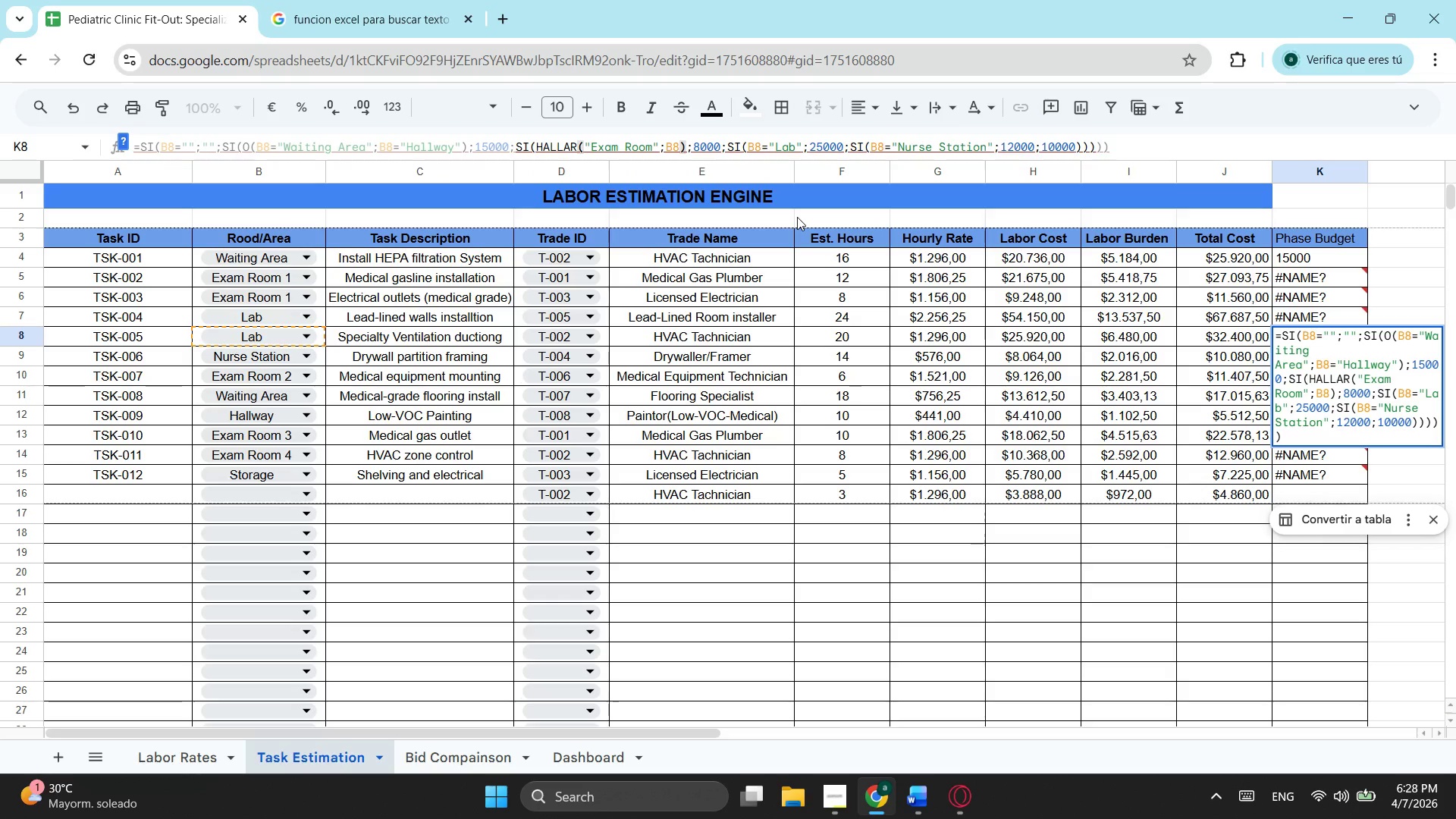 
key(Backspace)
 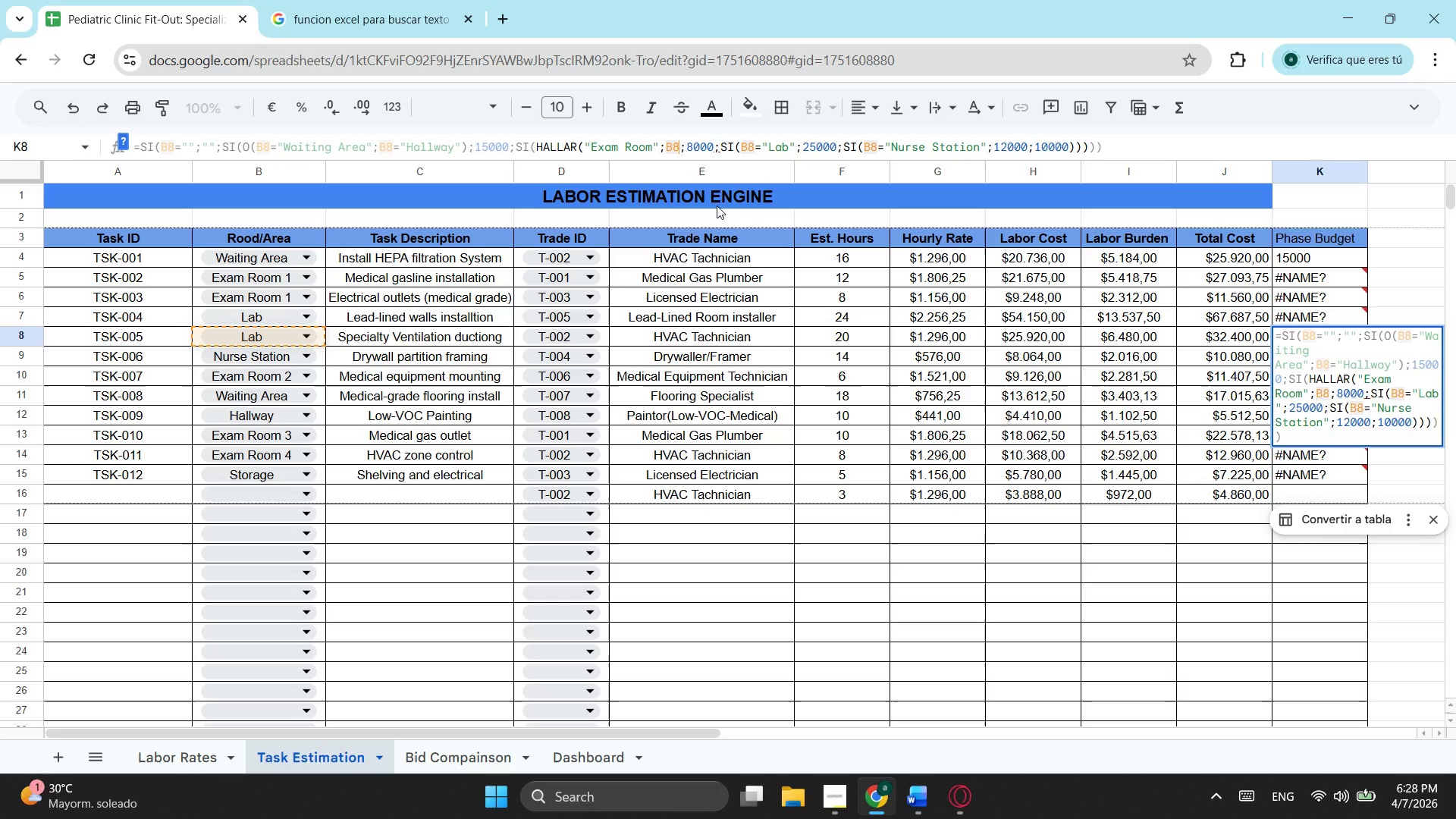 
left_click_drag(start_coordinate=[664, 149], to_coordinate=[584, 152])
 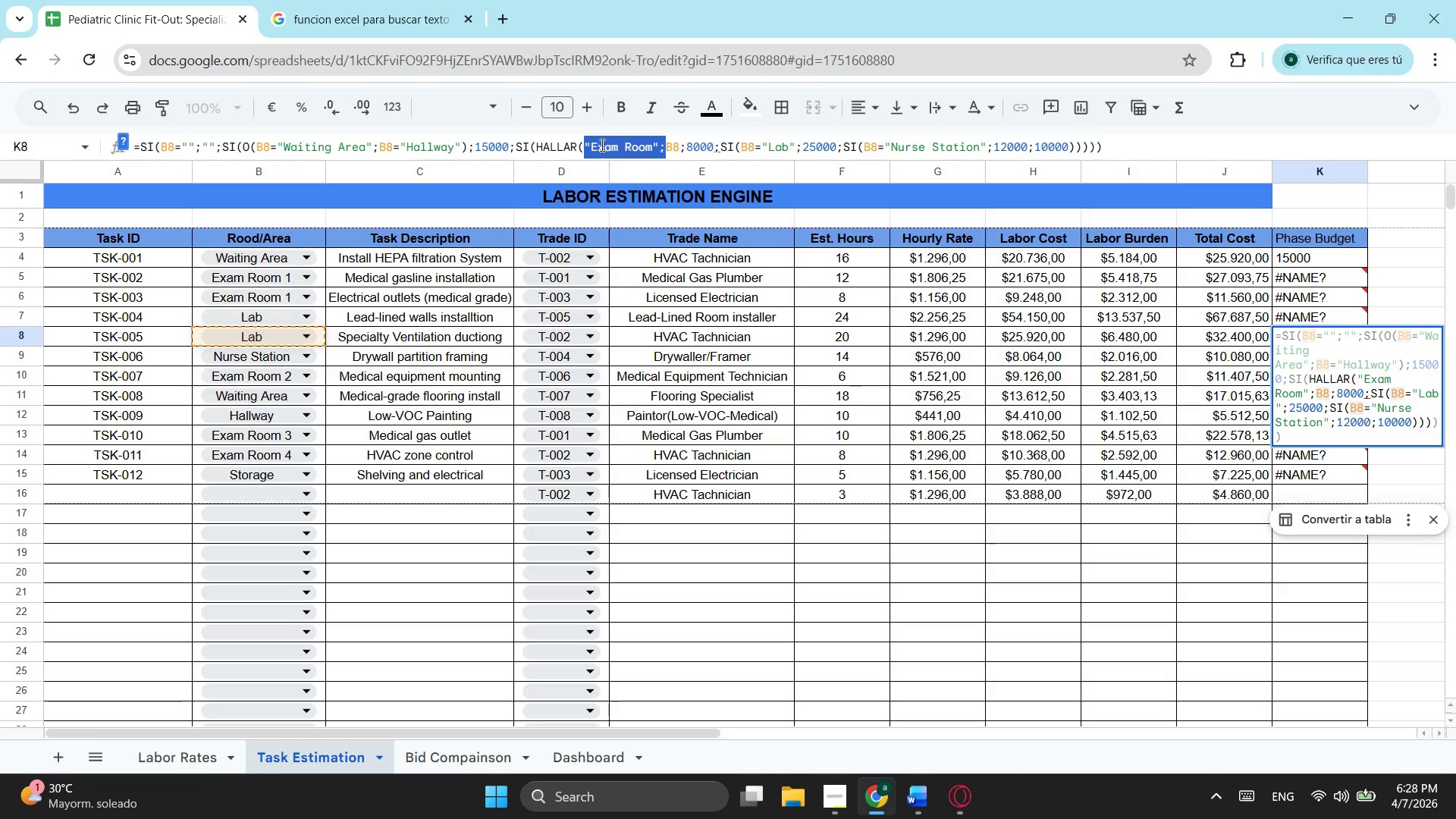 
key(Control+X)
 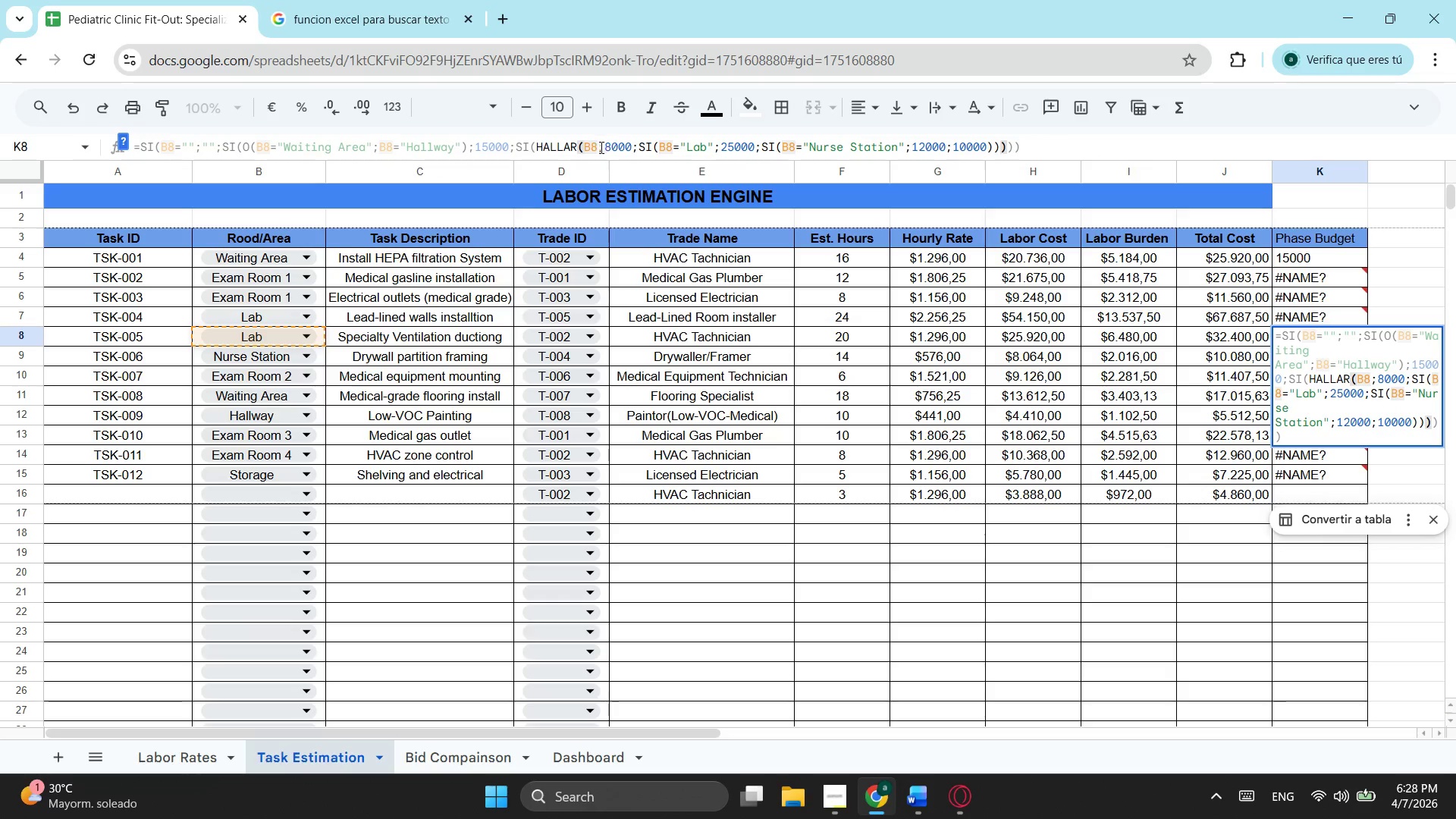 
left_click([598, 147])
 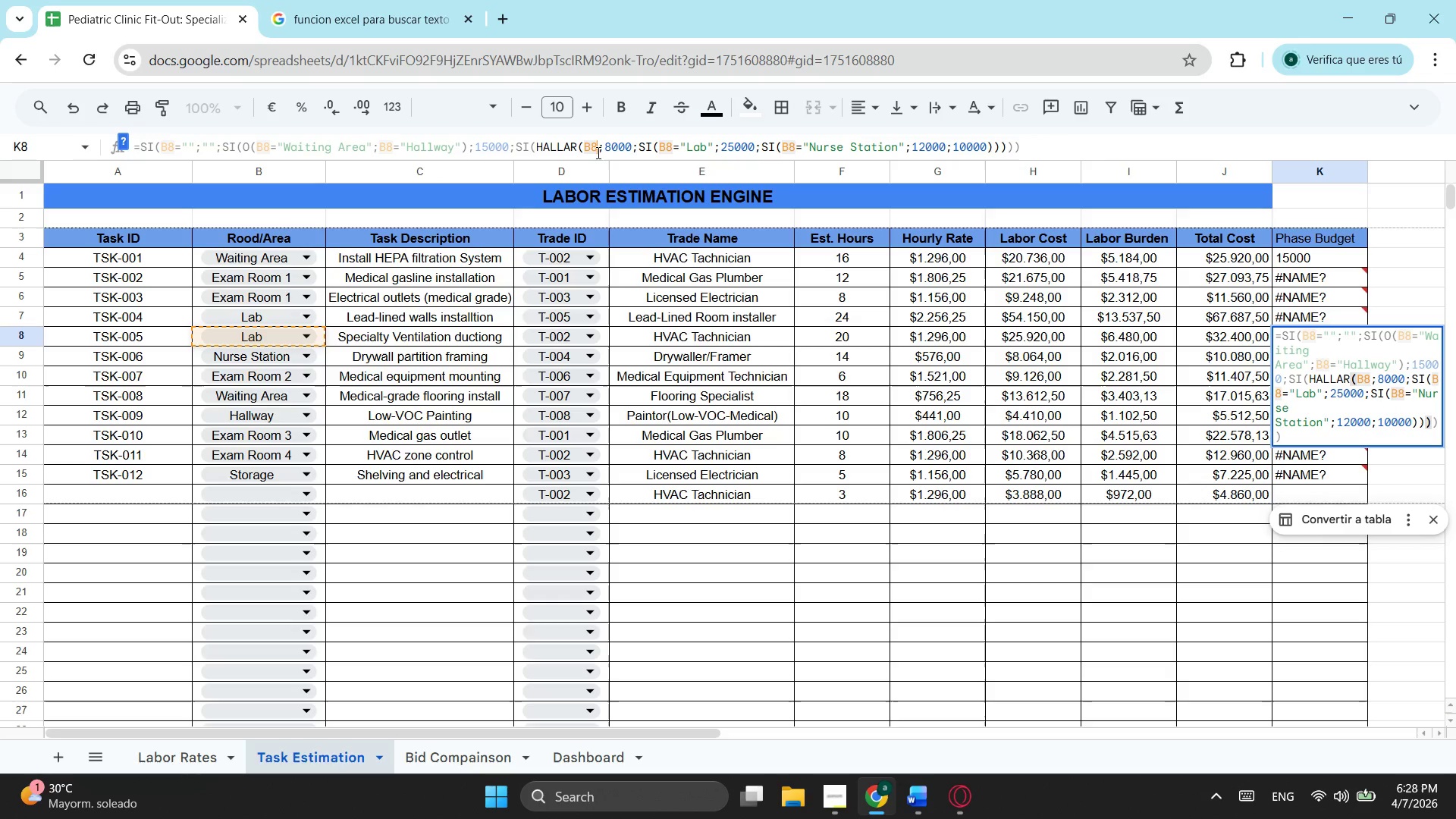 
hold_key(key=ControlLeft, duration=0.42)
 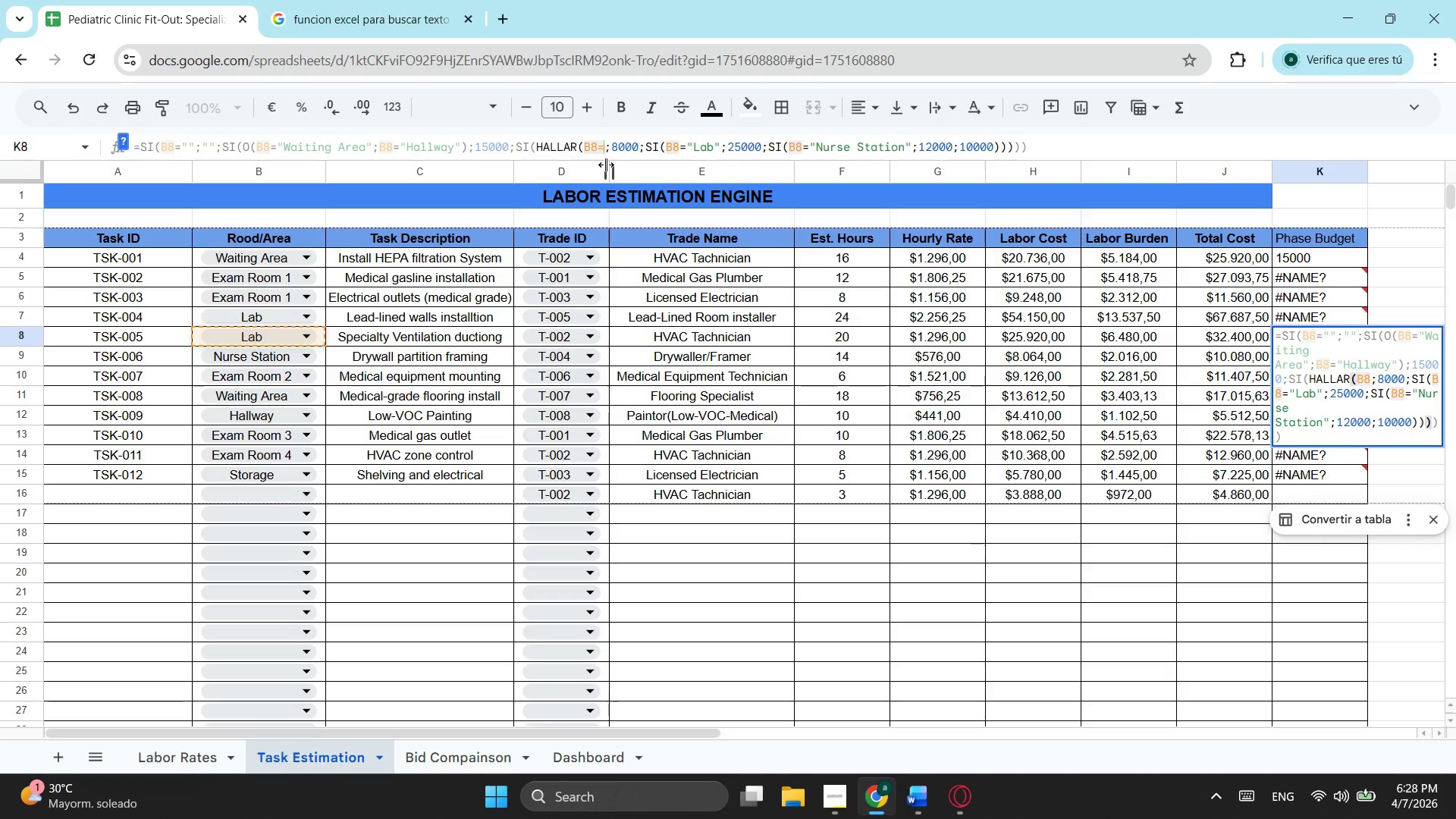 
key(Equal)
 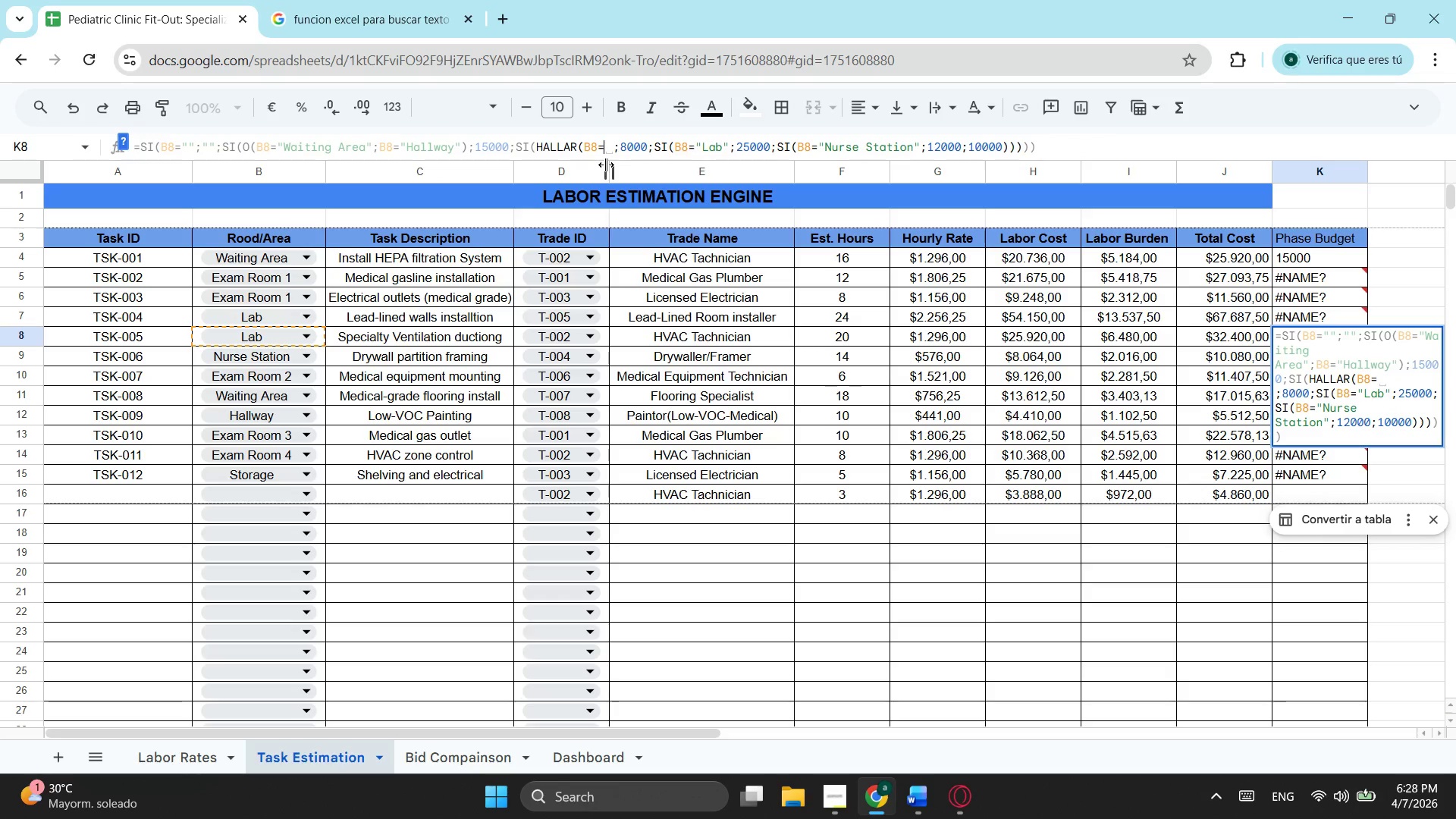 
key(Control+ControlLeft)
 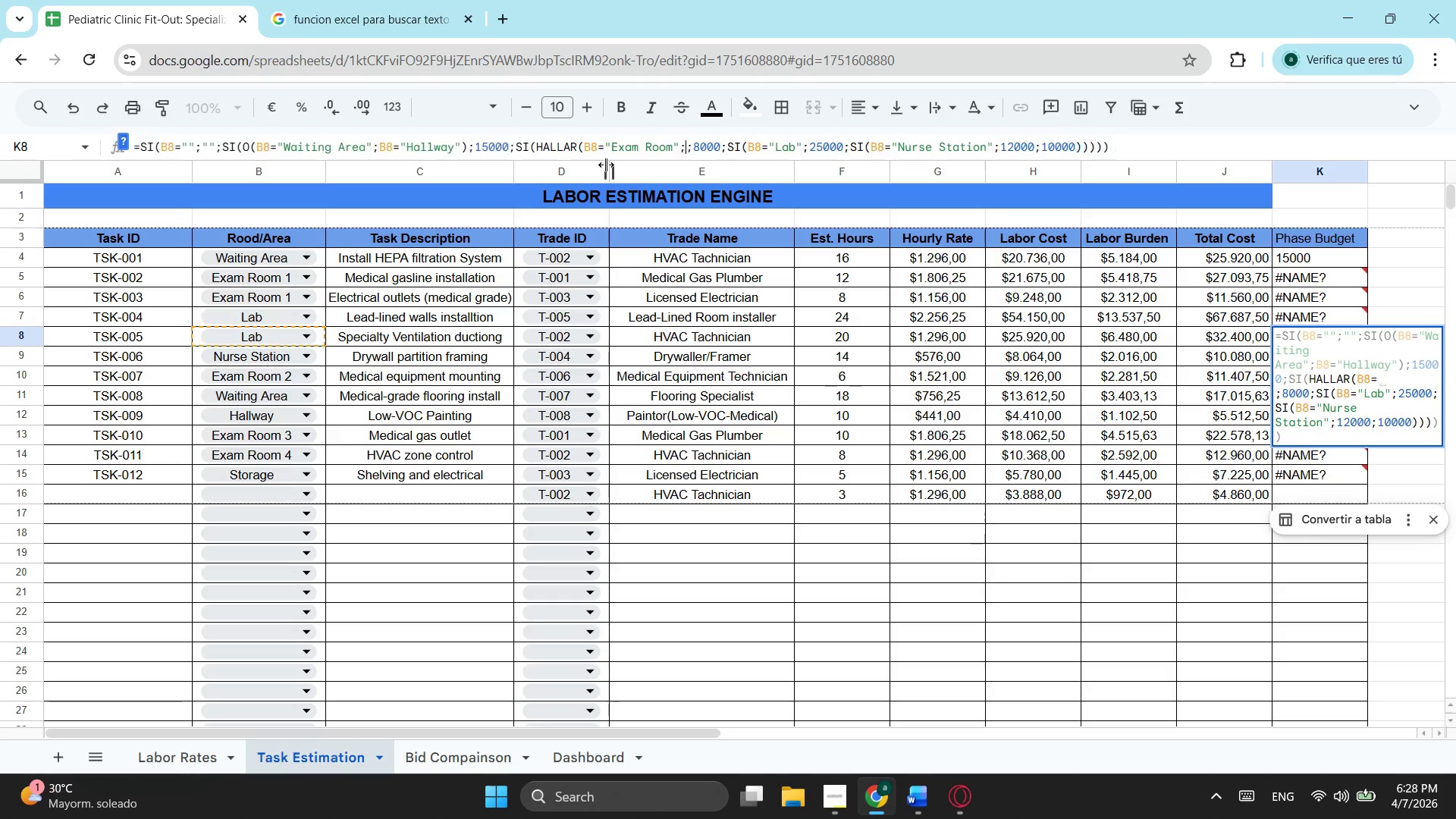 
key(Control+V)
 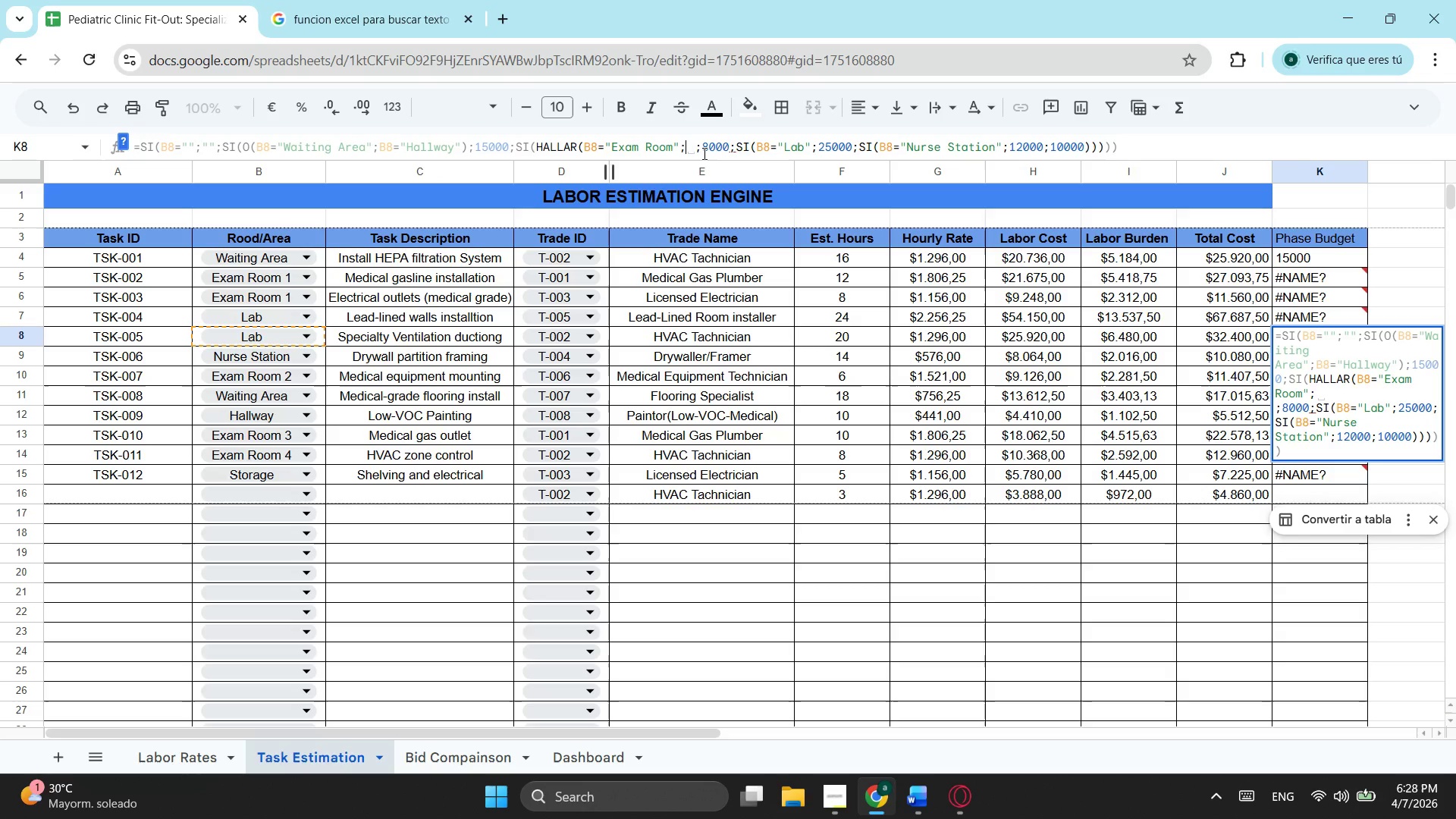 
key(Backspace)
 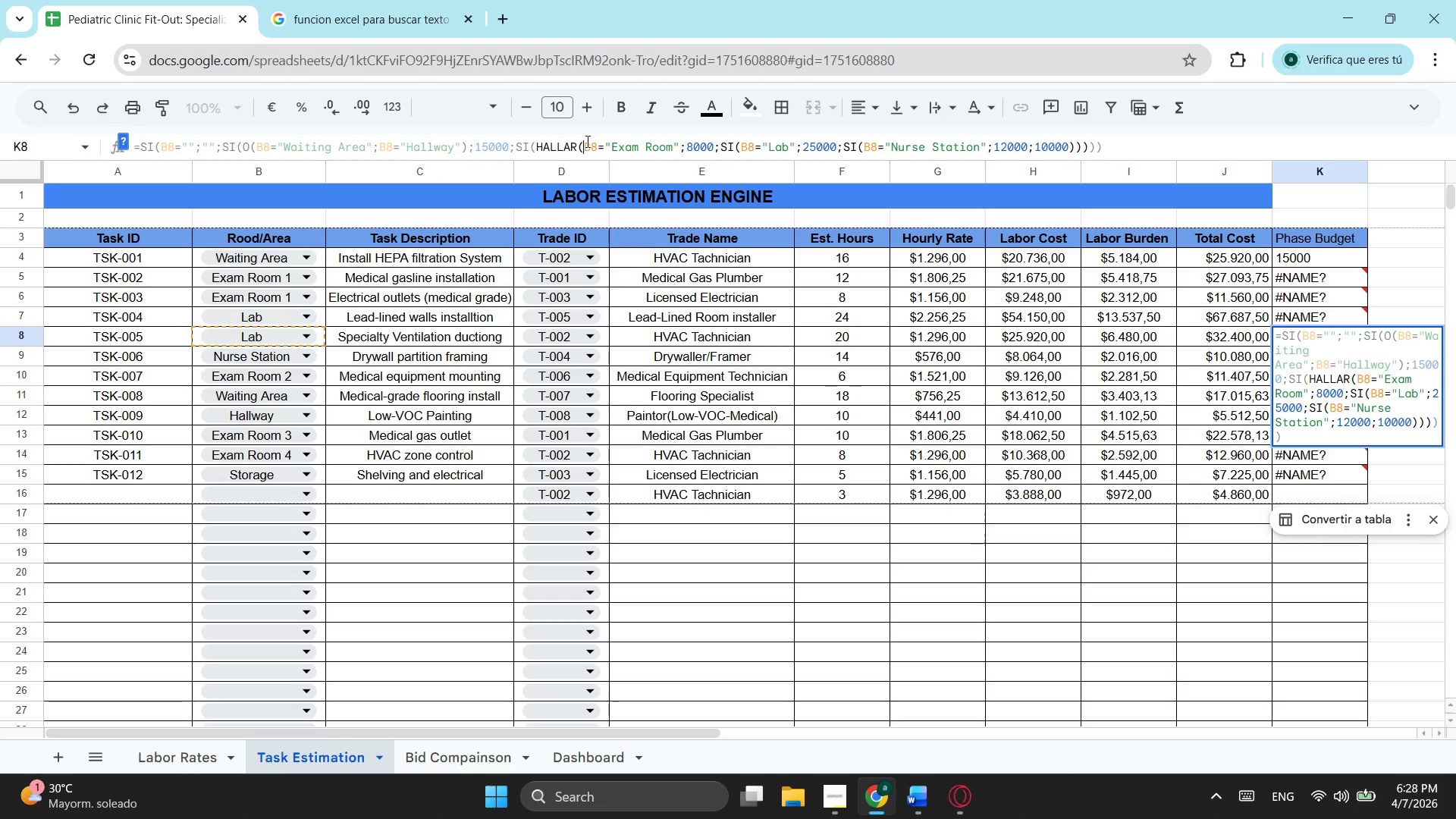 
left_click_drag(start_coordinate=[586, 141], to_coordinate=[535, 154])
 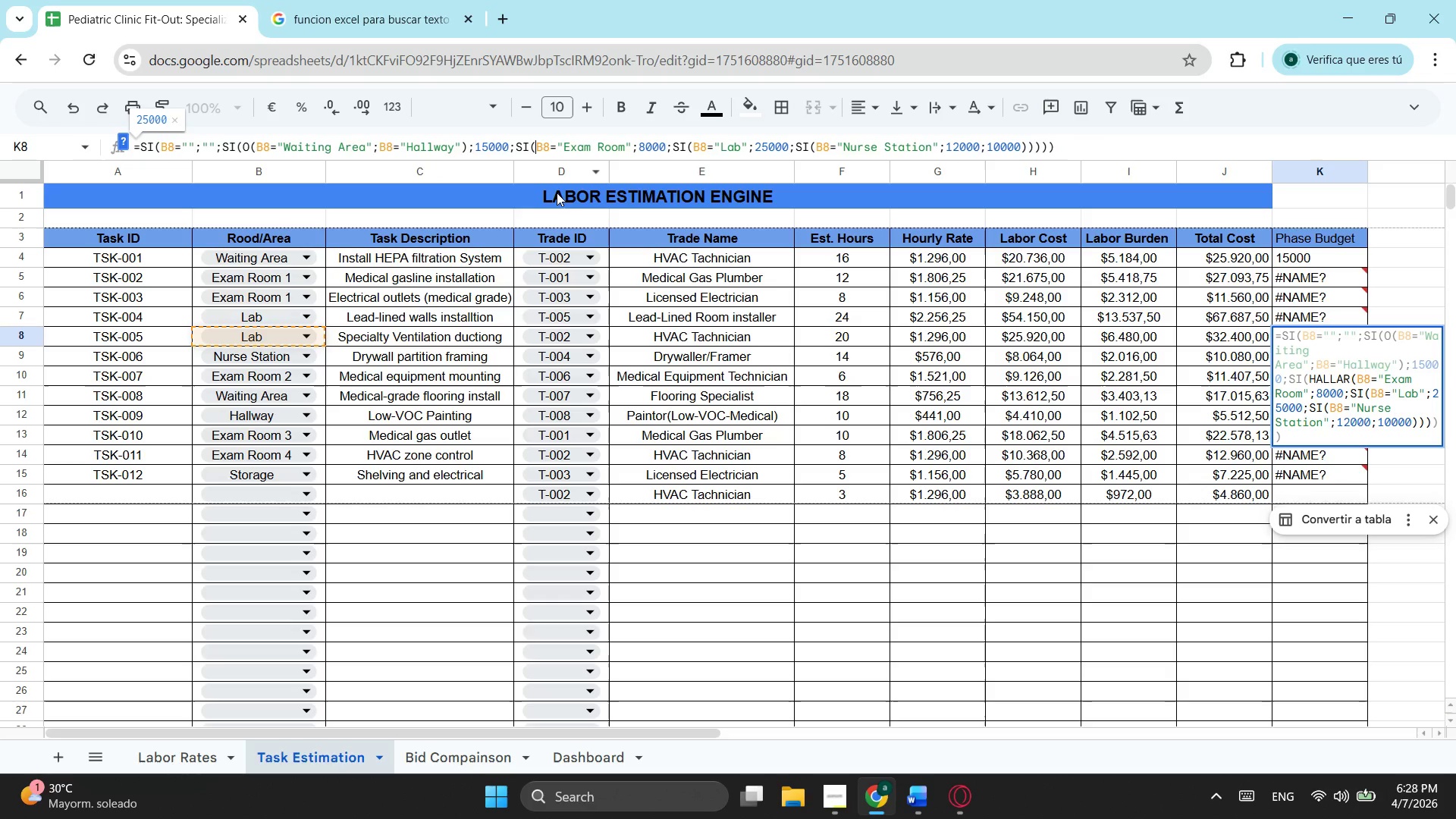 
key(Backspace)
 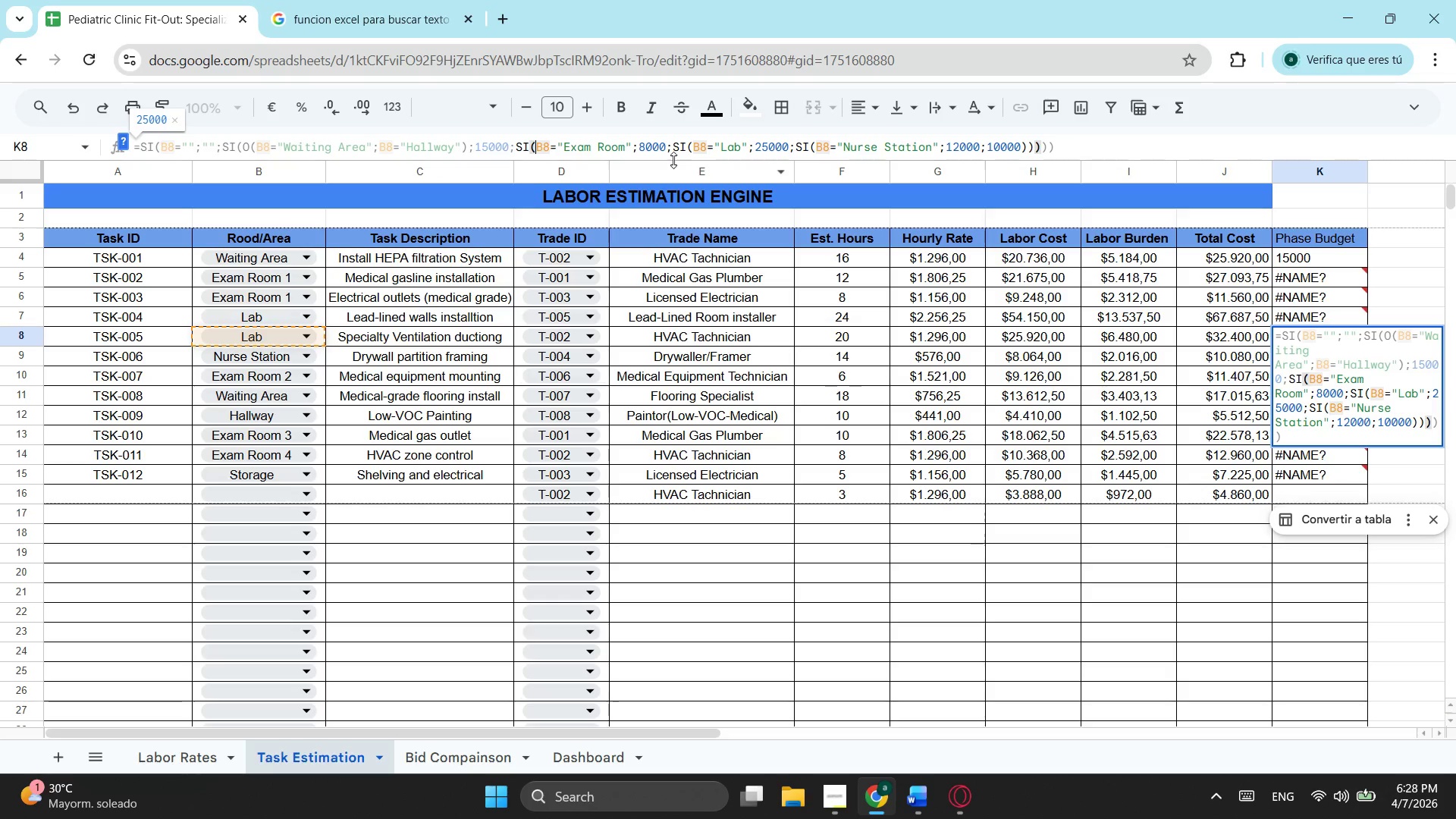 
key(Enter)
 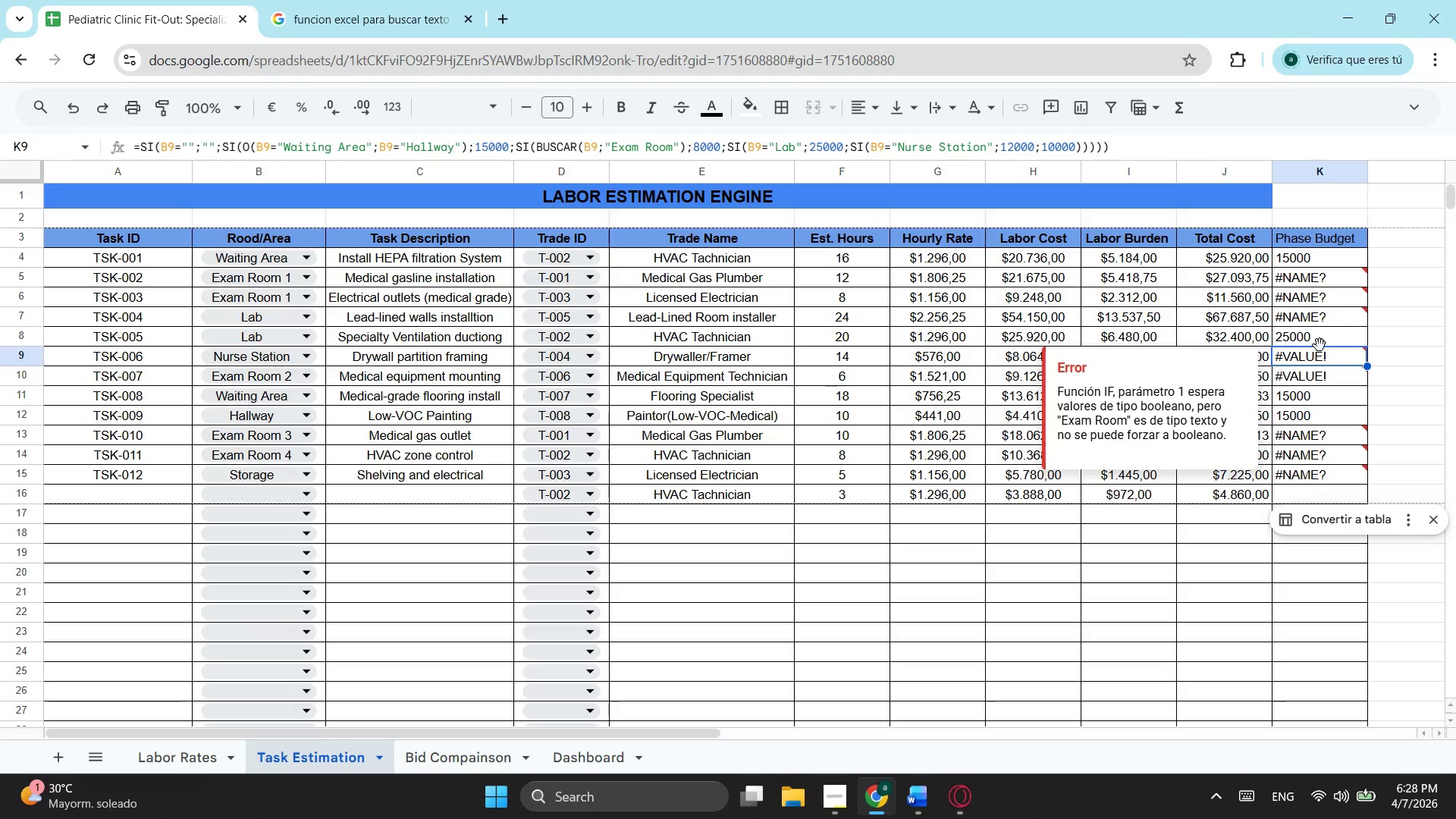 
left_click([1324, 334])
 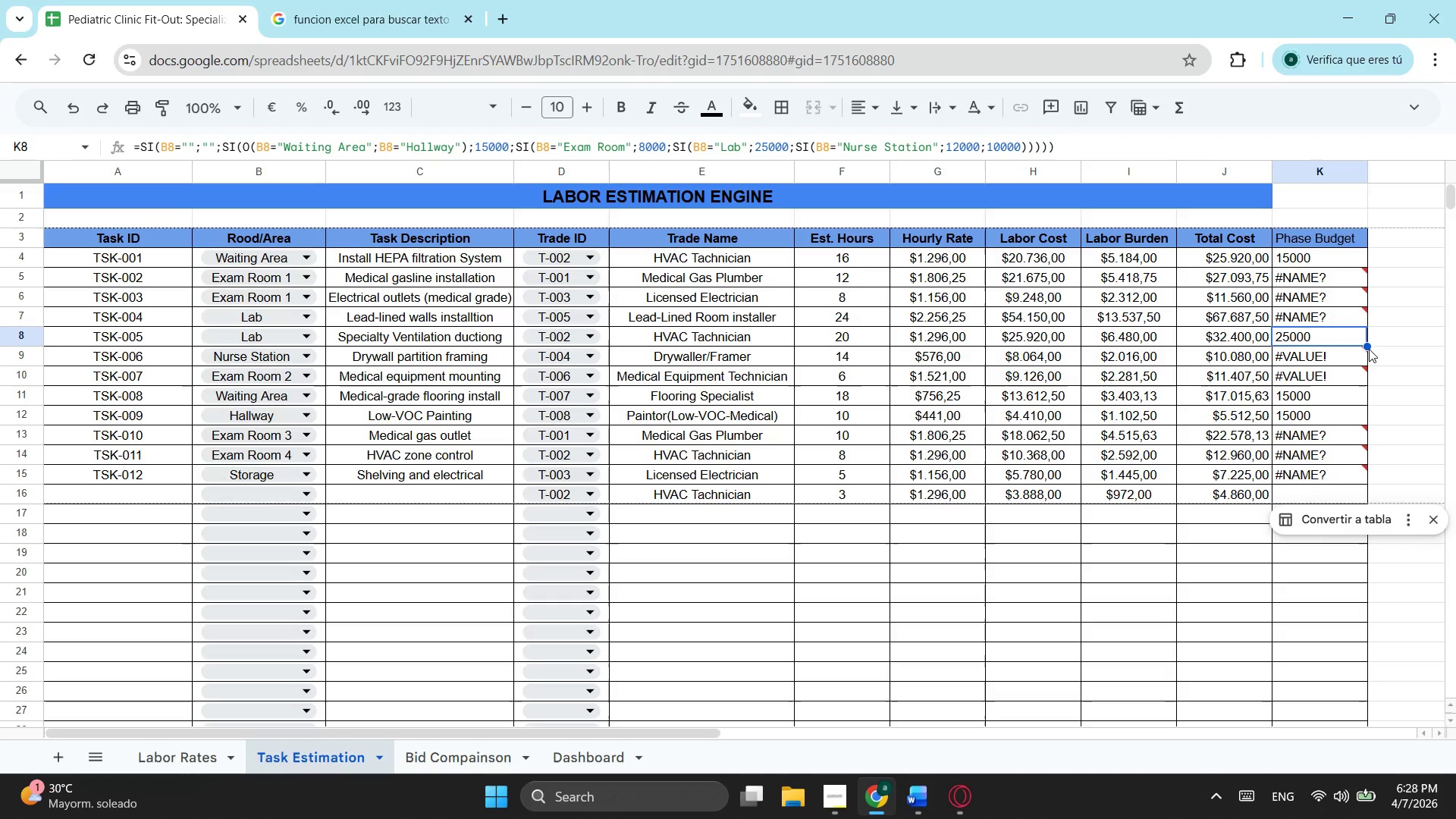 
left_click_drag(start_coordinate=[1370, 348], to_coordinate=[1355, 494])
 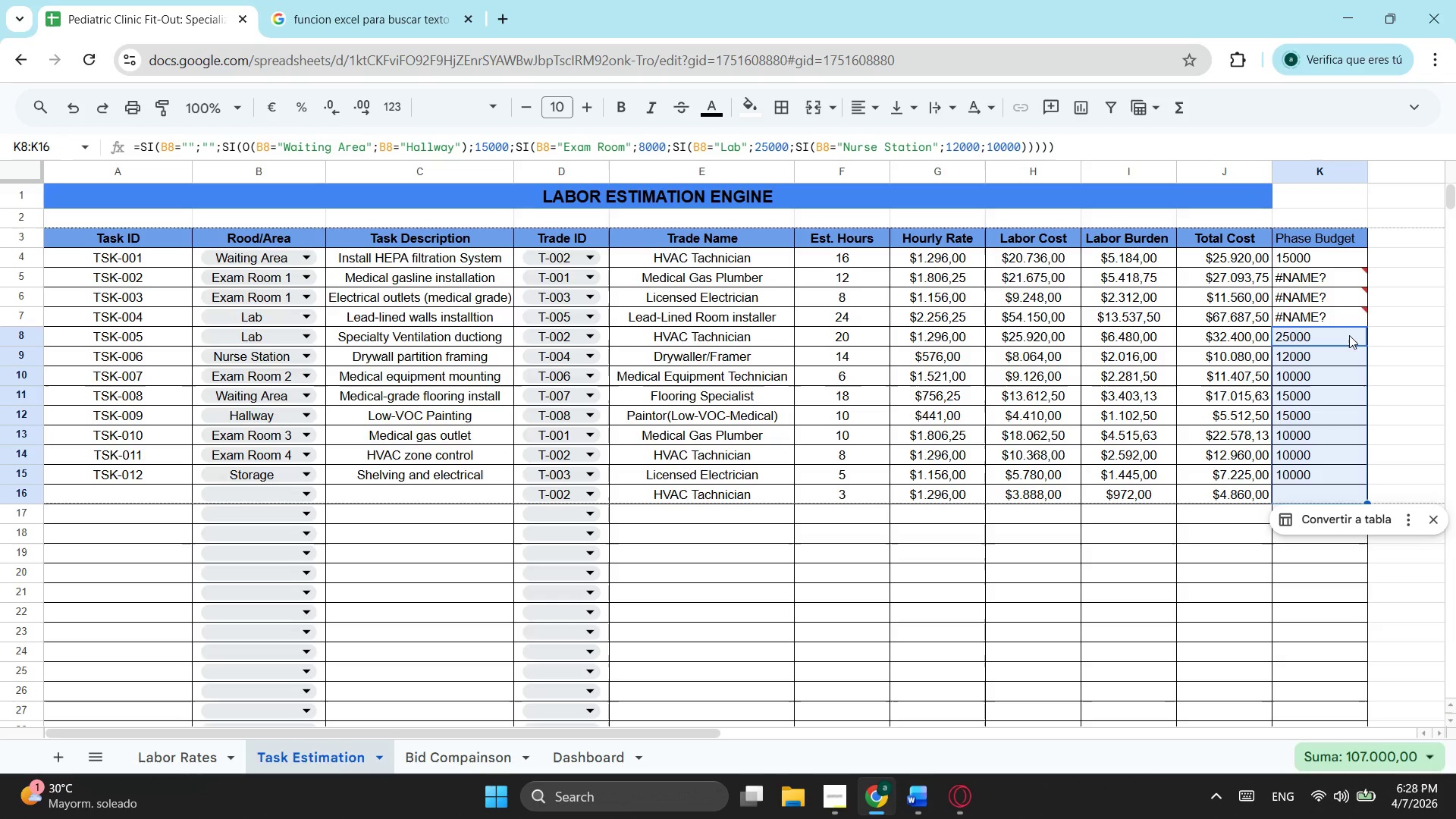 
left_click([1349, 335])
 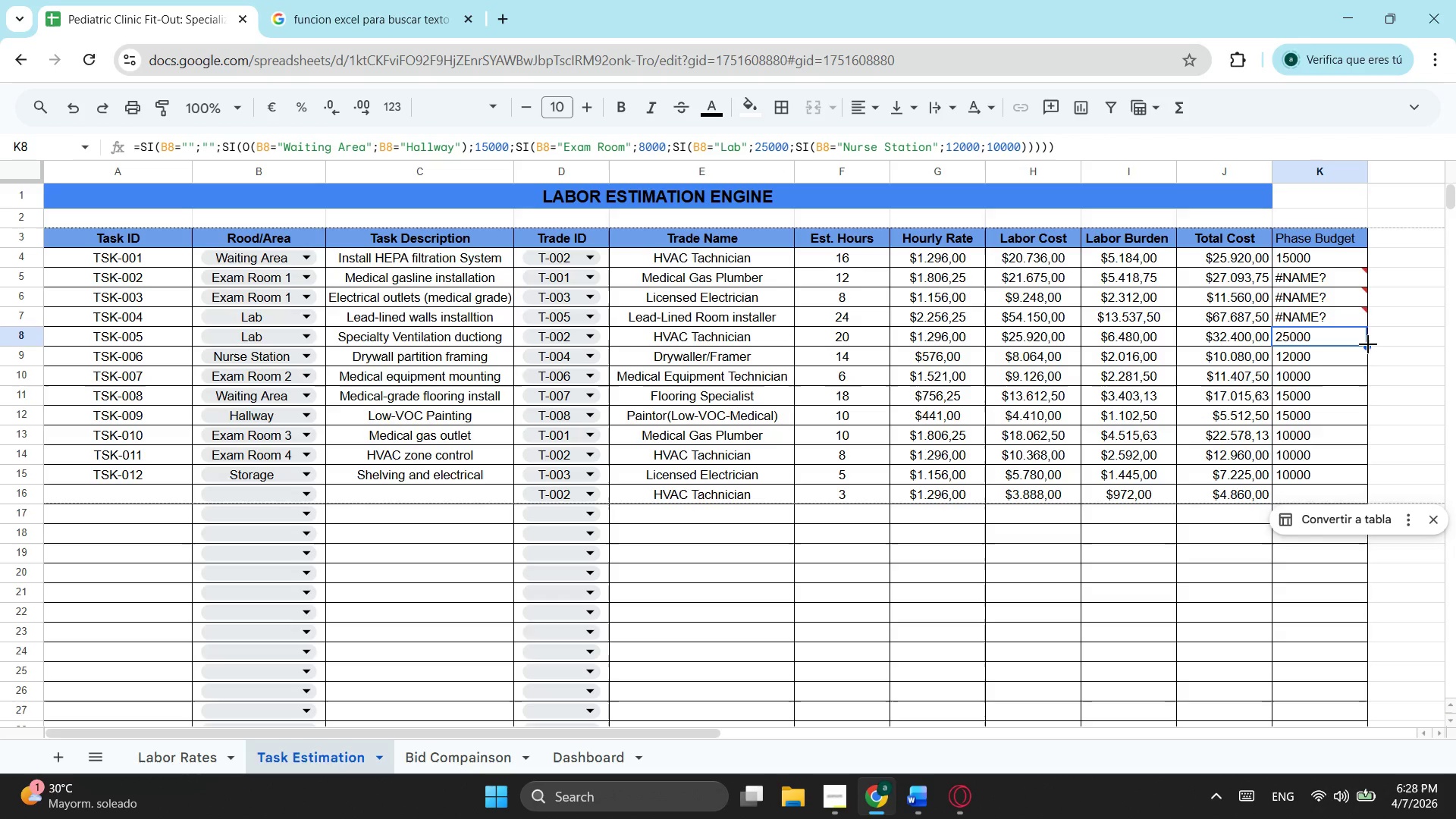 
left_click_drag(start_coordinate=[1368, 344], to_coordinate=[1367, 250])
 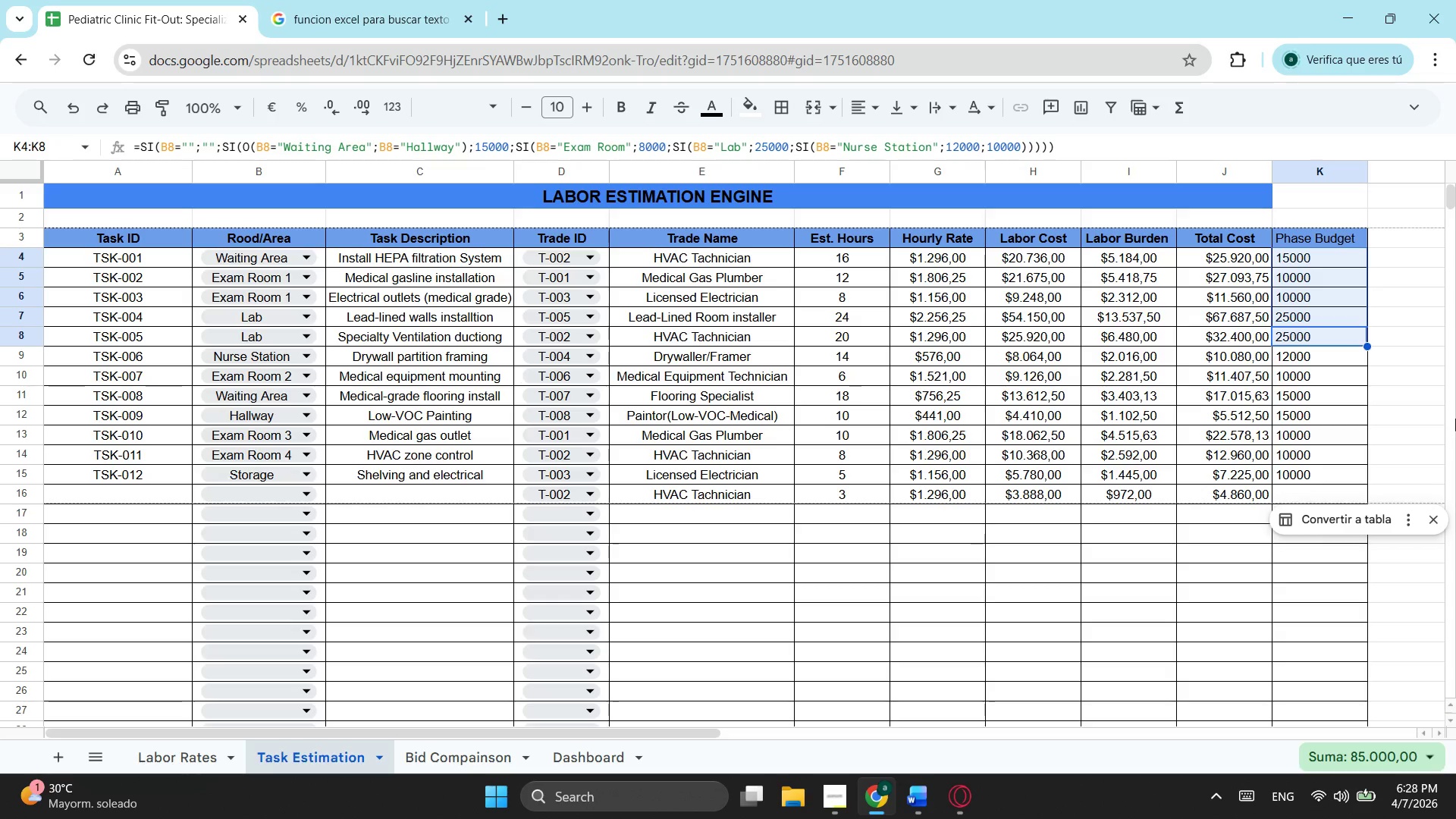 
left_click([1455, 459])
 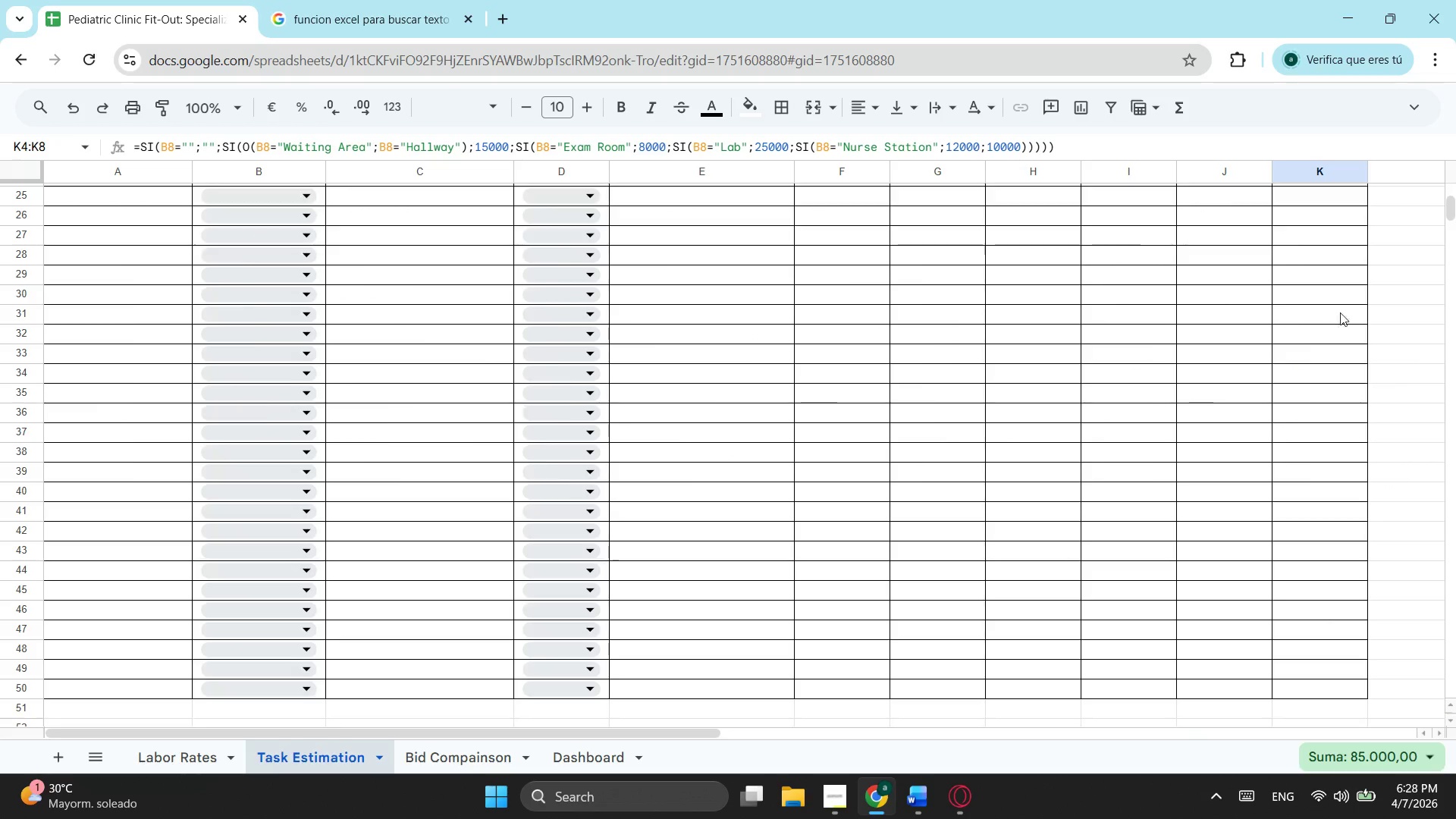 
double_click([1329, 494])
 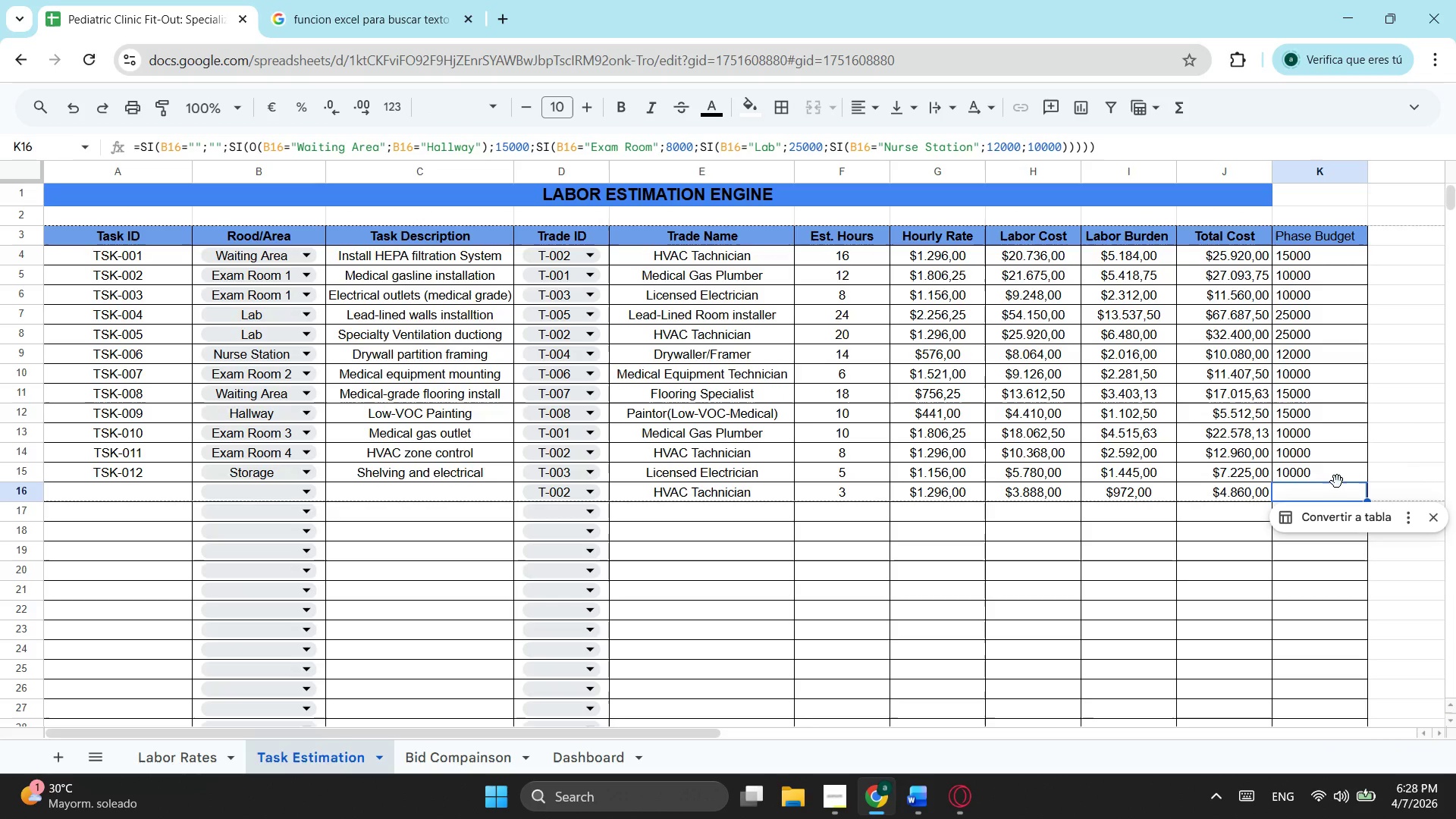 
scroll: coordinate [1347, 309], scroll_direction: up, amount: 3.0
 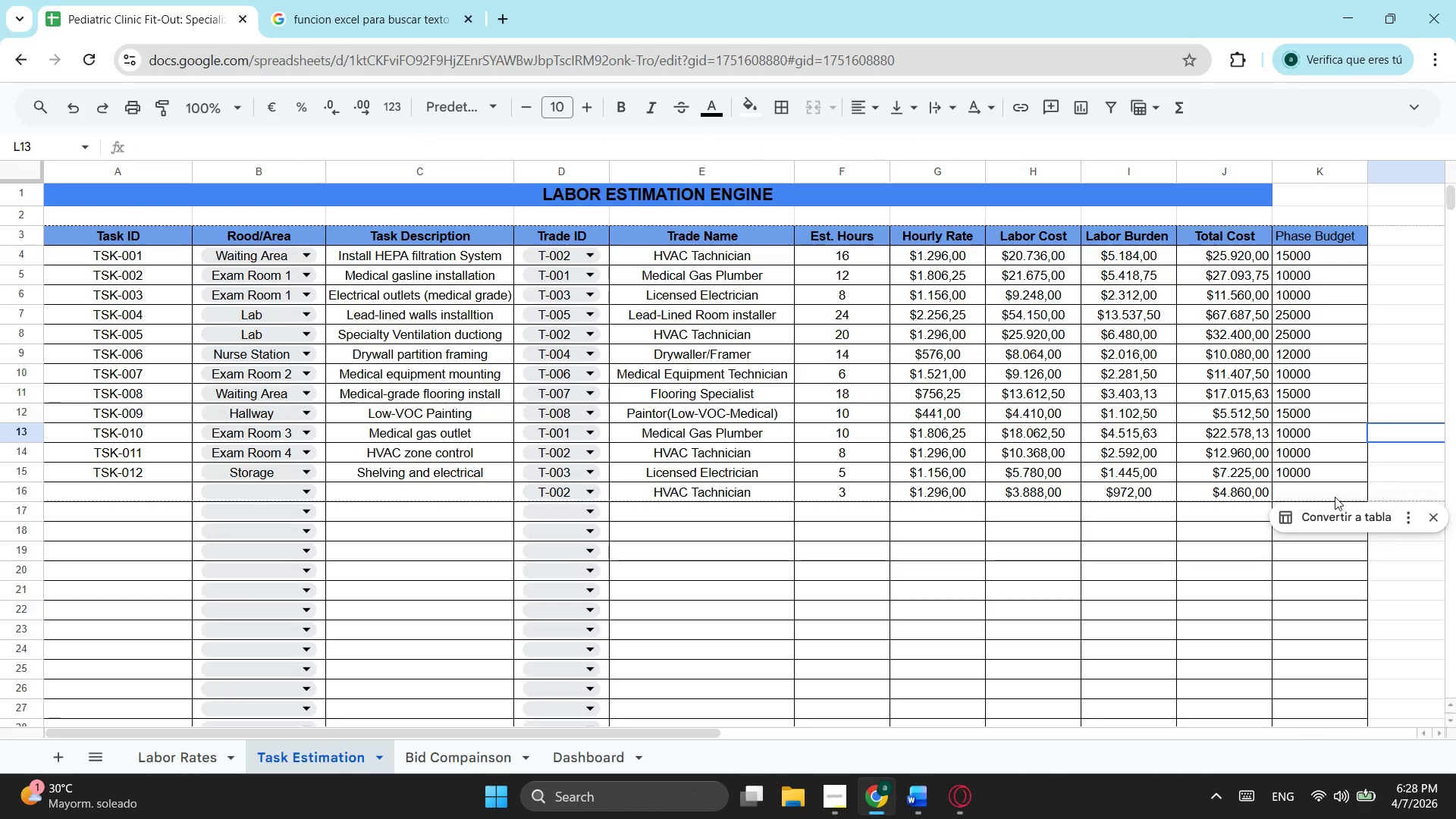 
left_click([1344, 463])
 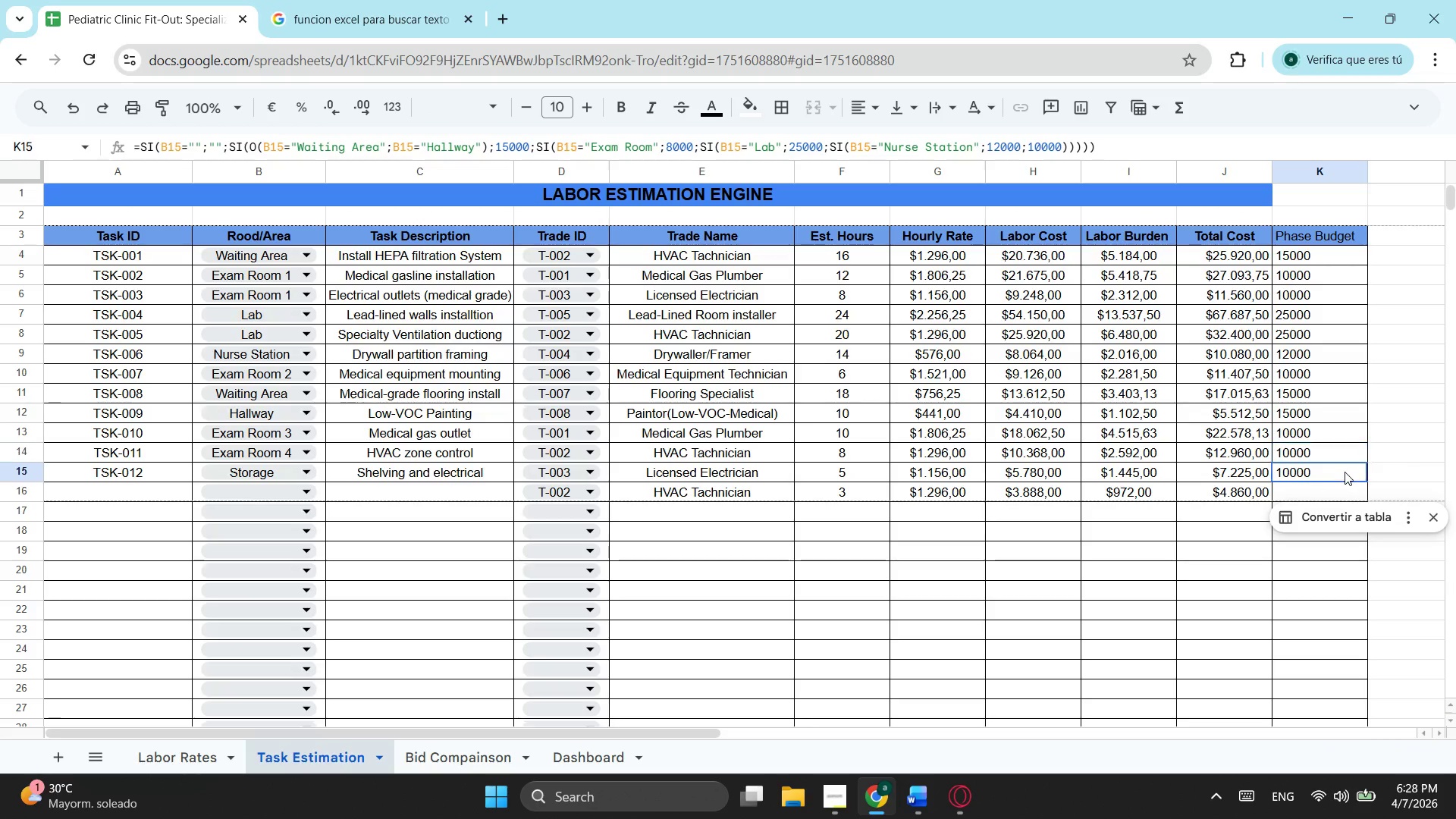 
left_click([1345, 472])
 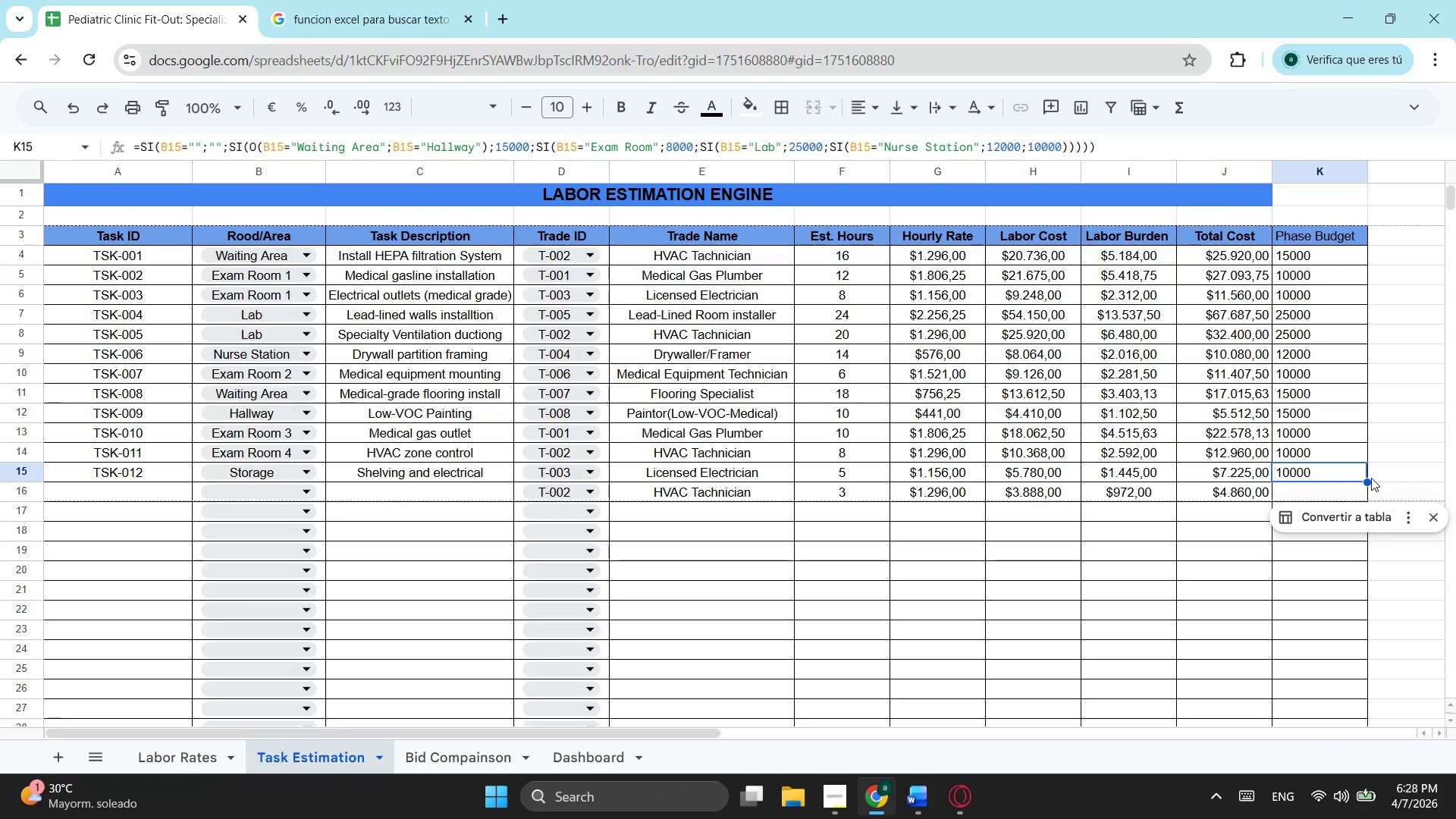 
left_click_drag(start_coordinate=[1367, 479], to_coordinate=[1332, 526])
 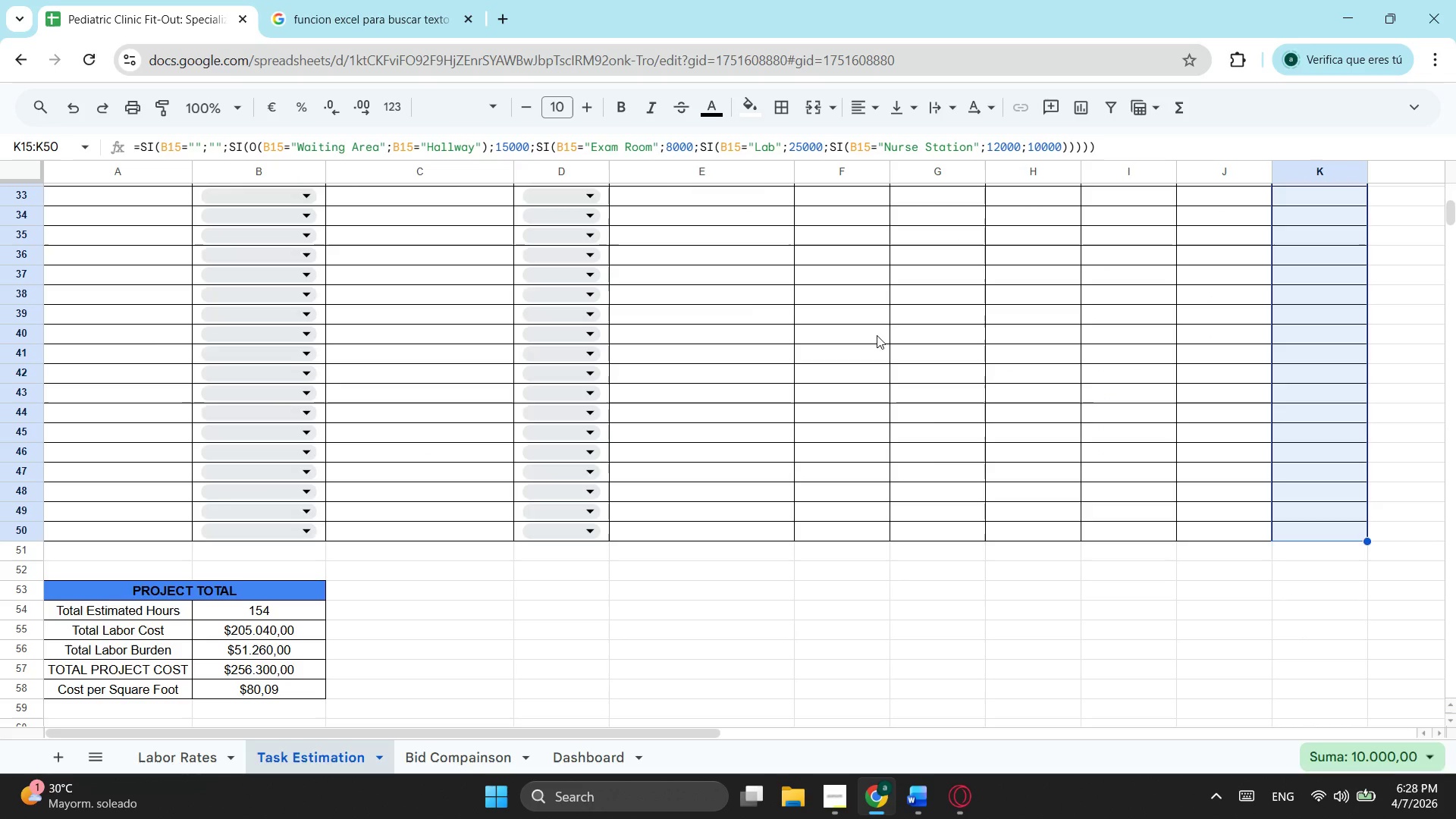 
scroll: coordinate [1335, 637], scroll_direction: down, amount: 4.0
 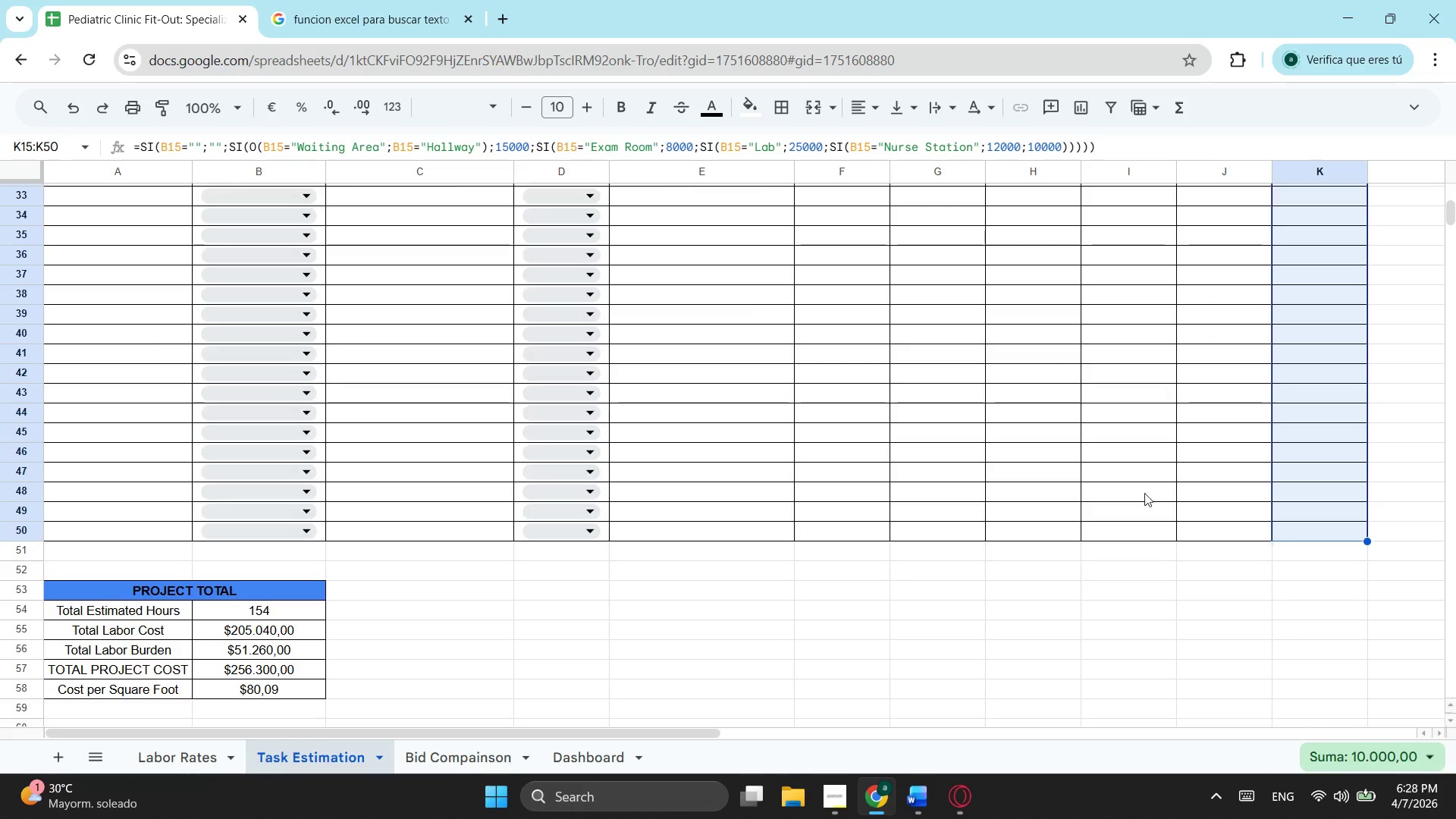 
scroll: coordinate [934, 460], scroll_direction: up, amount: 8.0
 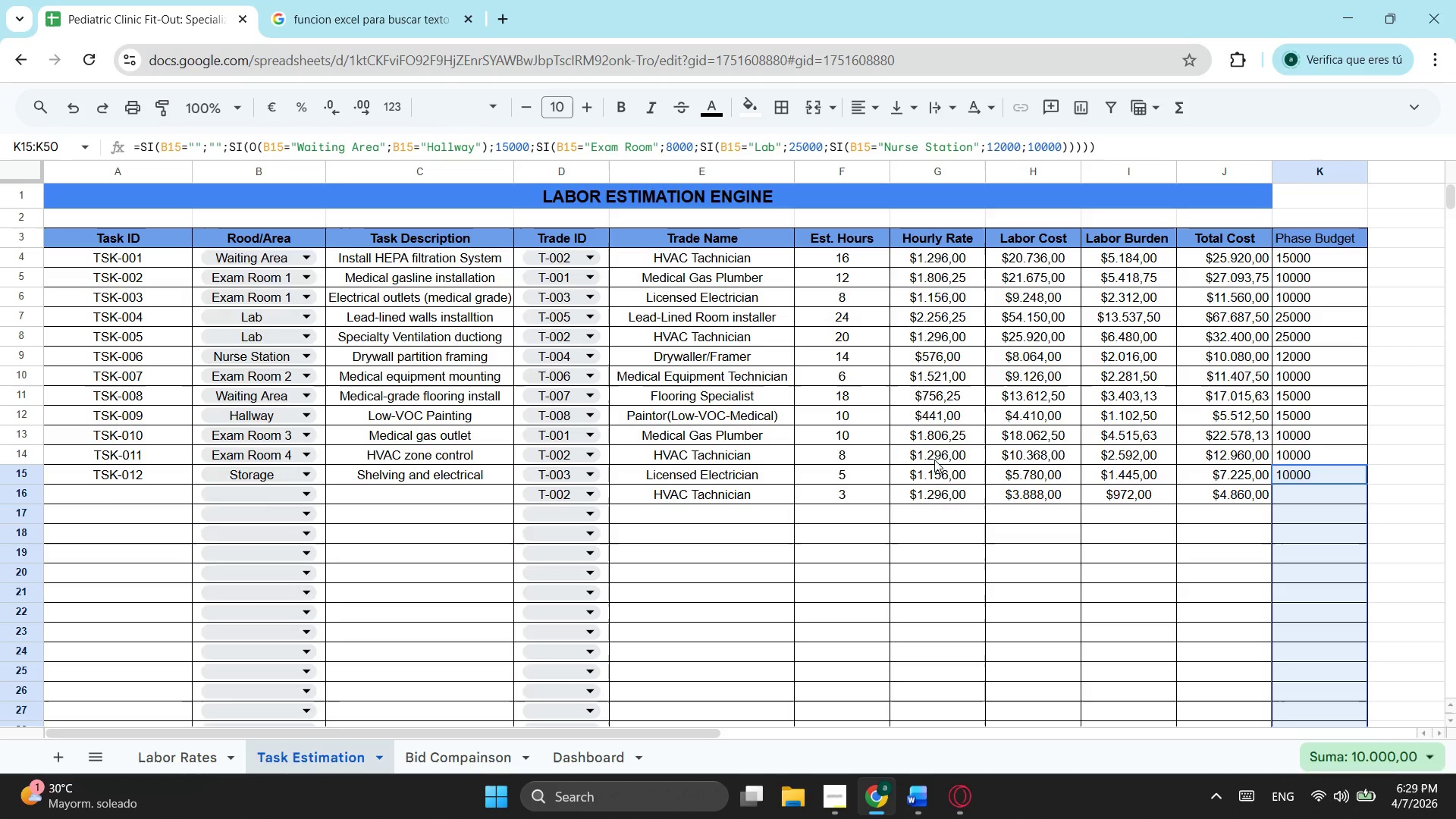 
wait(10.37)
 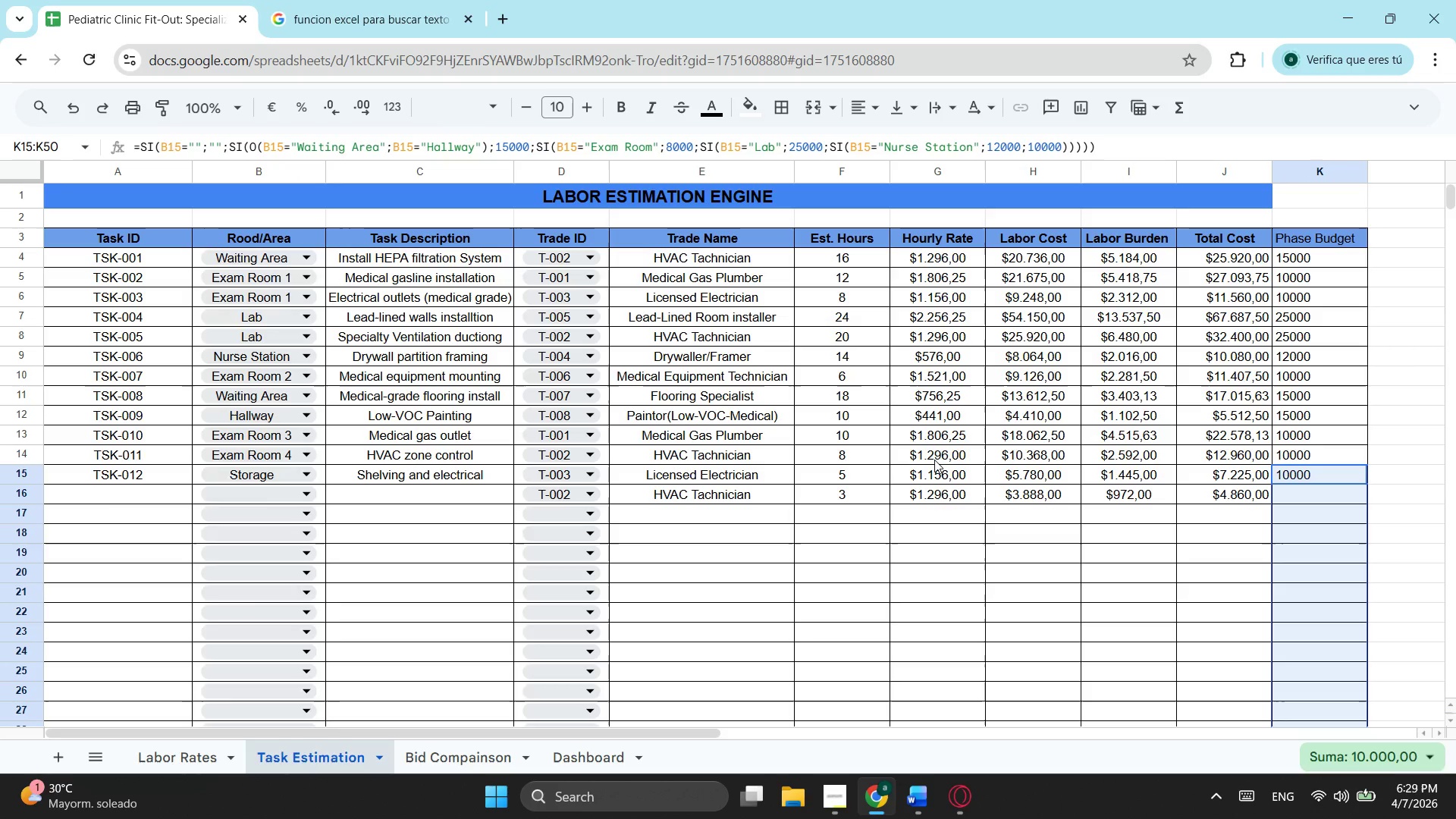 
left_click_drag(start_coordinate=[599, 730], to_coordinate=[877, 729])
 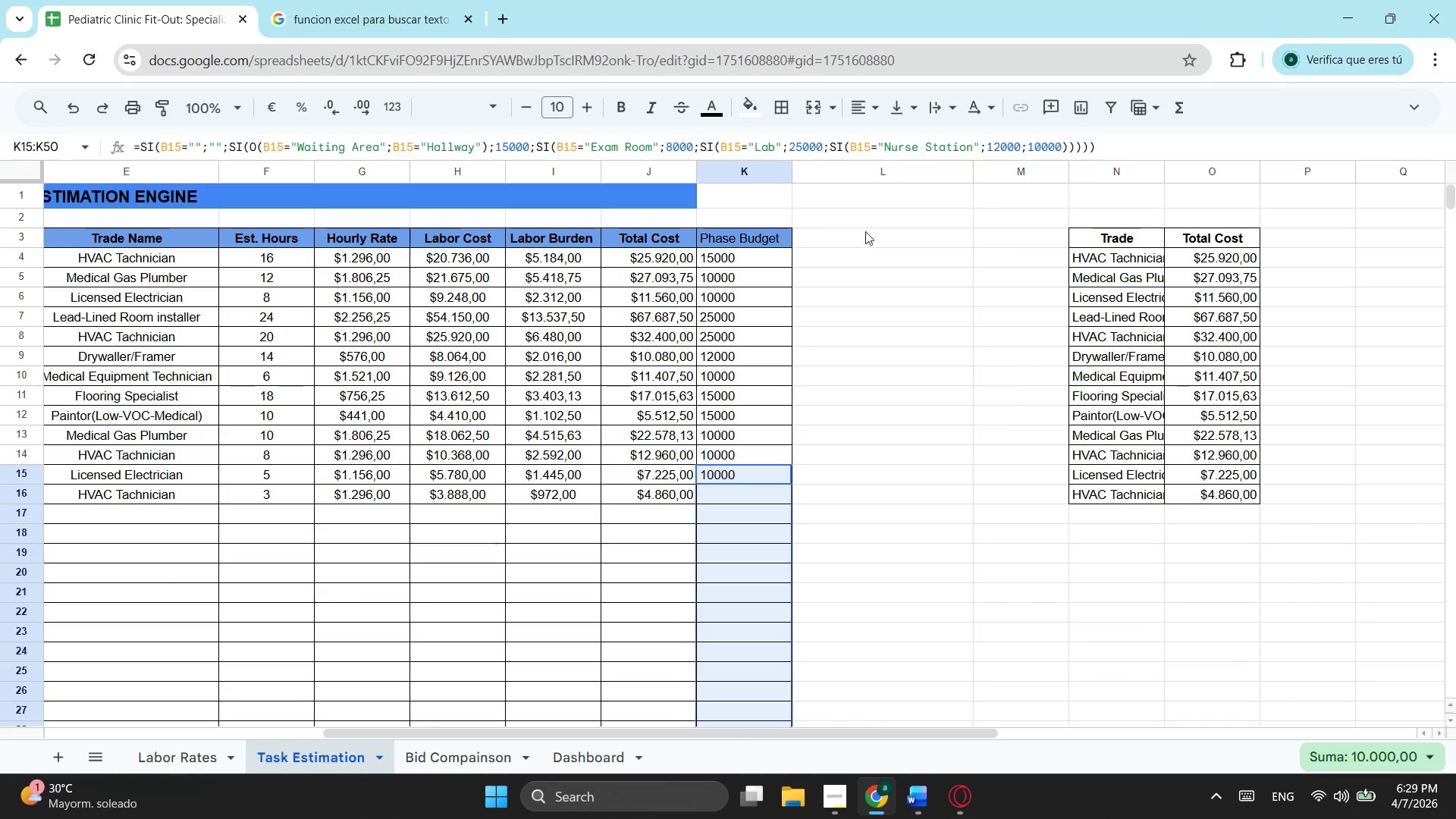 
left_click([865, 231])
 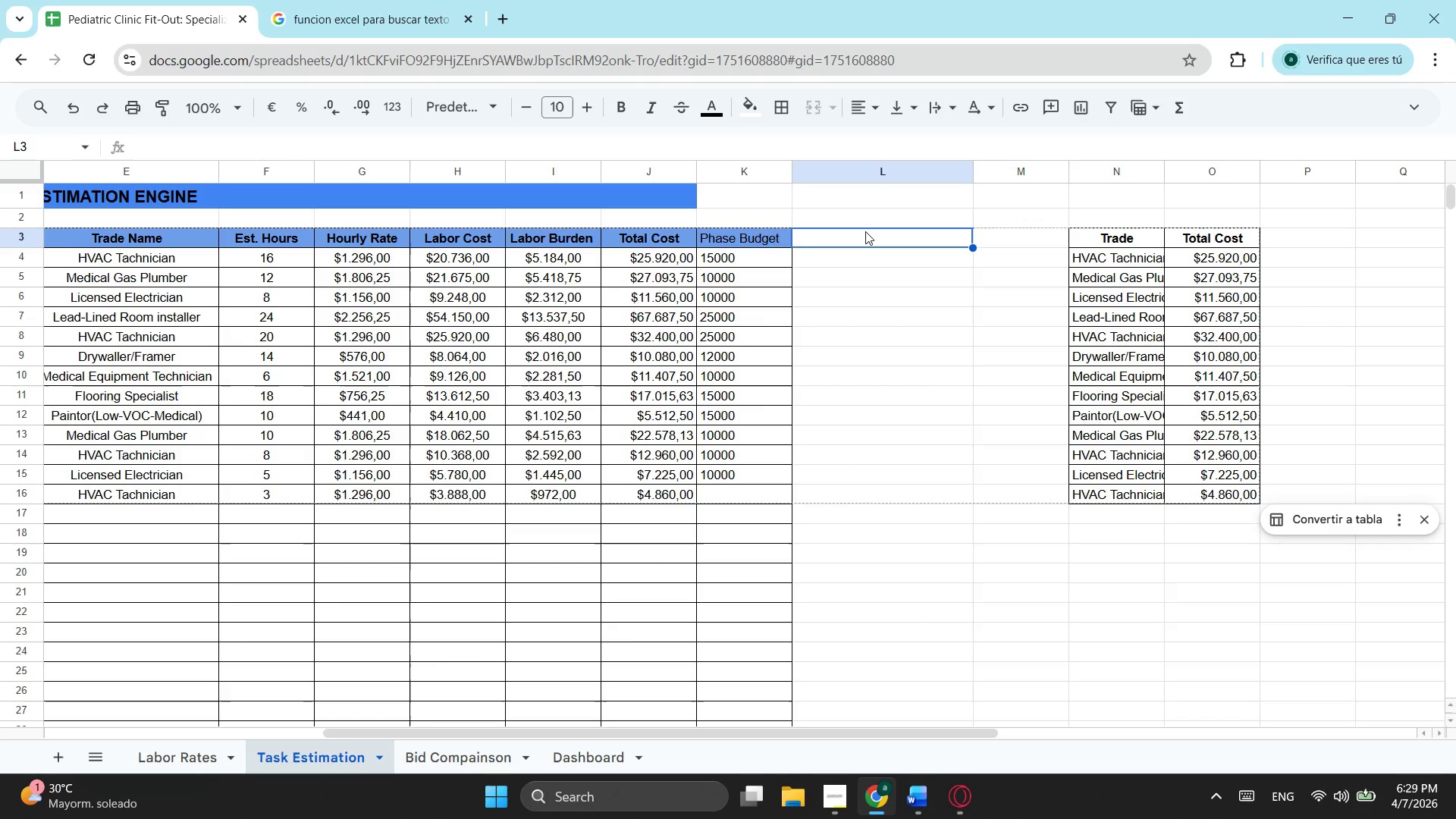 
wait(36.75)
 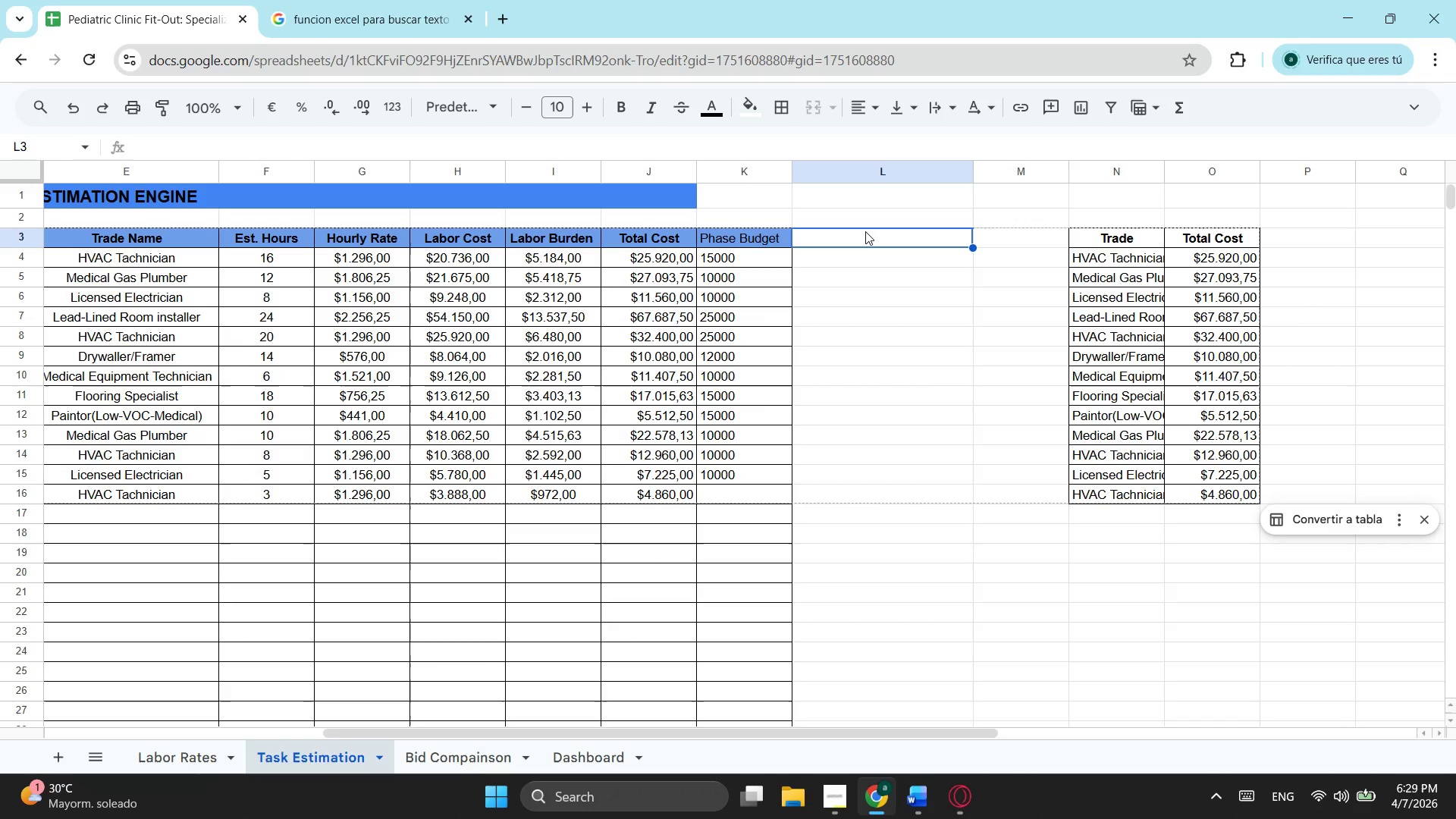 
hold_key(key=ShiftLeft, duration=0.69)
 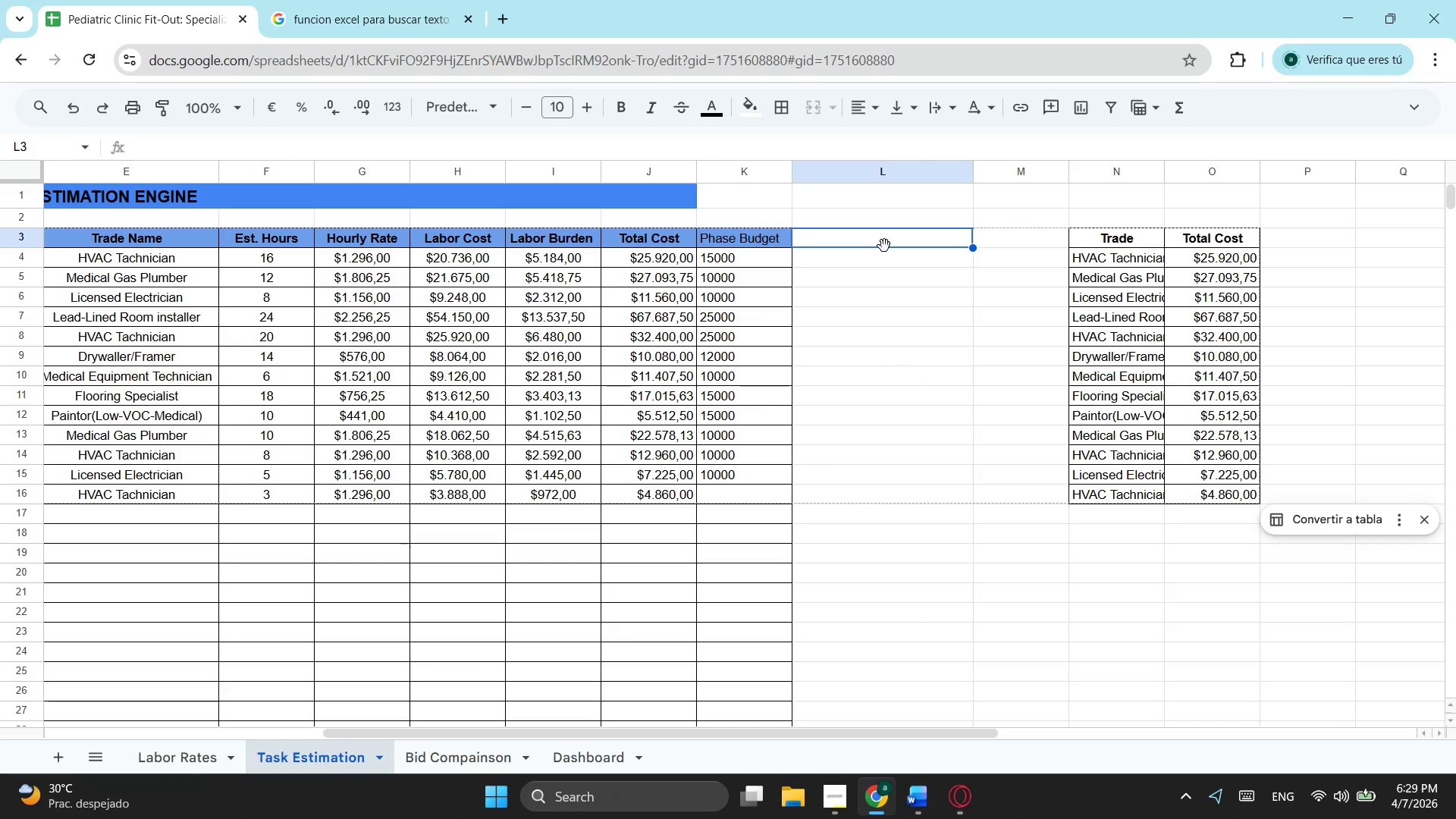 
type(% of )
 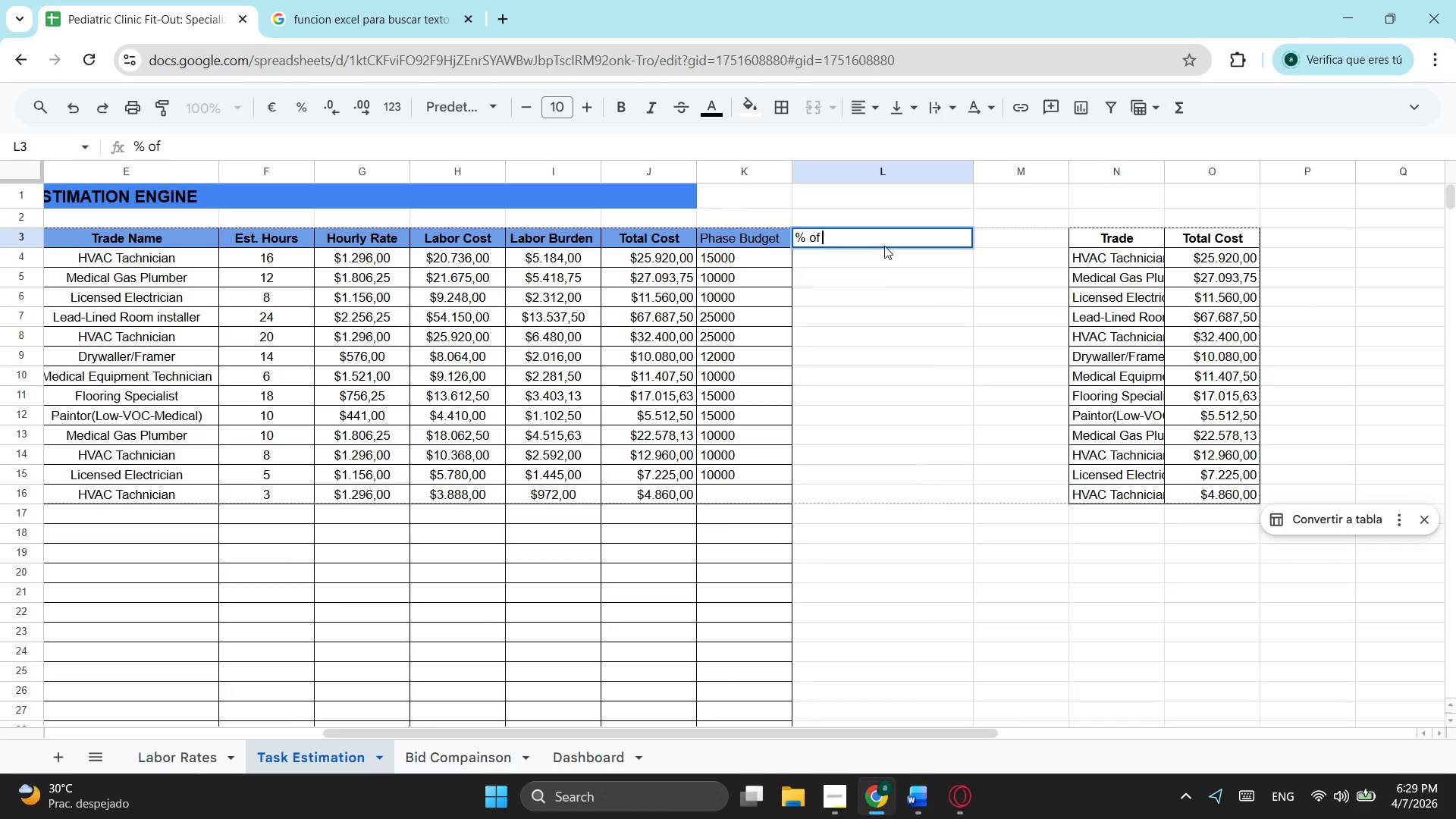 
type(Phase Budget)
 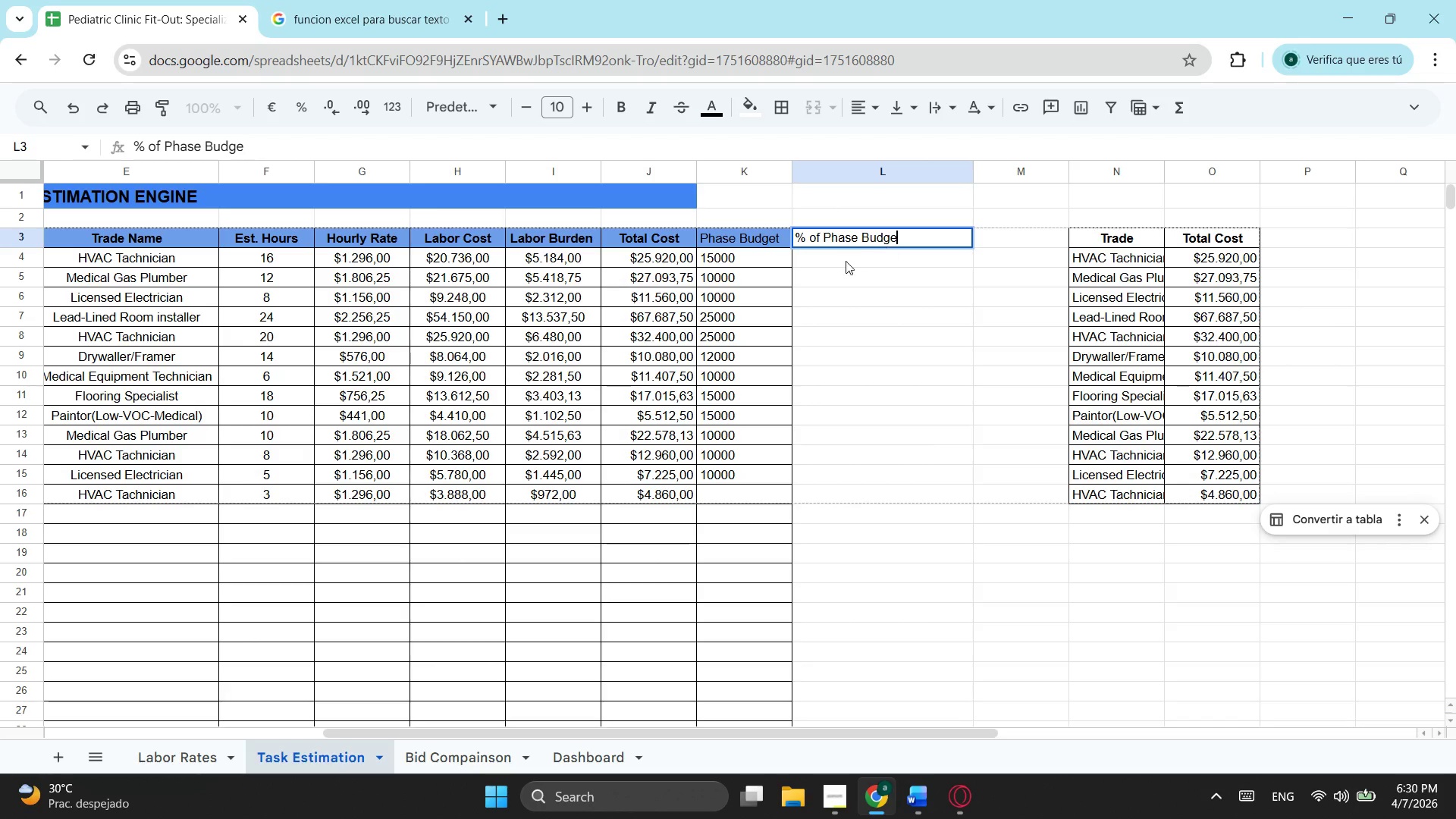 
left_click([858, 251])
 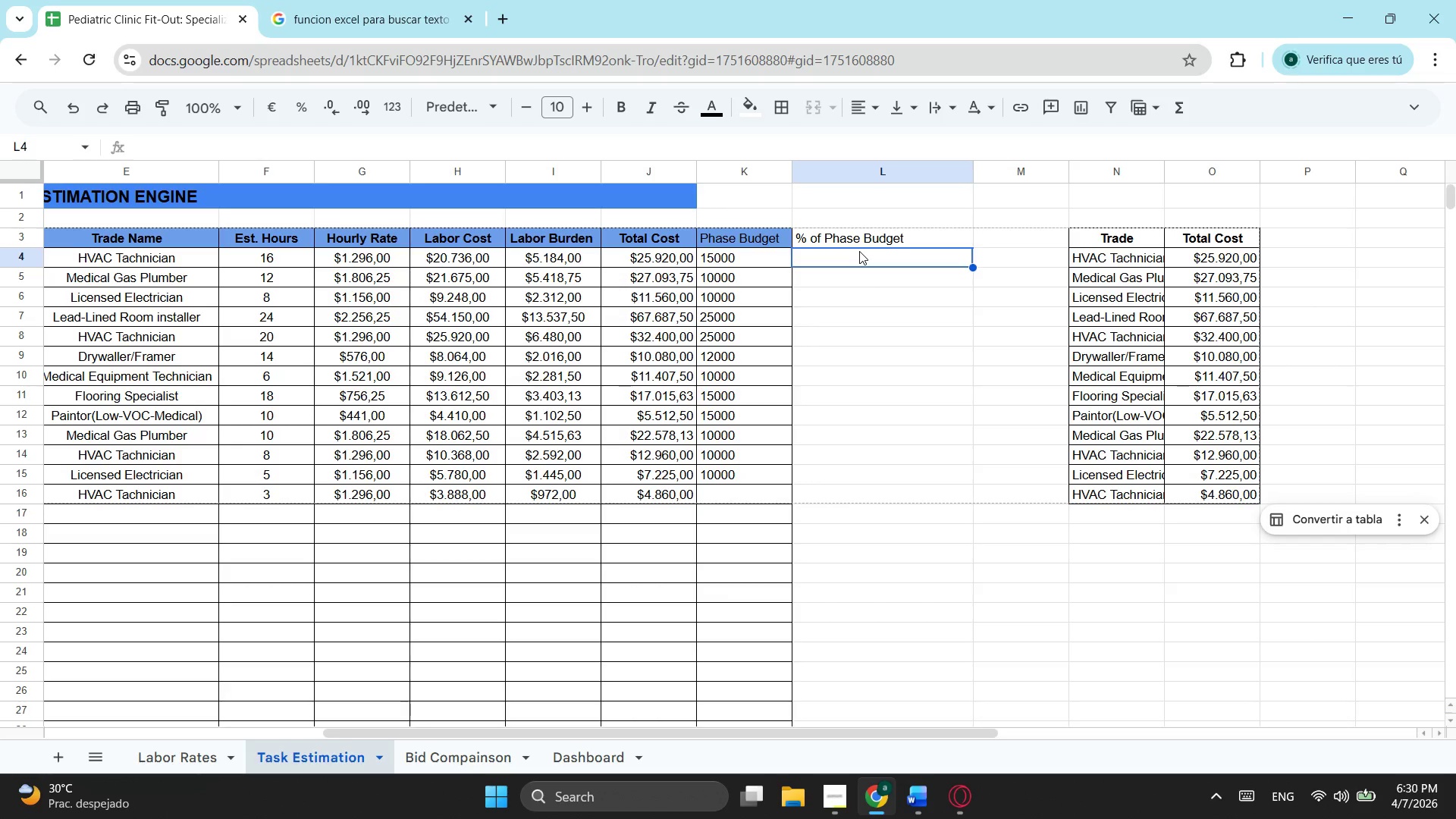 
type(=si)
key(Tab)
type(o)
key(Tab)
 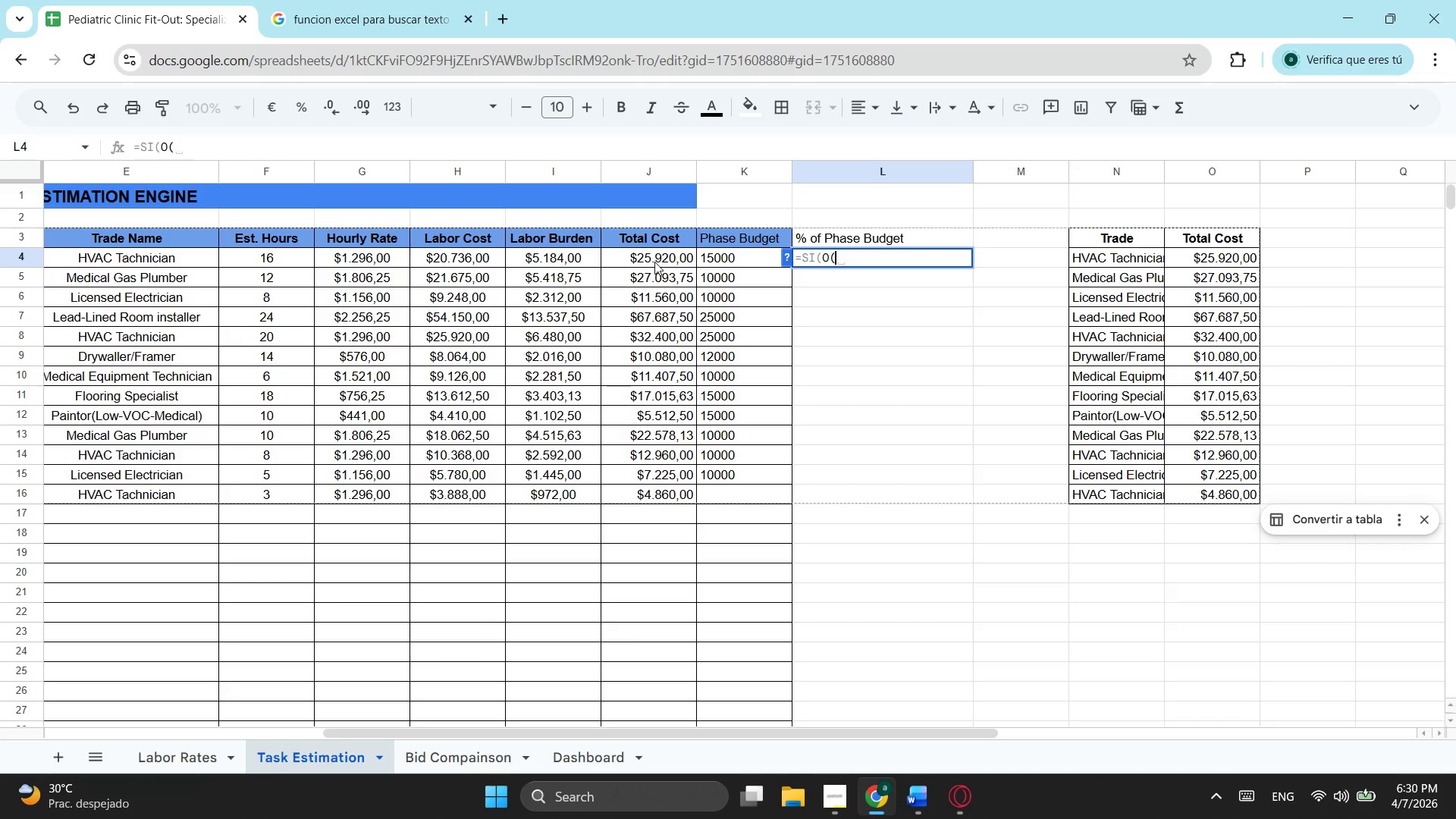 
wait(10.69)
 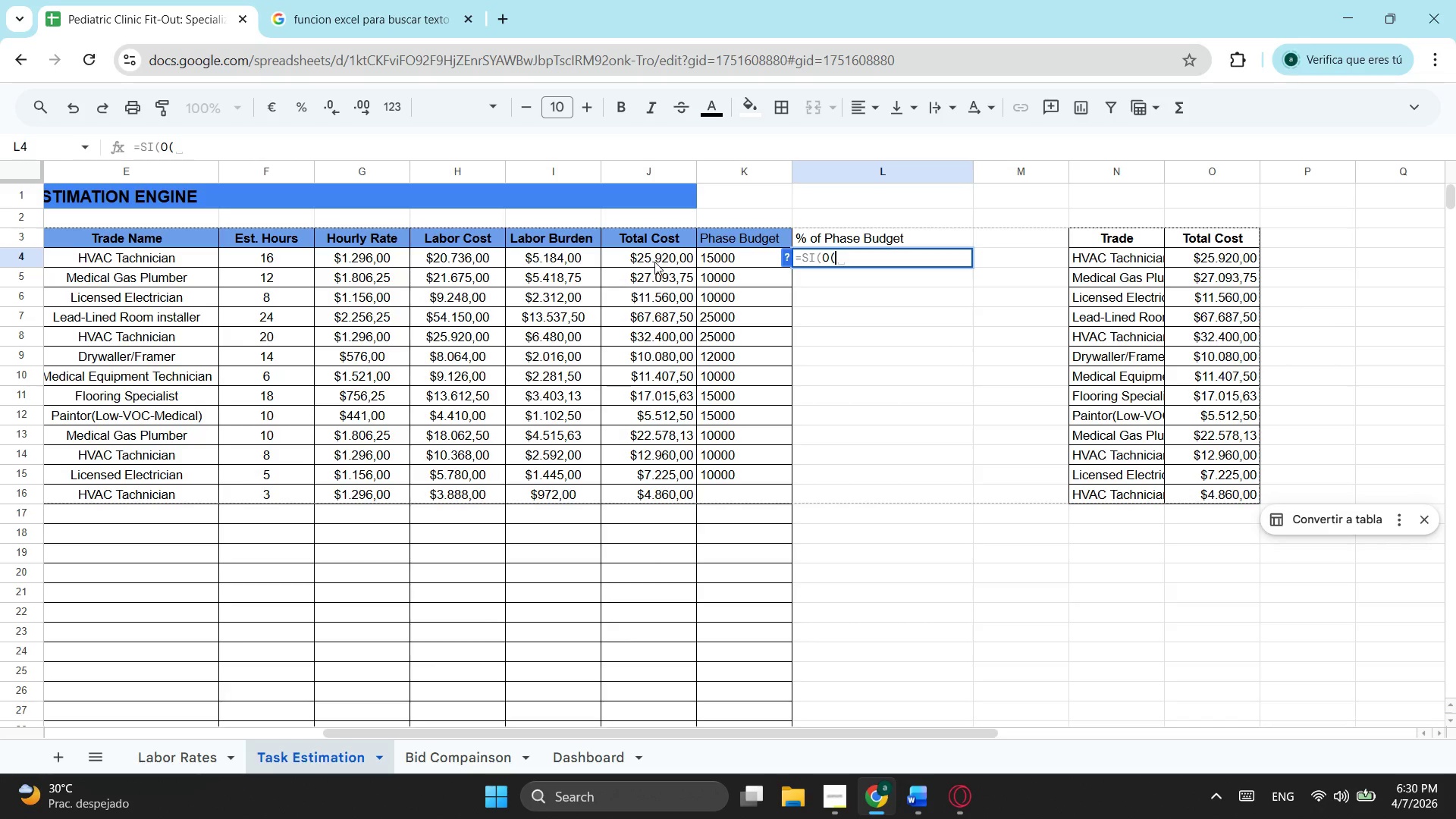 
key(Equal)
 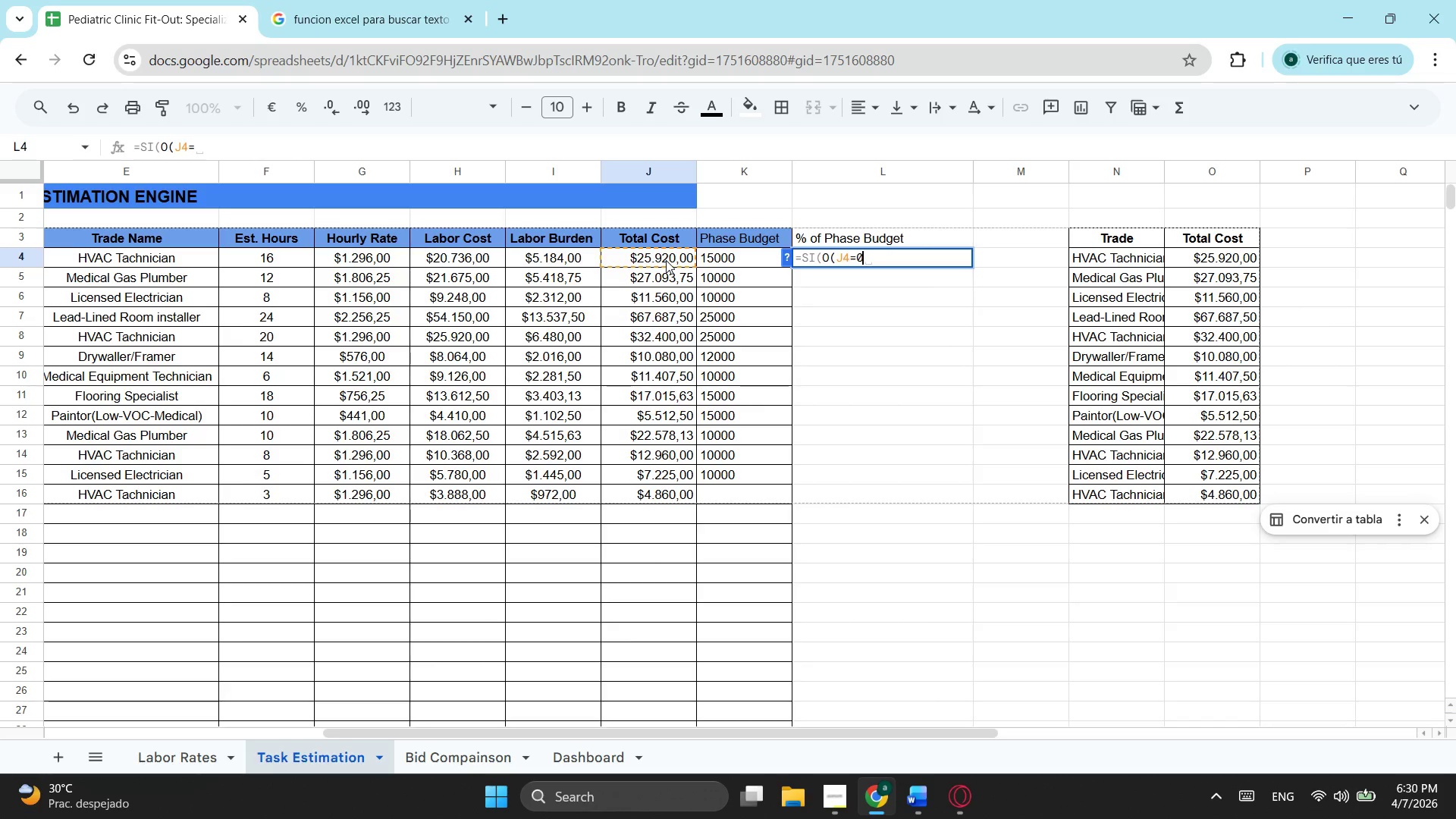 
key(0)
 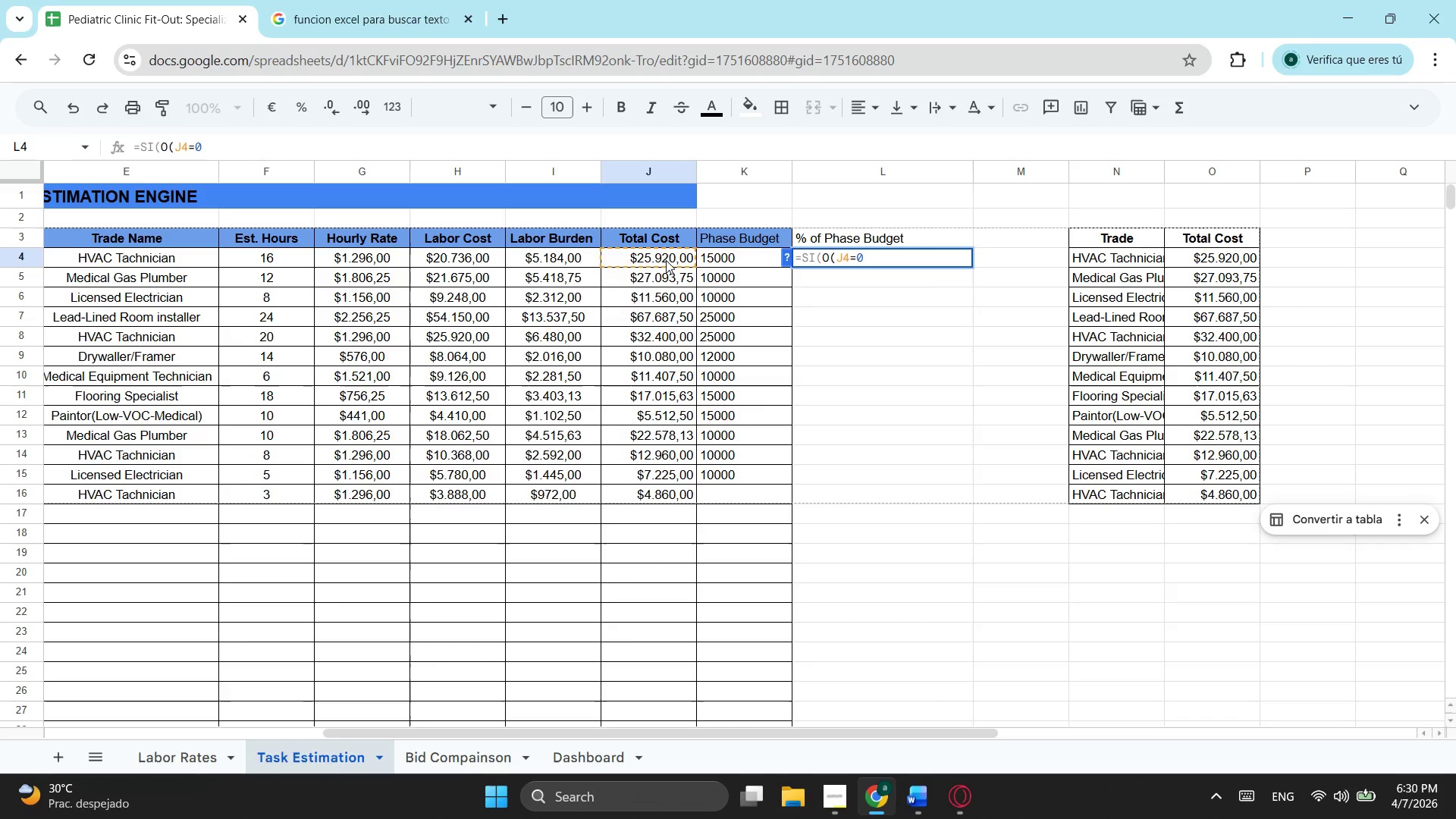 
key(Backspace)
 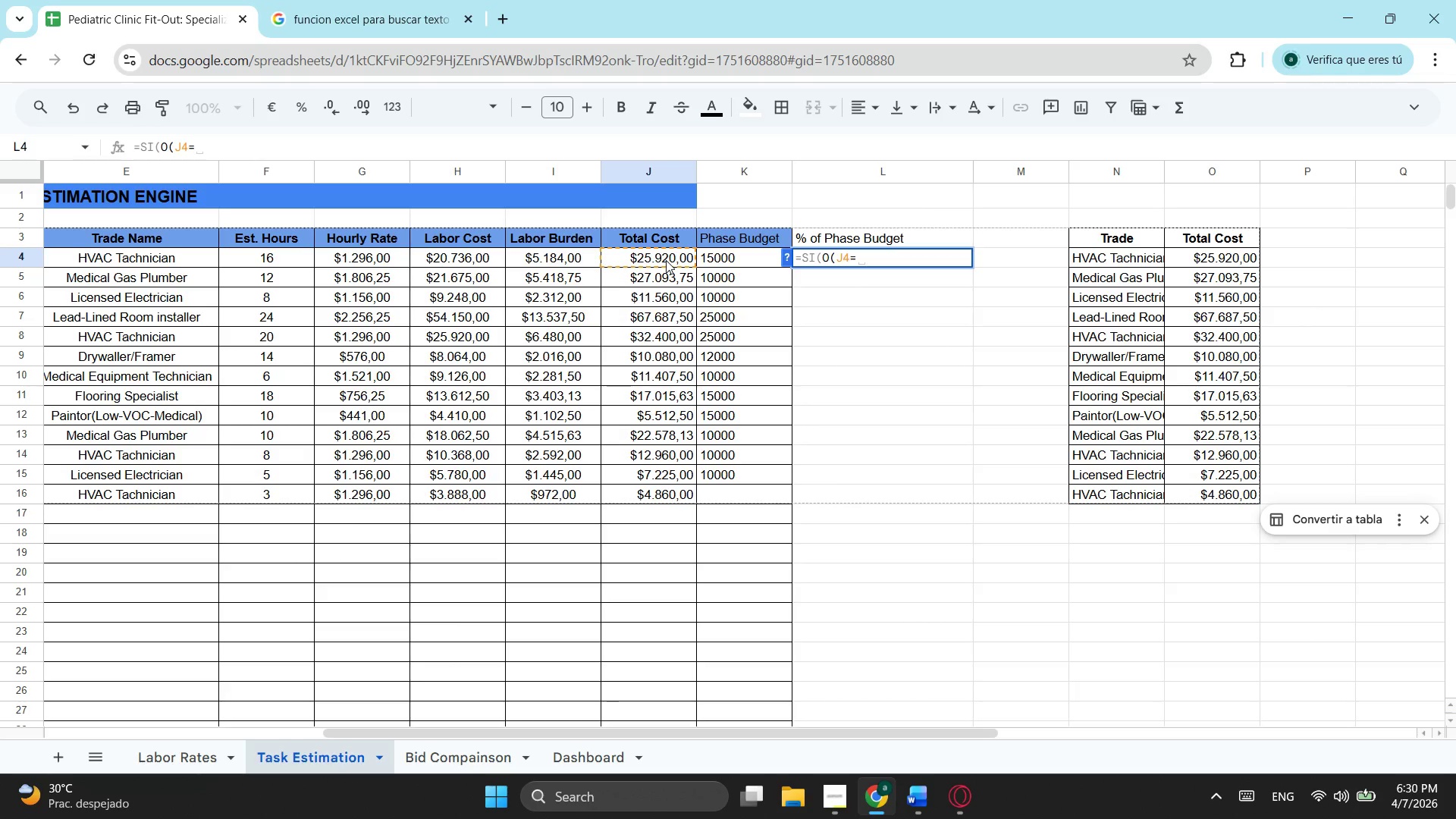 
key(Shift+Quote)
 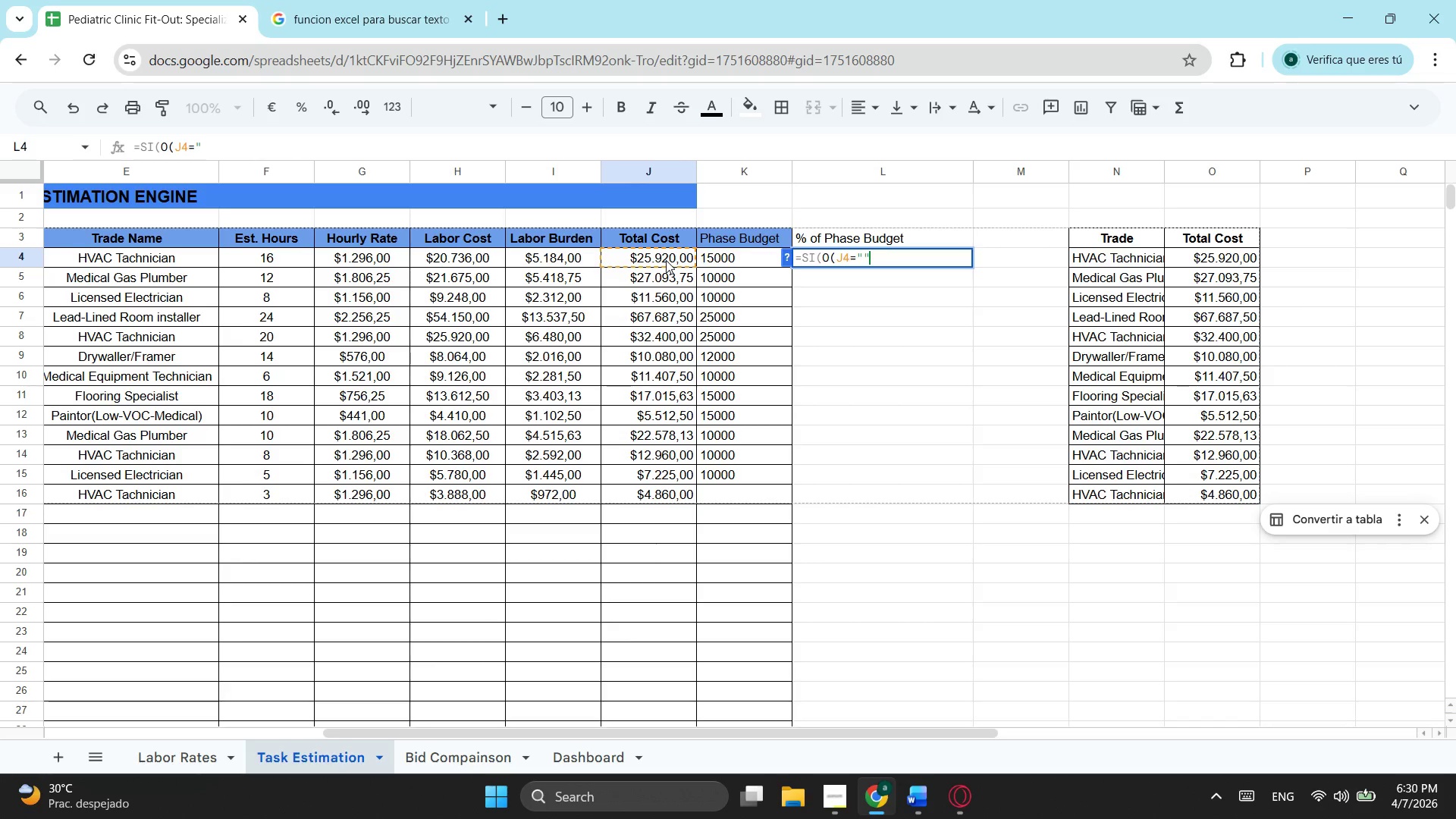 
key(Shift+Quote)
 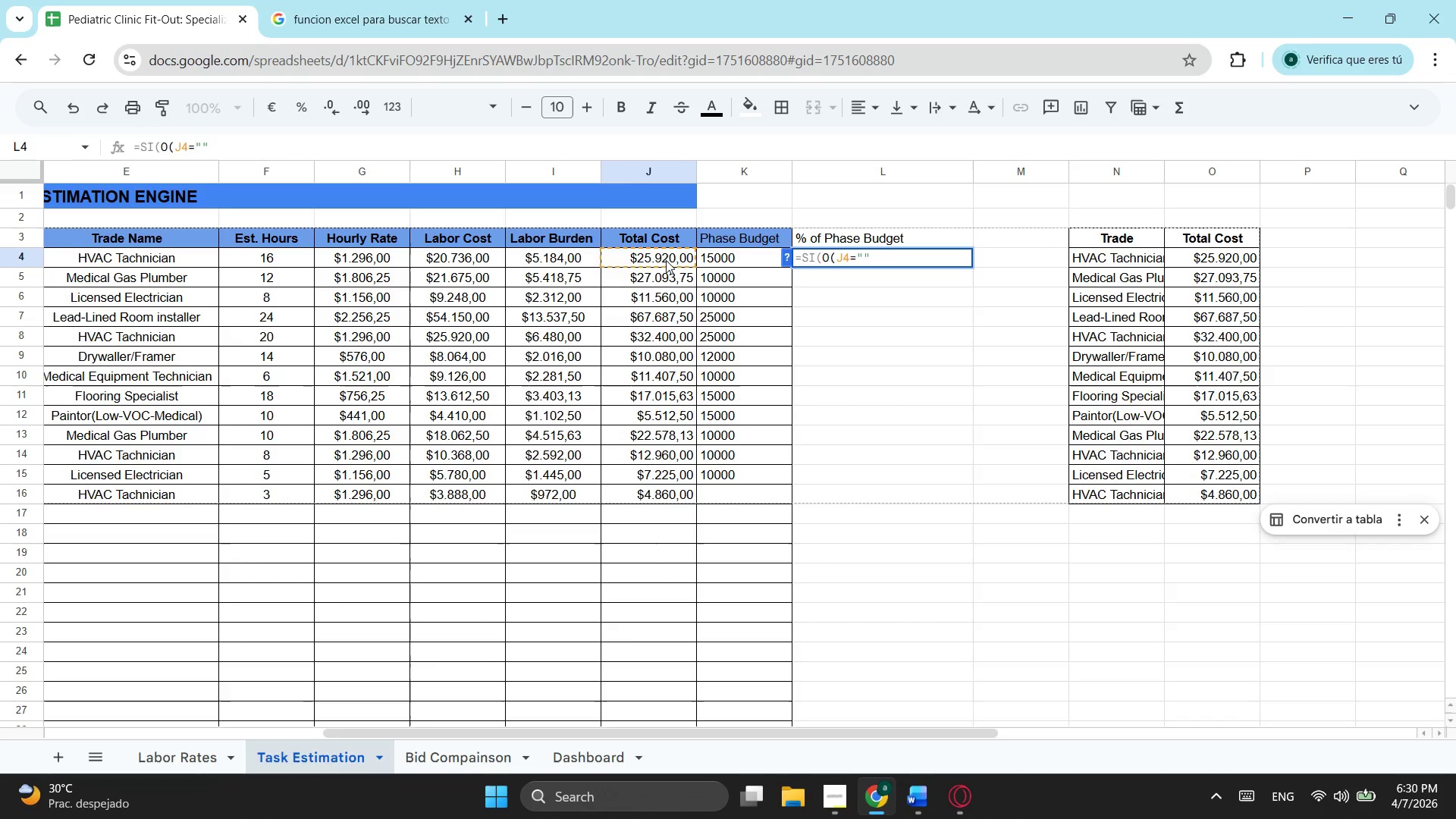 
key(Semicolon)
 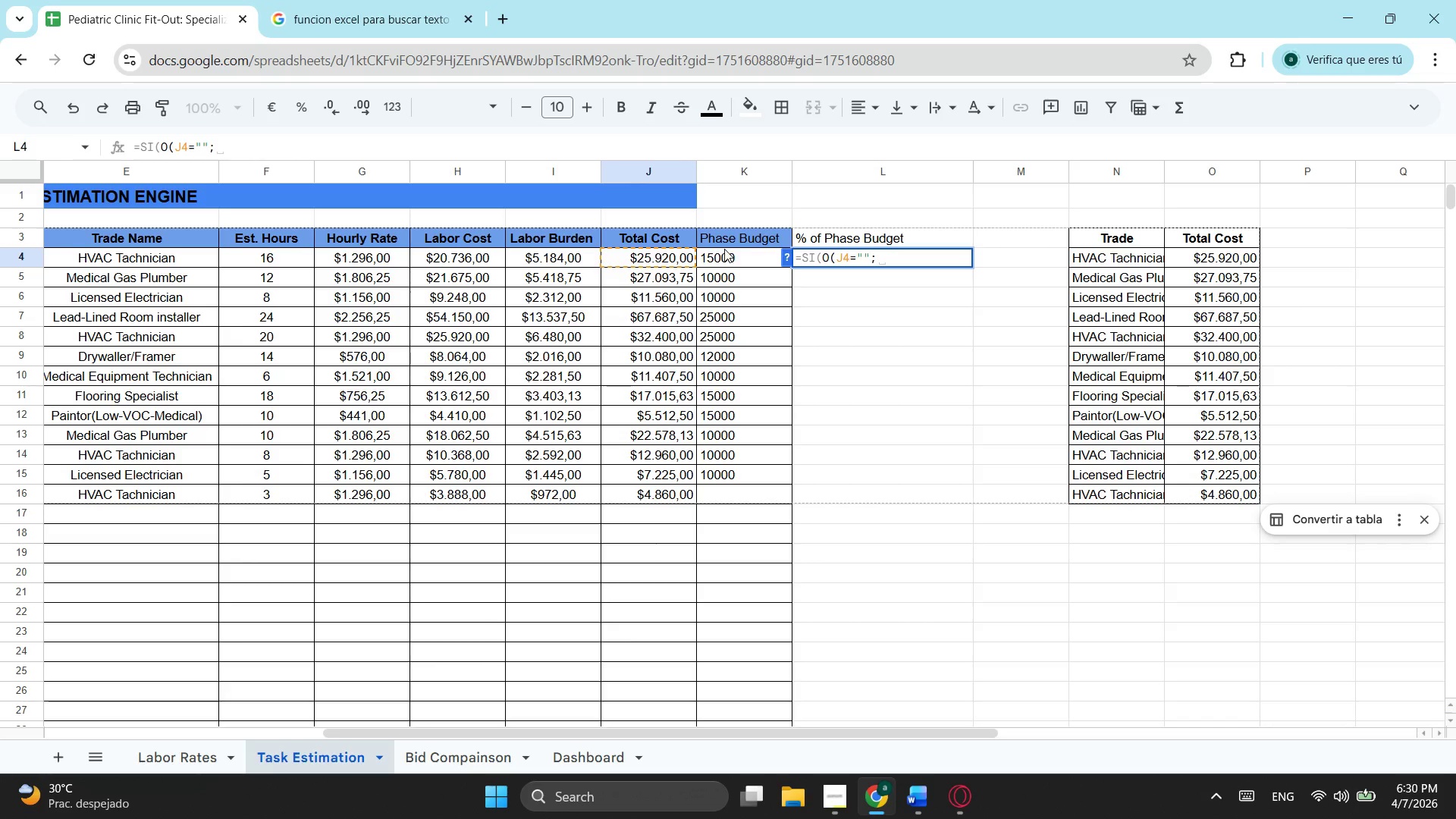 
left_click_drag(start_coordinate=[731, 249], to_coordinate=[736, 251])
 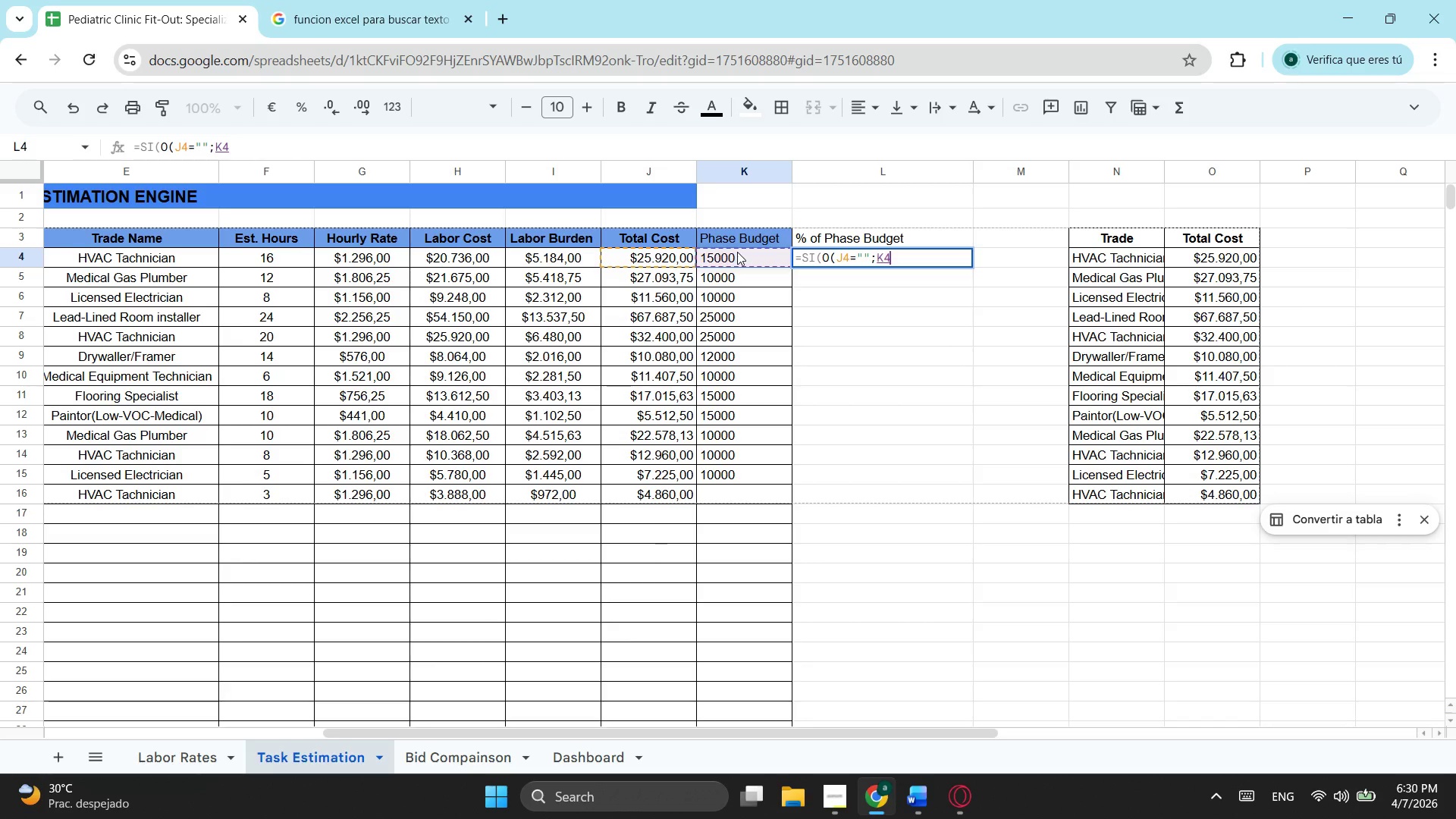 
key(Equal)
 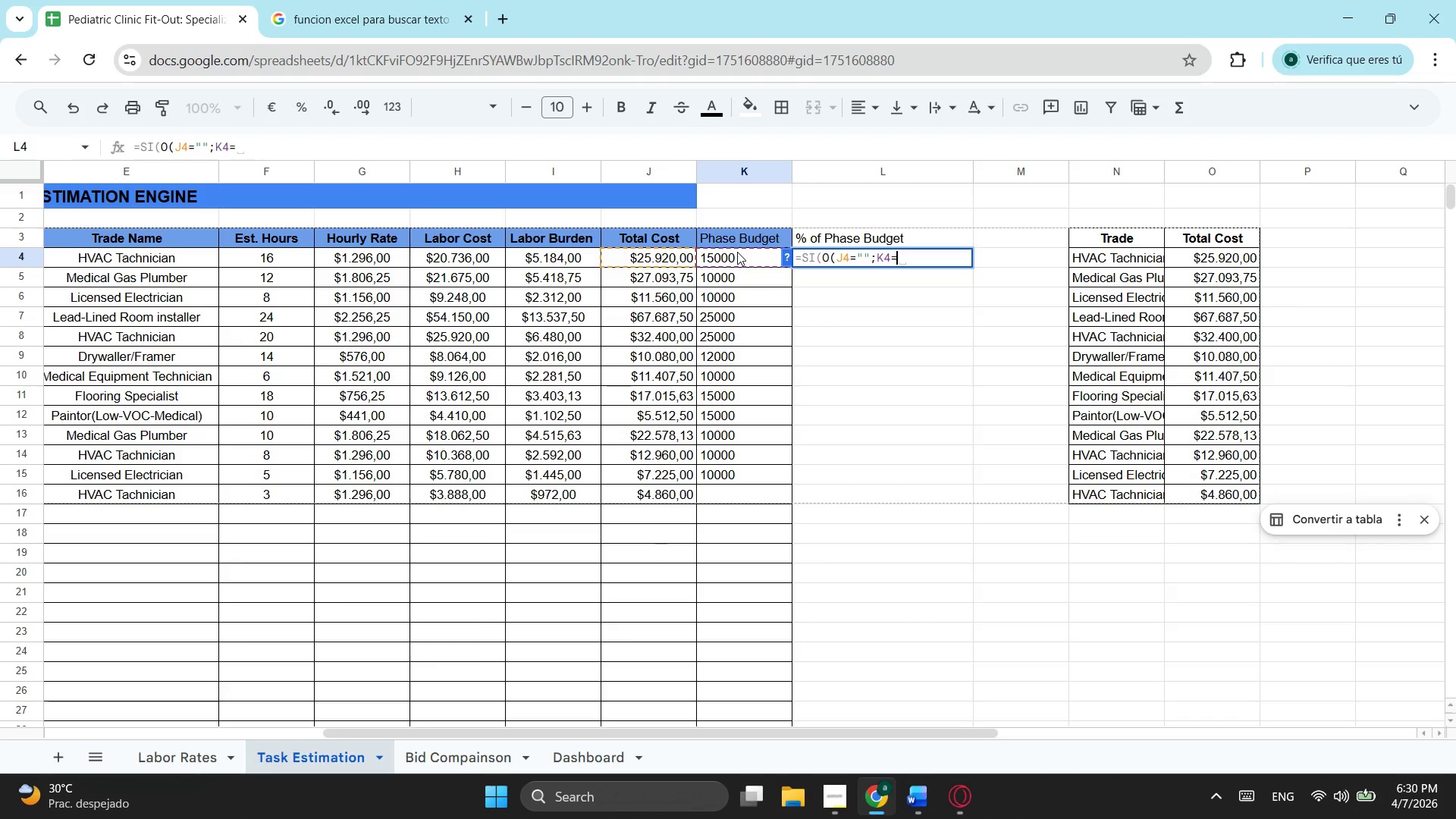 
key(Quote)
 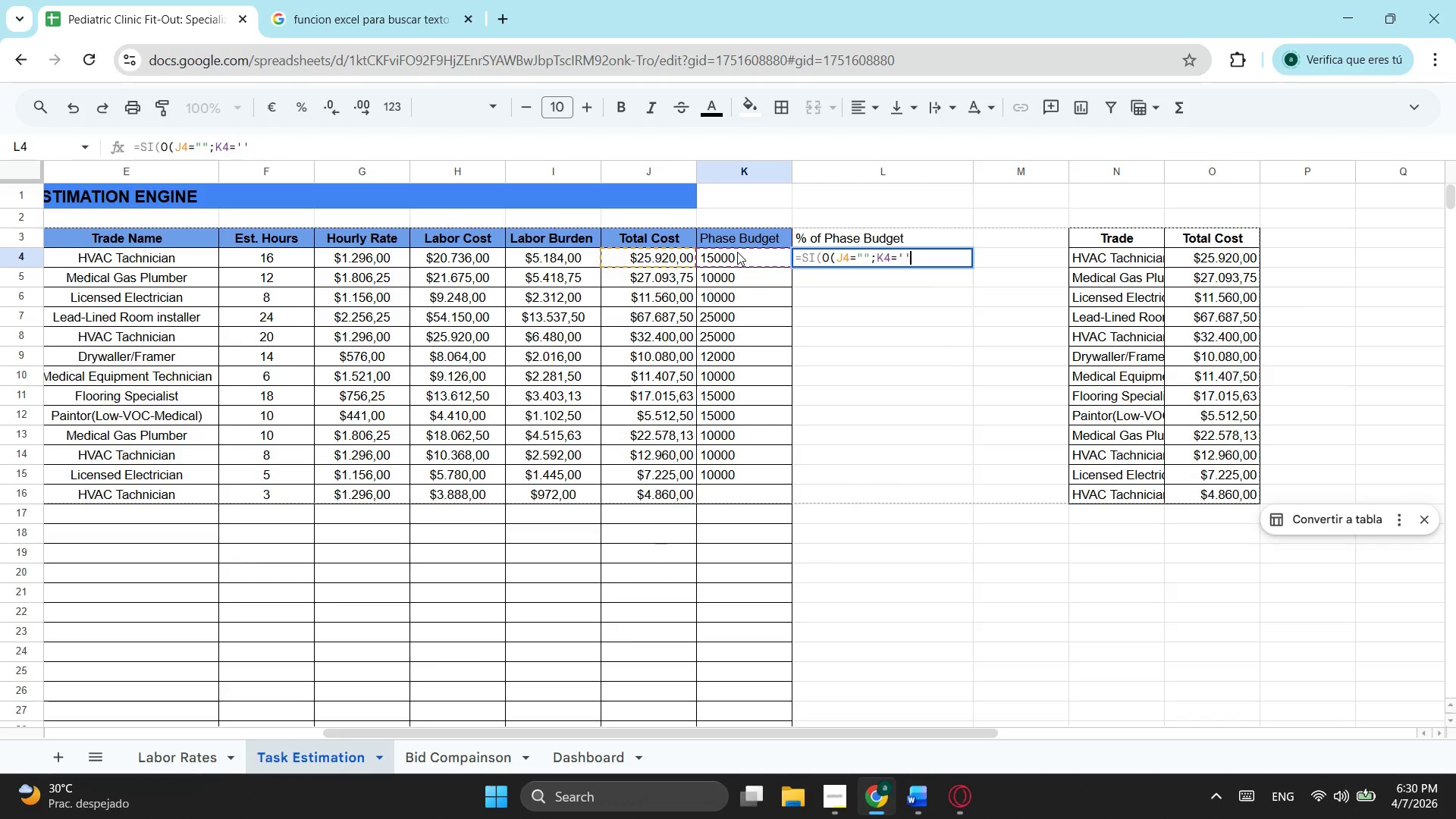 
key(Quote)
 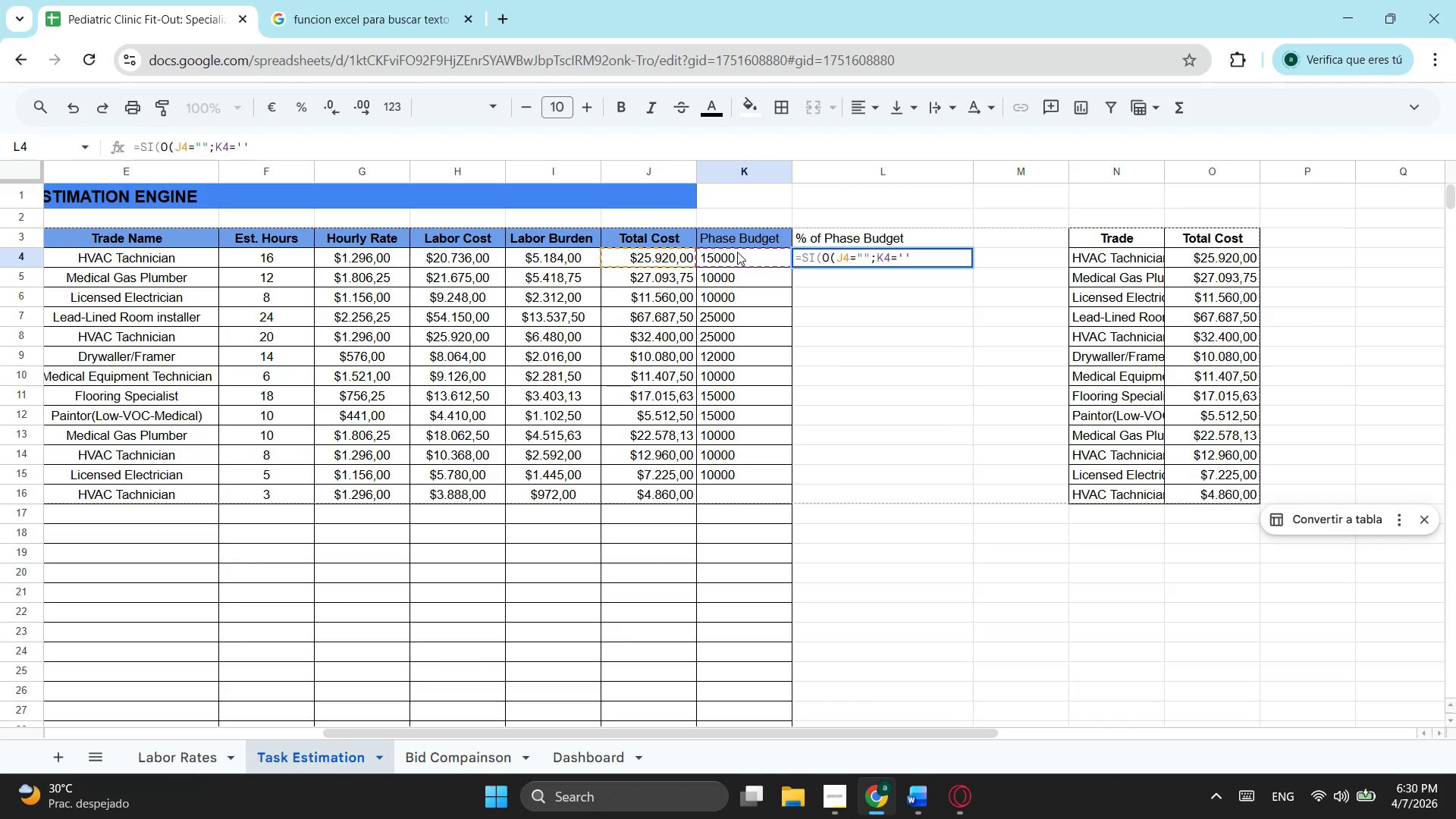 
key(Backspace)
 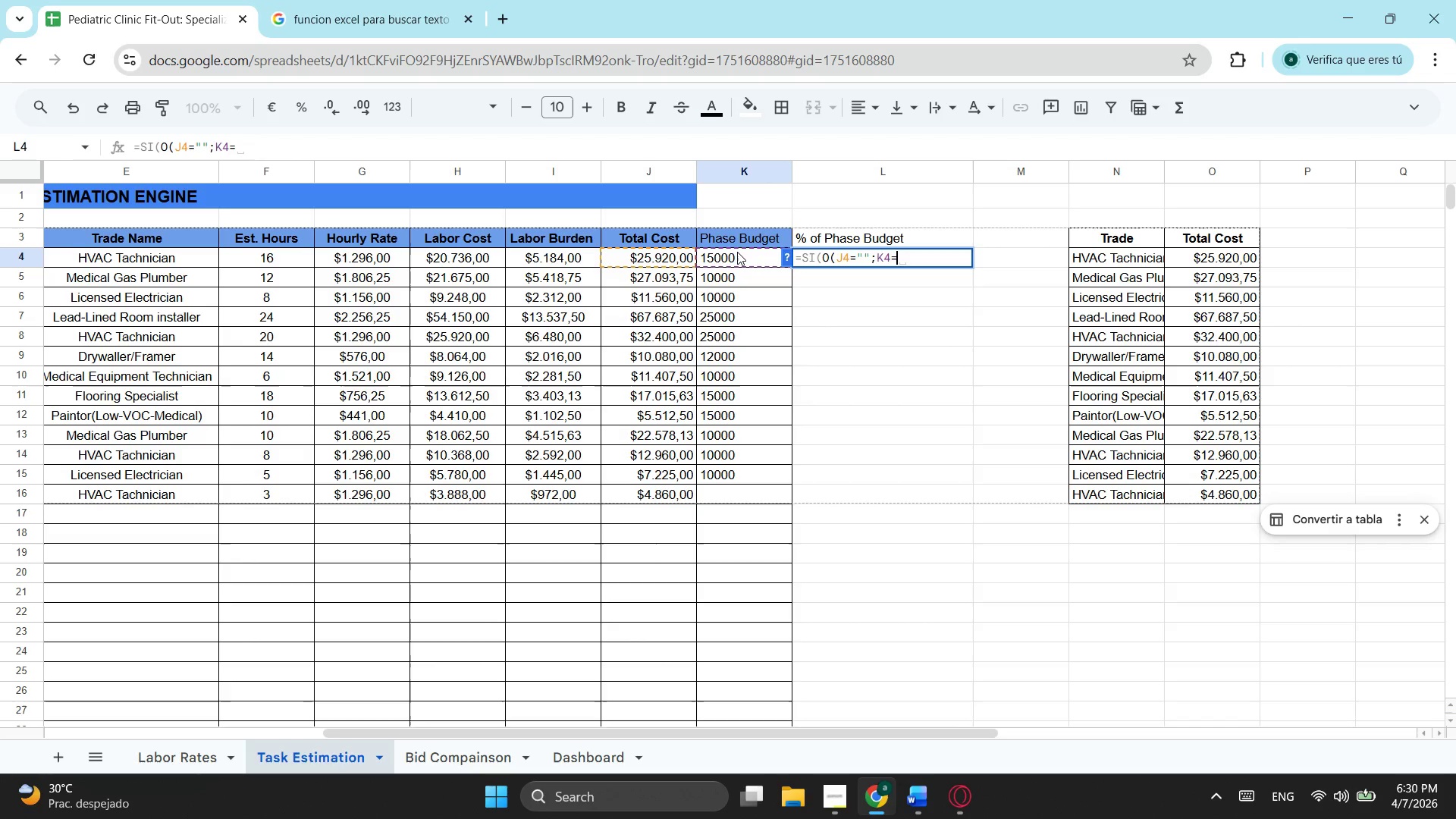 
key(Backspace)
 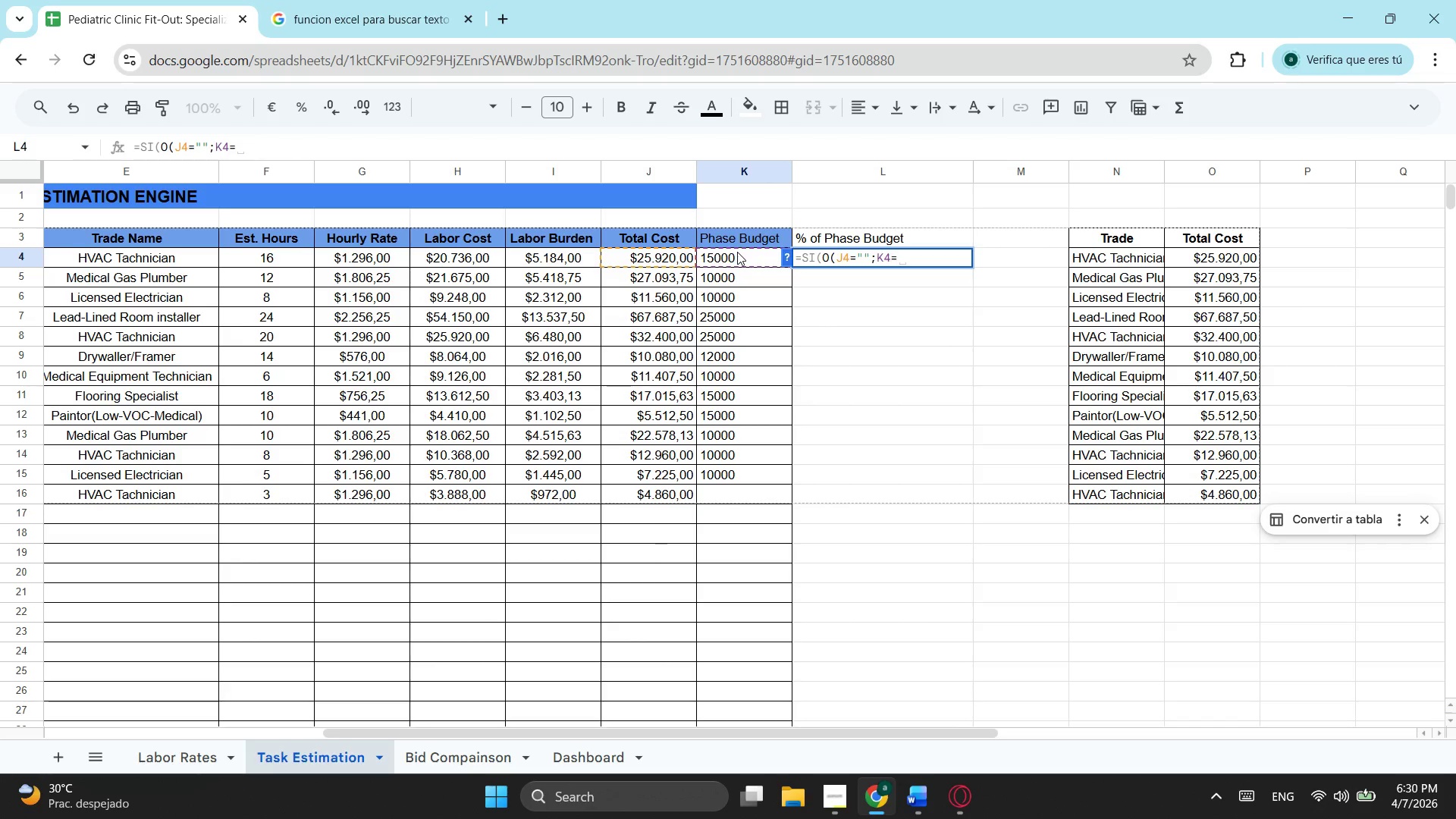 
key(Shift+Quote)
 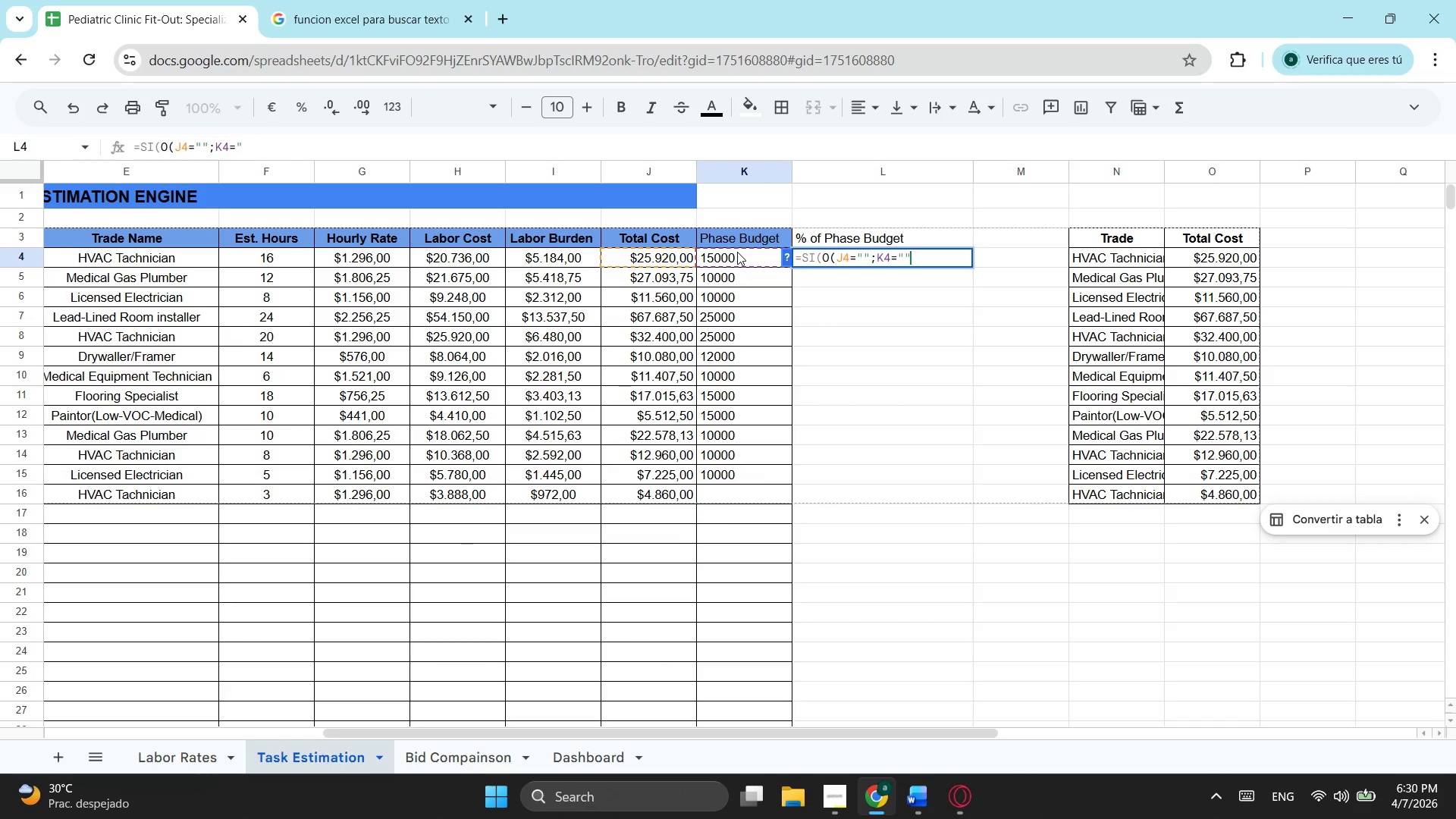 
key(Shift+Quote)
 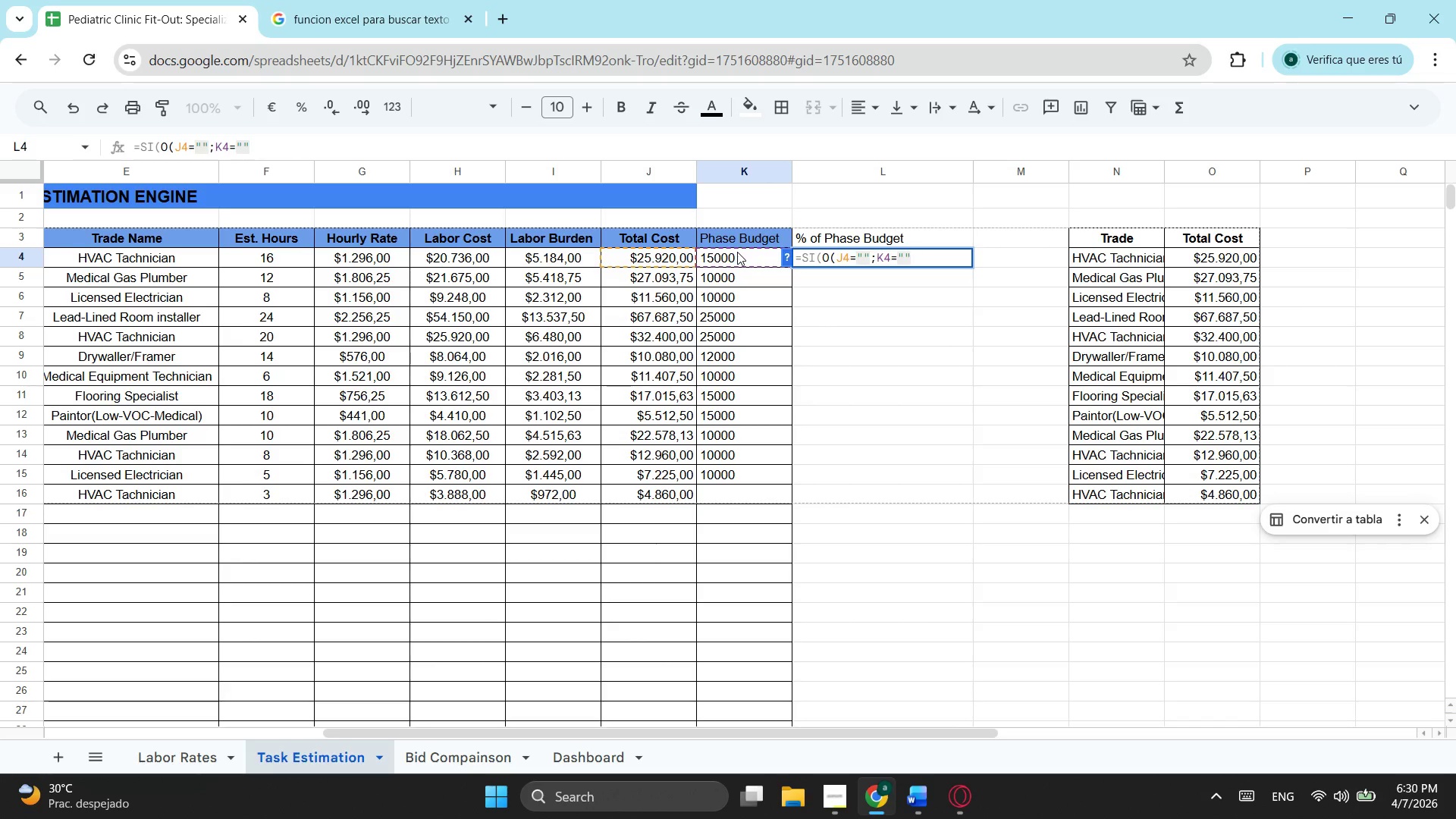 
key(Shift+ShiftLeft)
 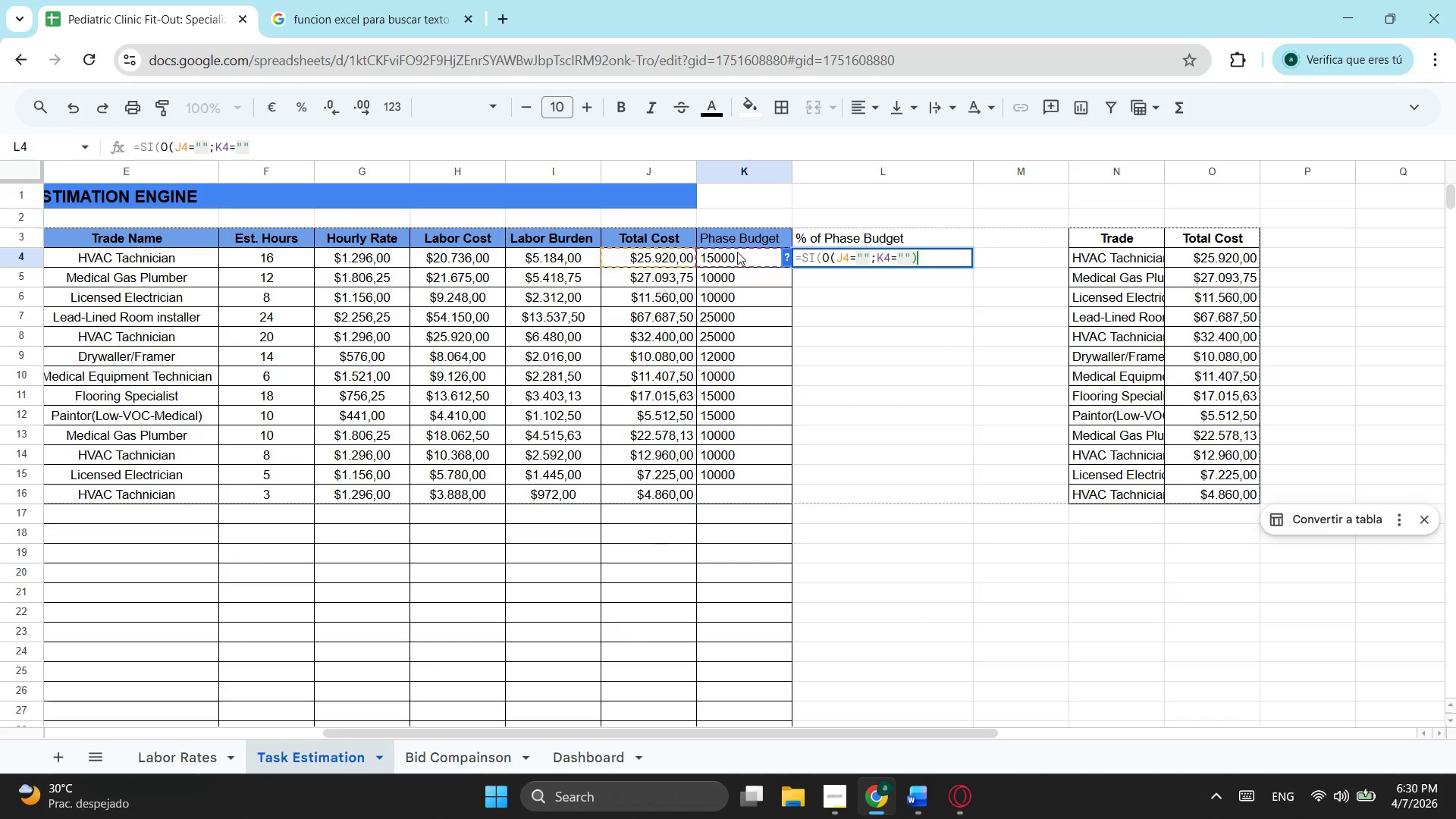 
key(Shift+0)
 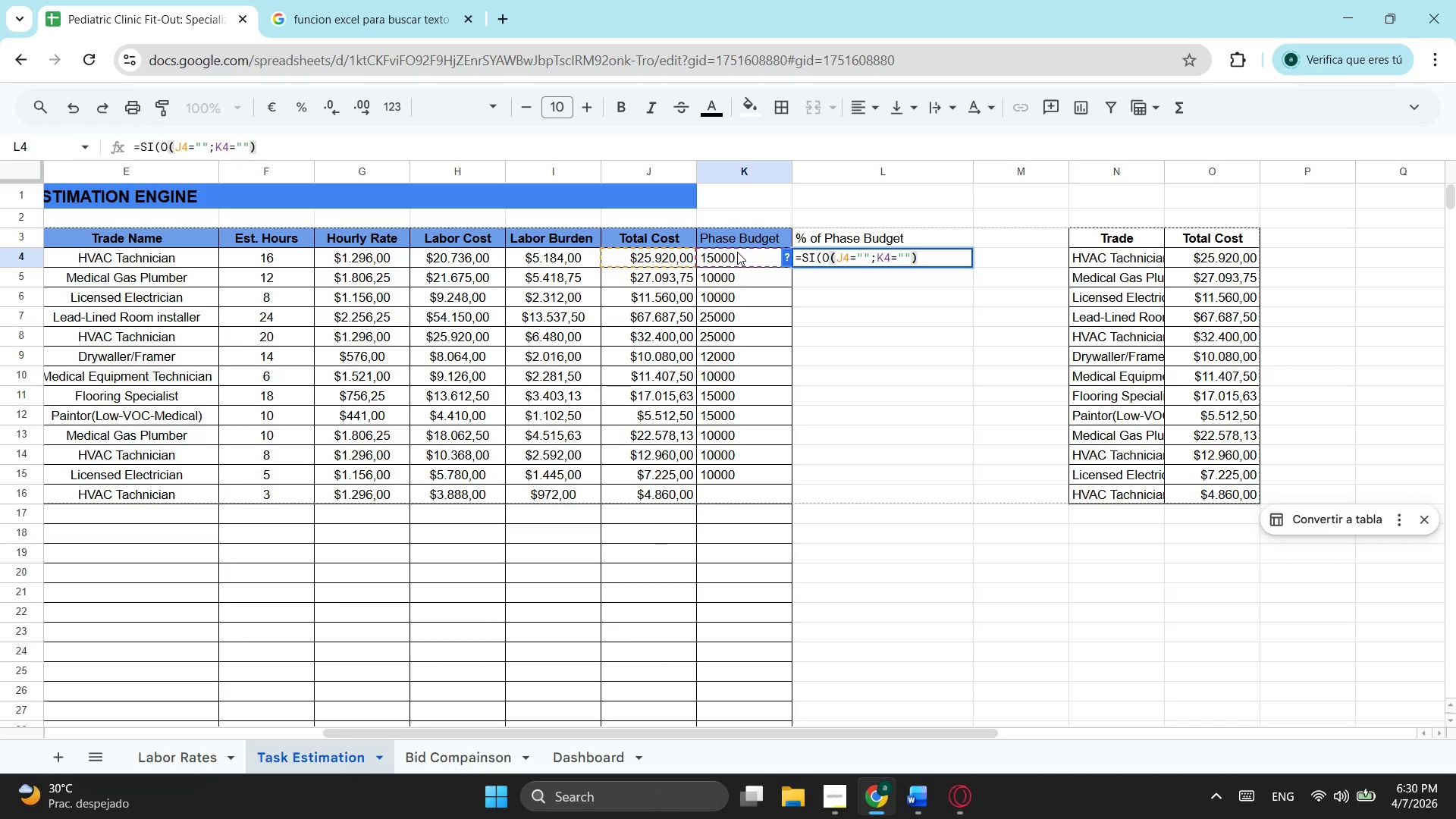 
key(Semicolon)
 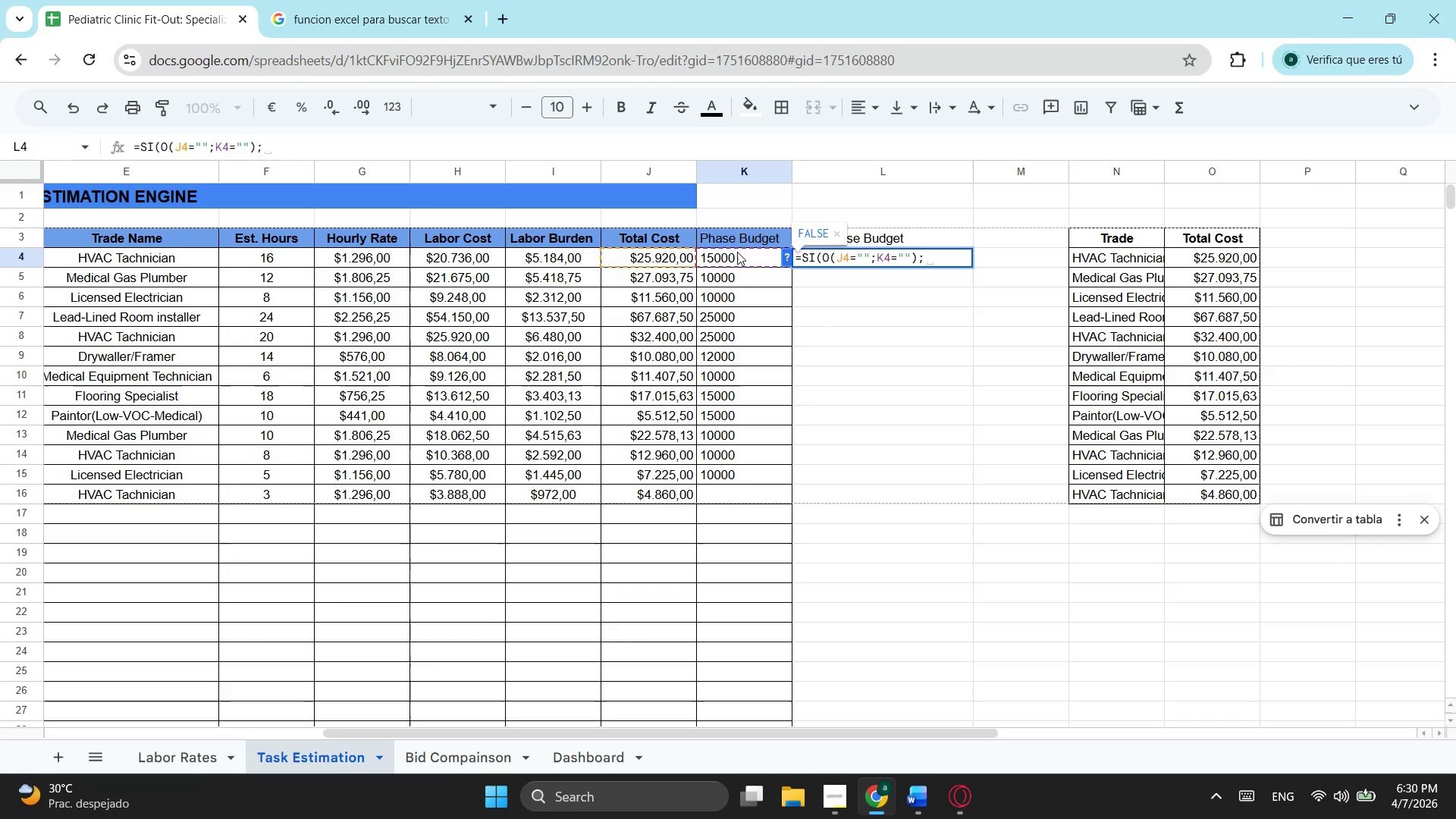 
key(Shift+Quote)
 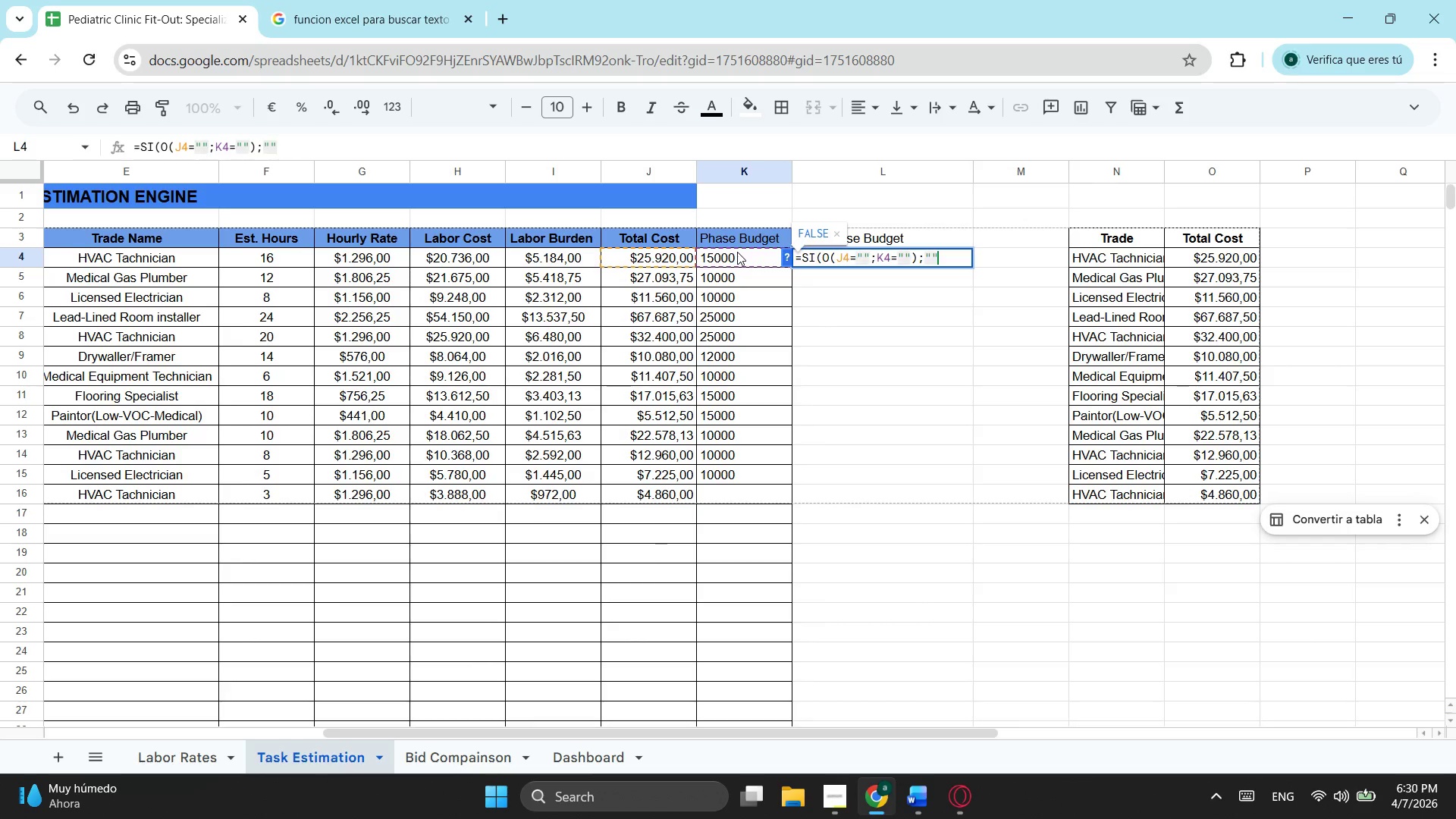 
key(Shift+Quote)
 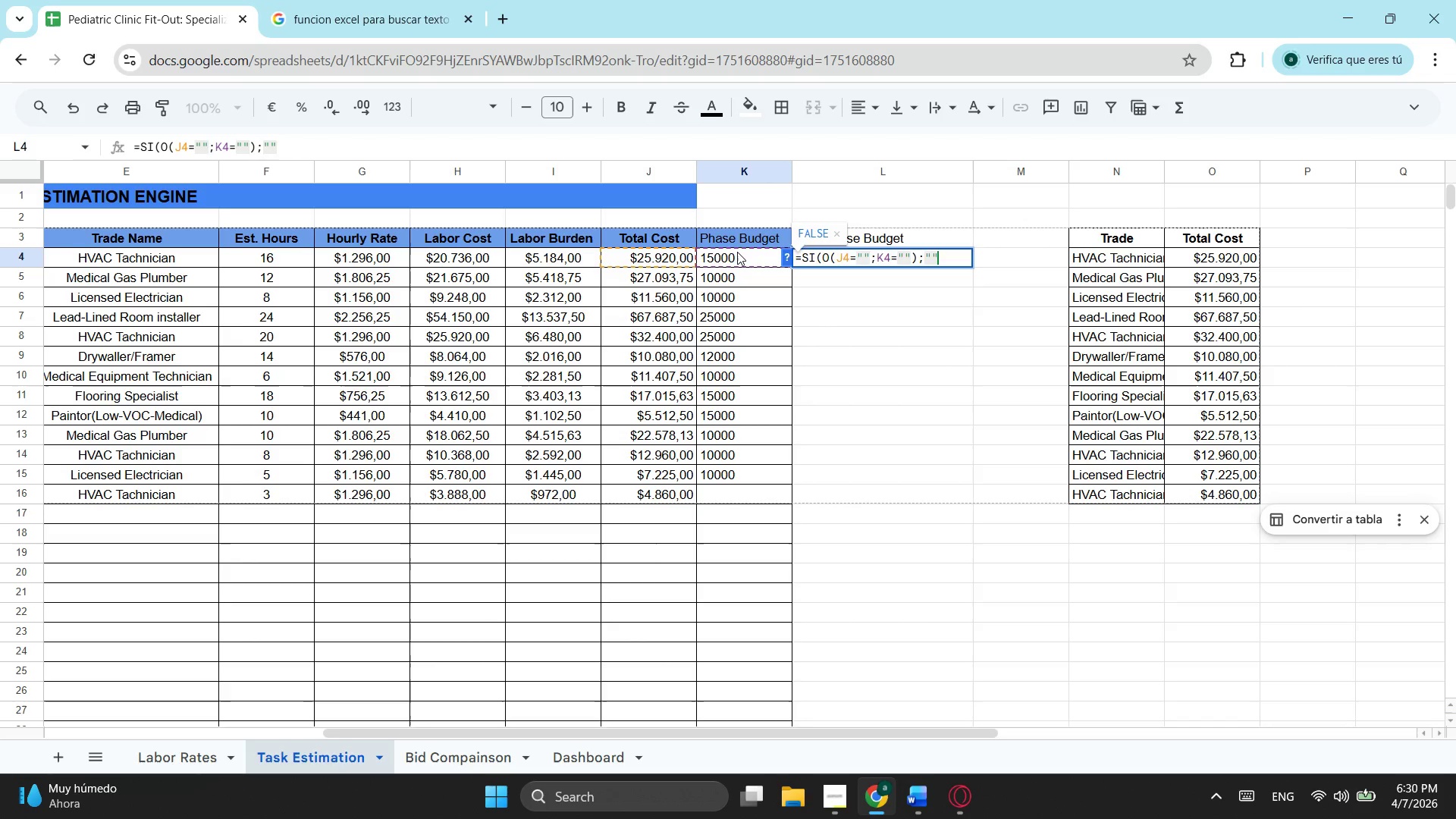 
key(Semicolon)
 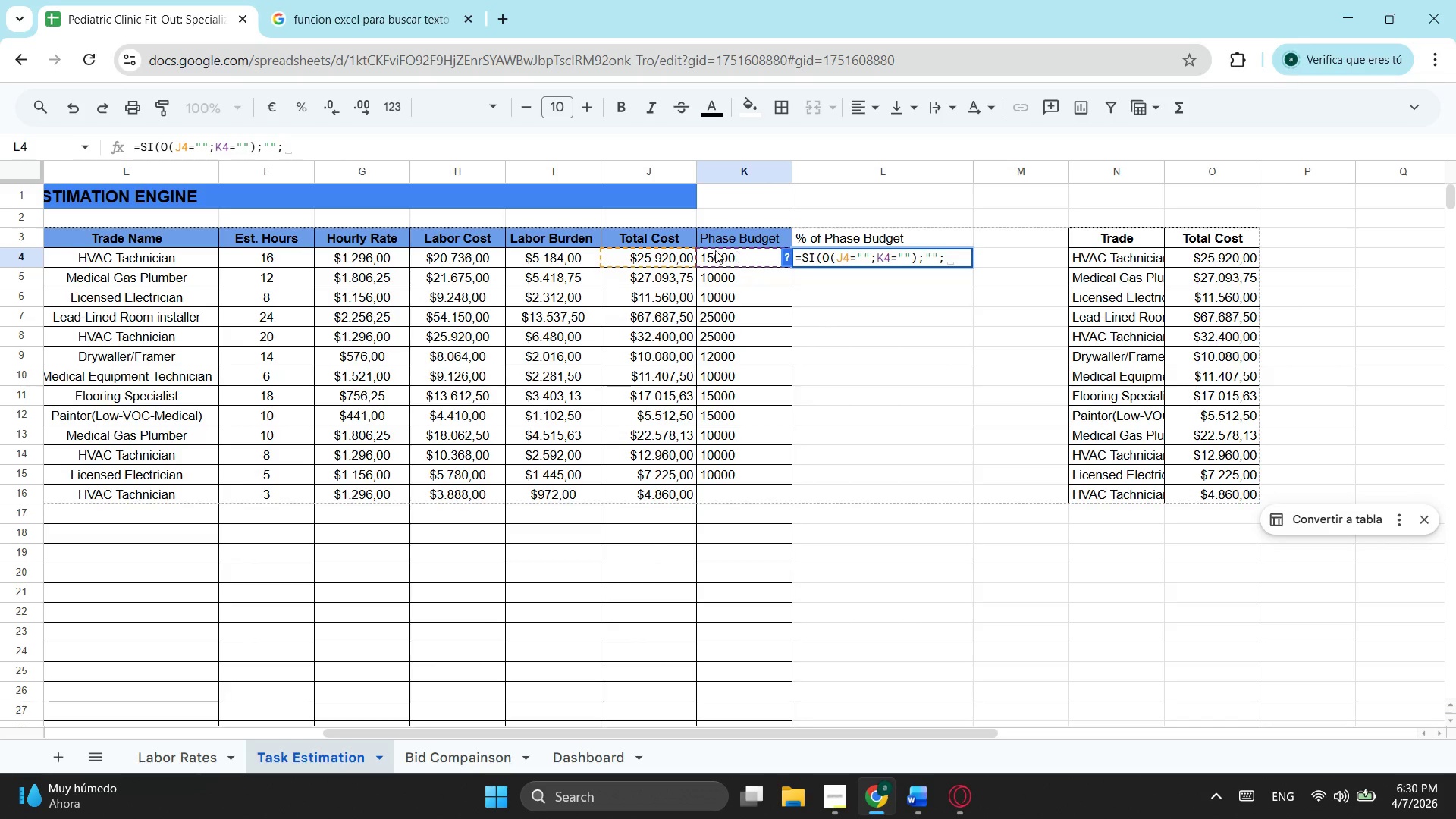 
left_click([657, 258])
 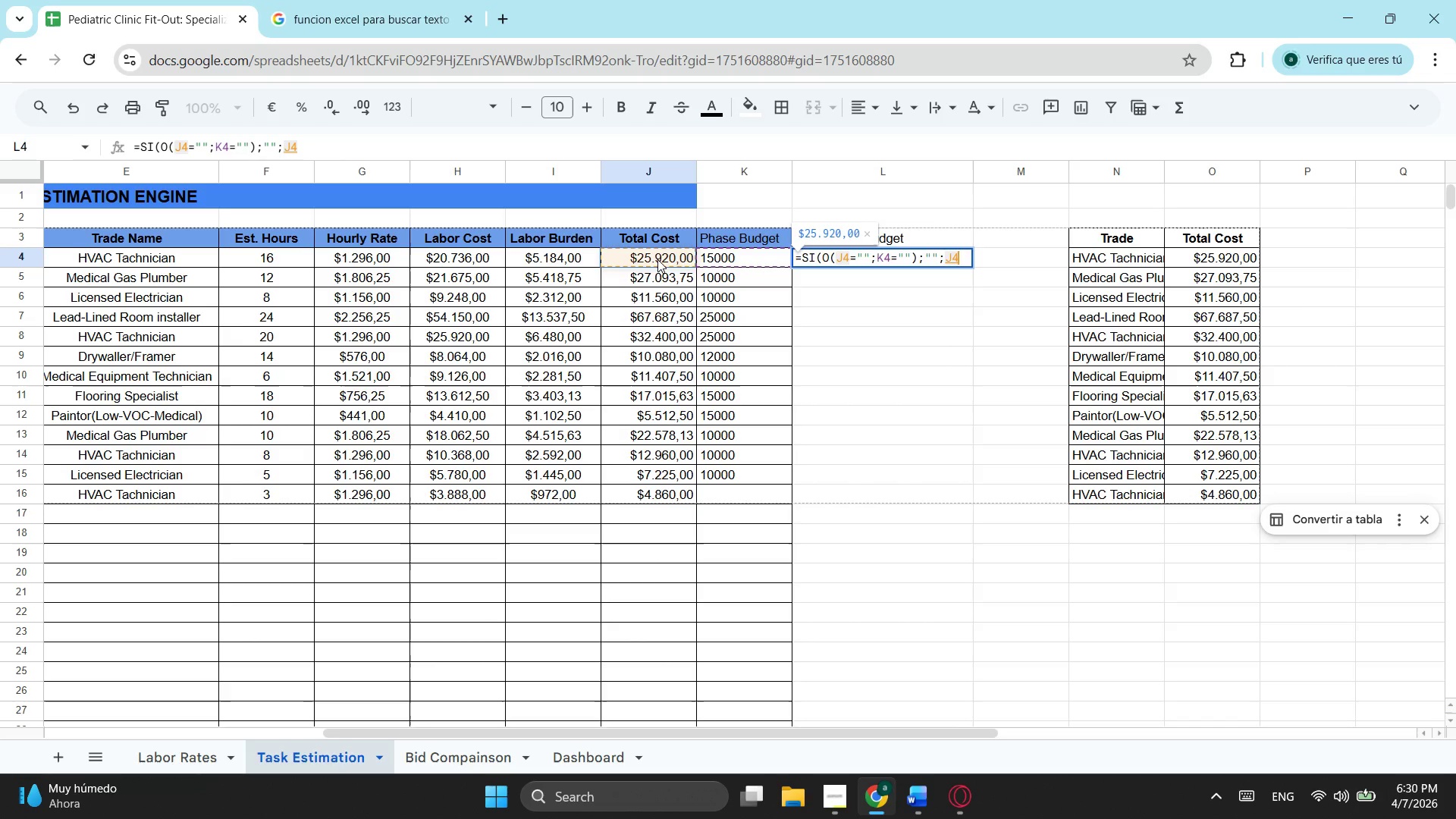 
key(Slash)
 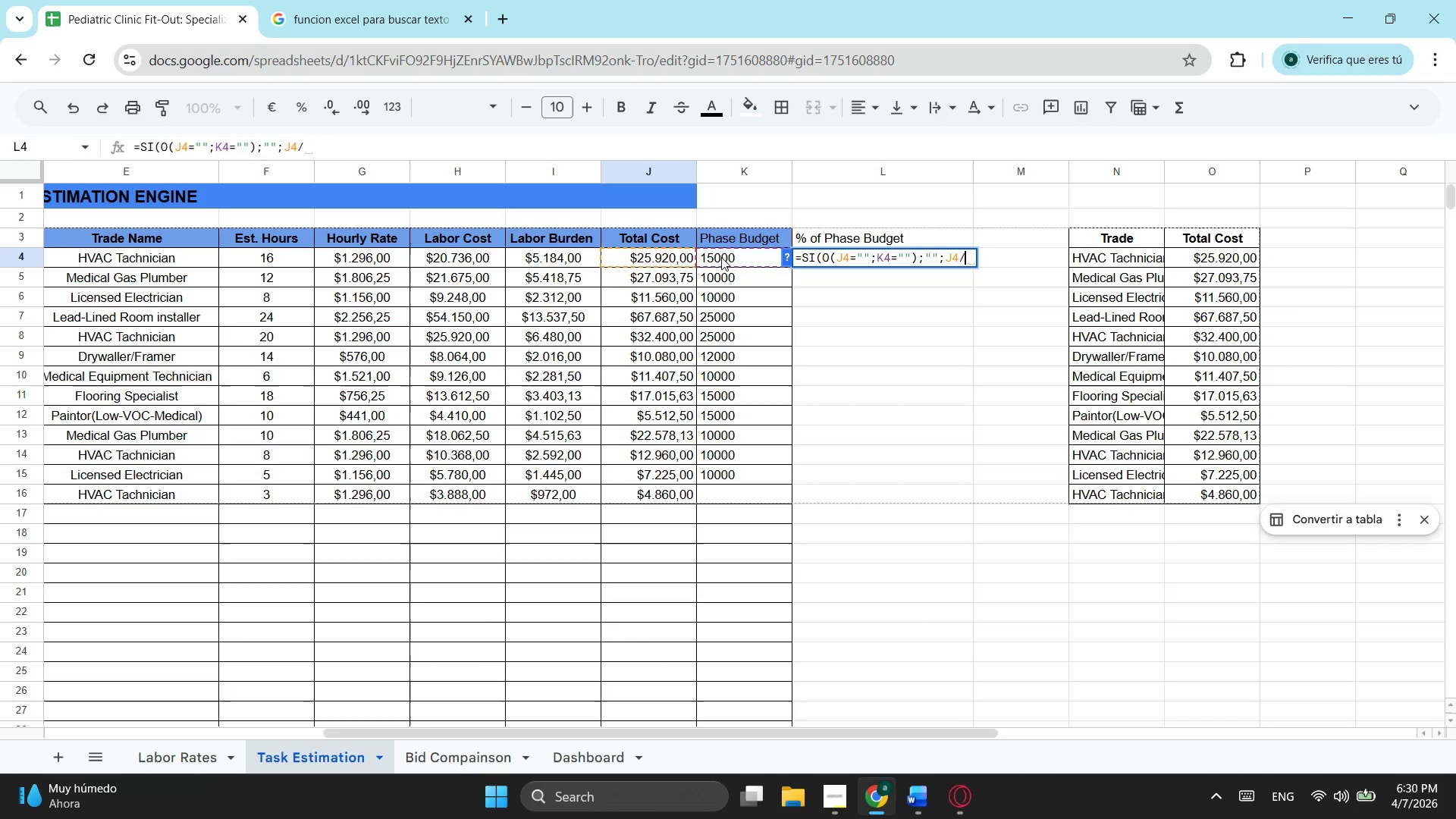 
left_click([729, 253])
 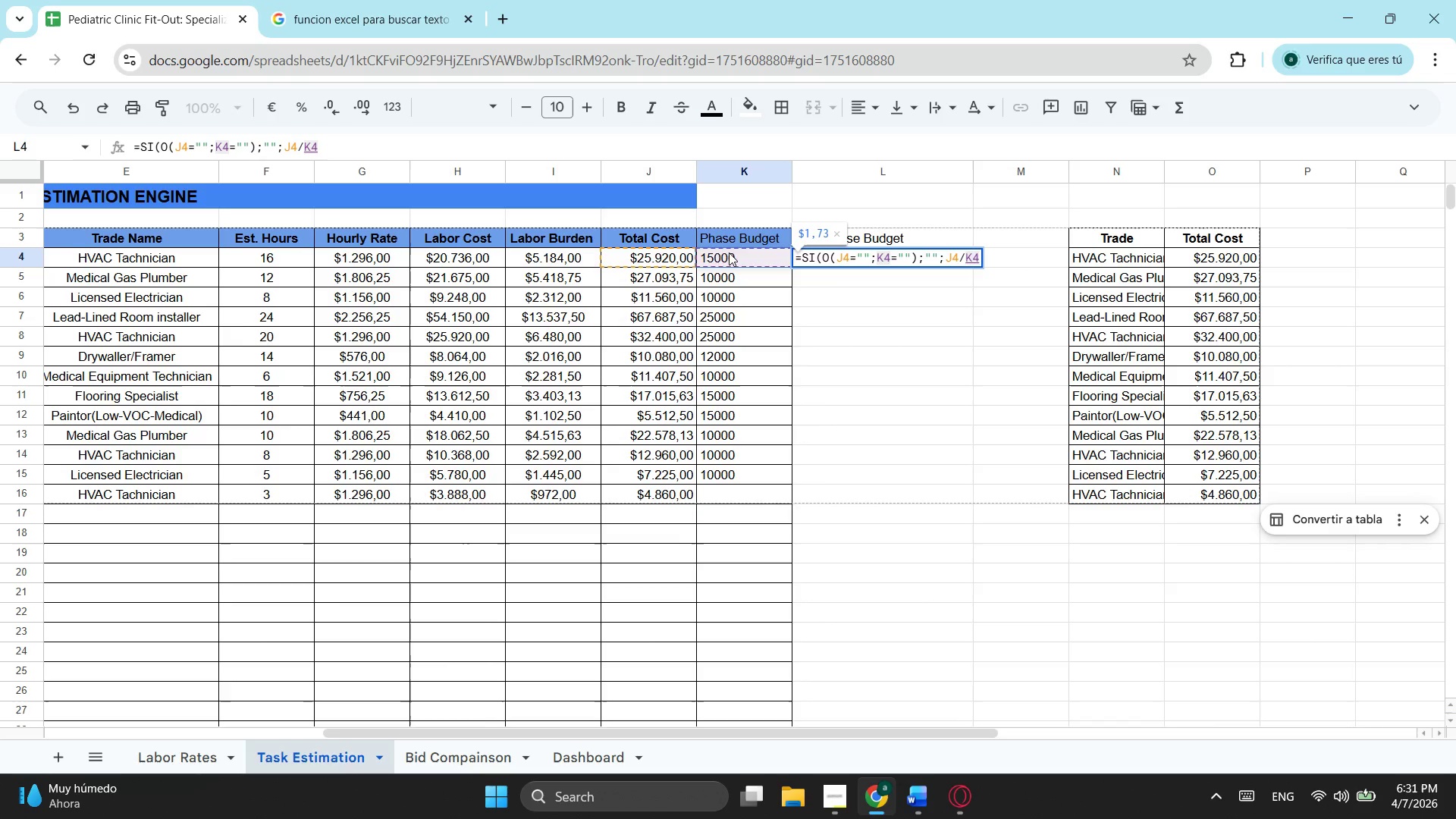 
key(Enter)
 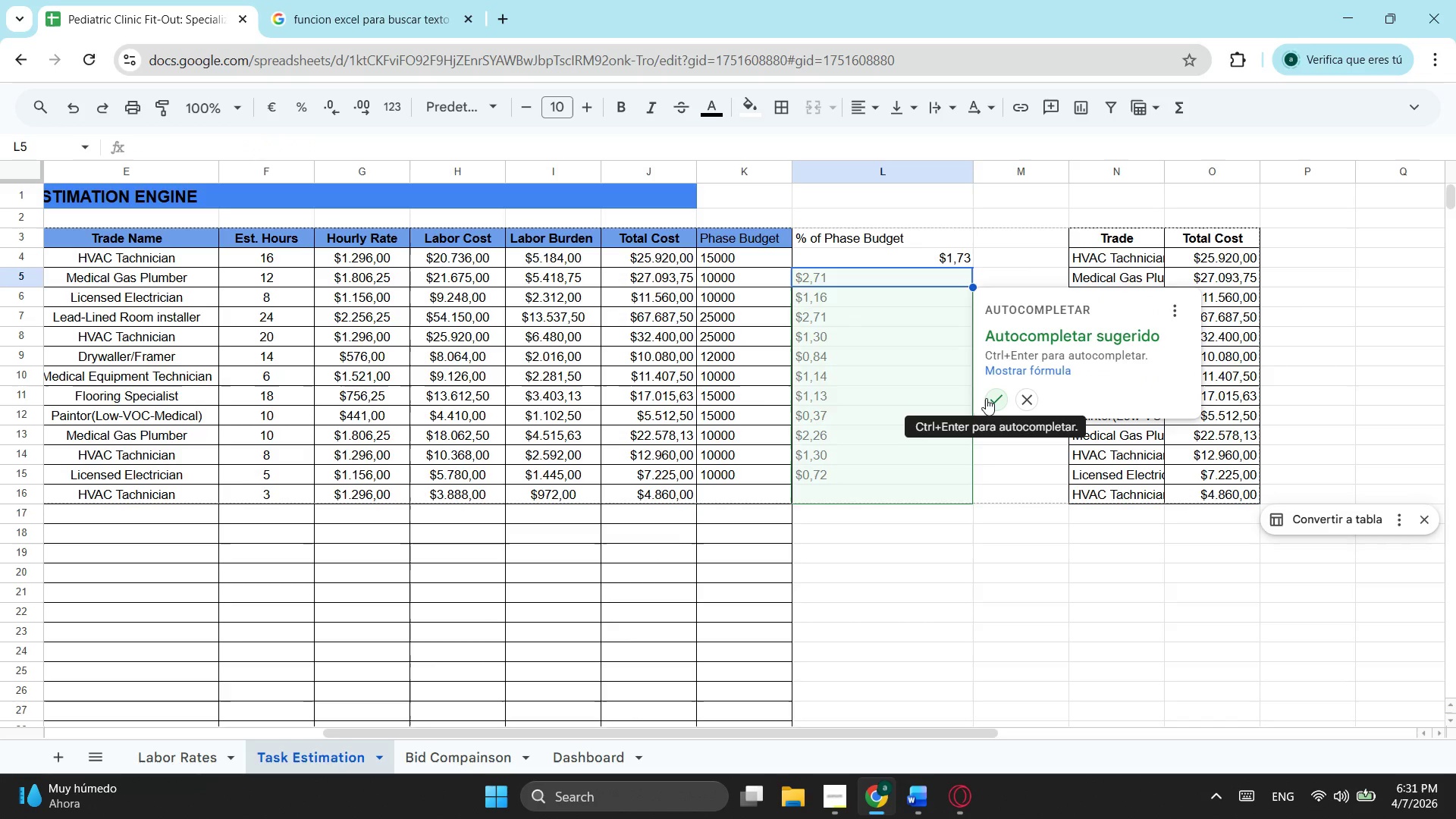 
left_click([986, 398])
 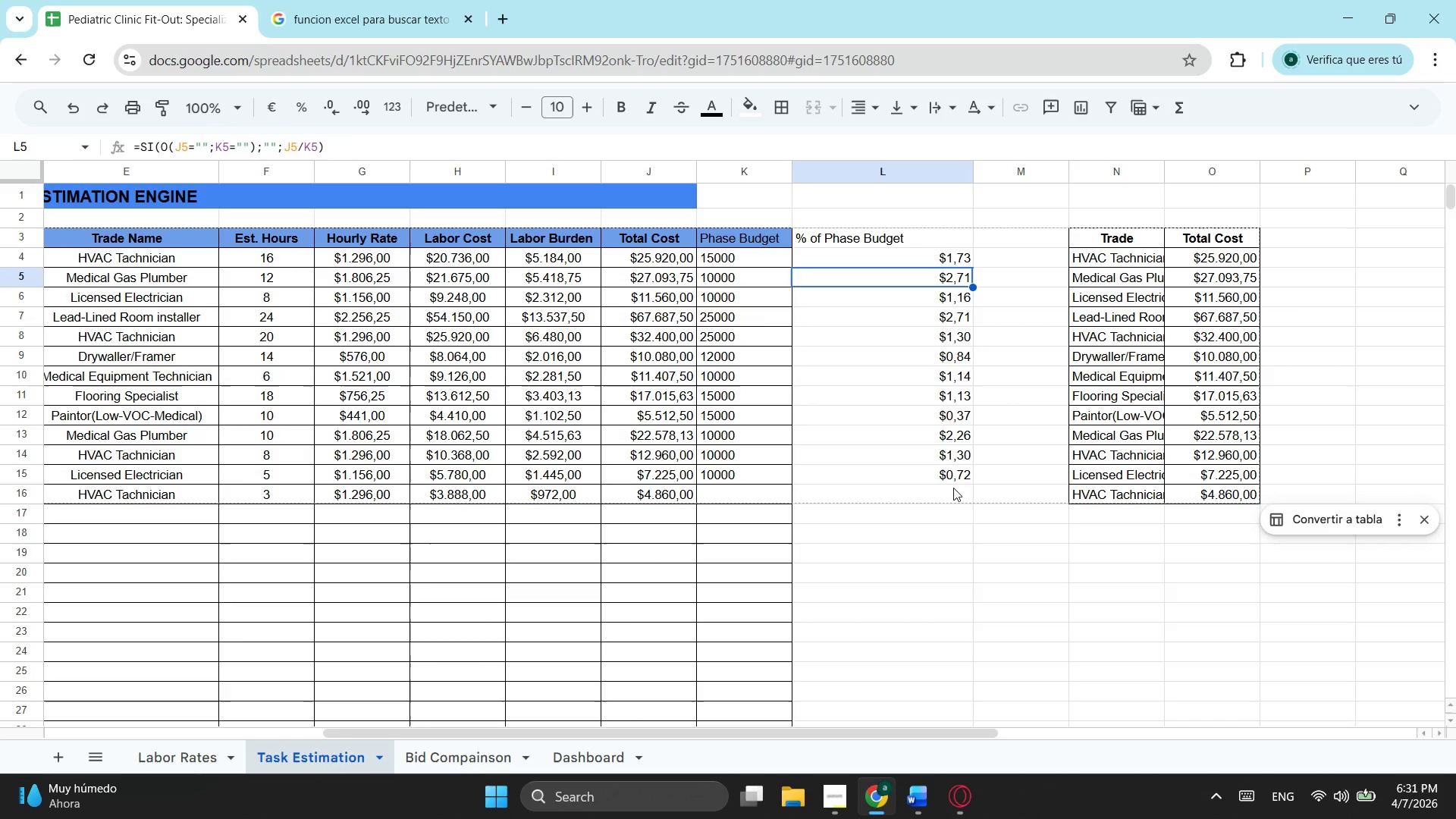 
left_click([953, 488])
 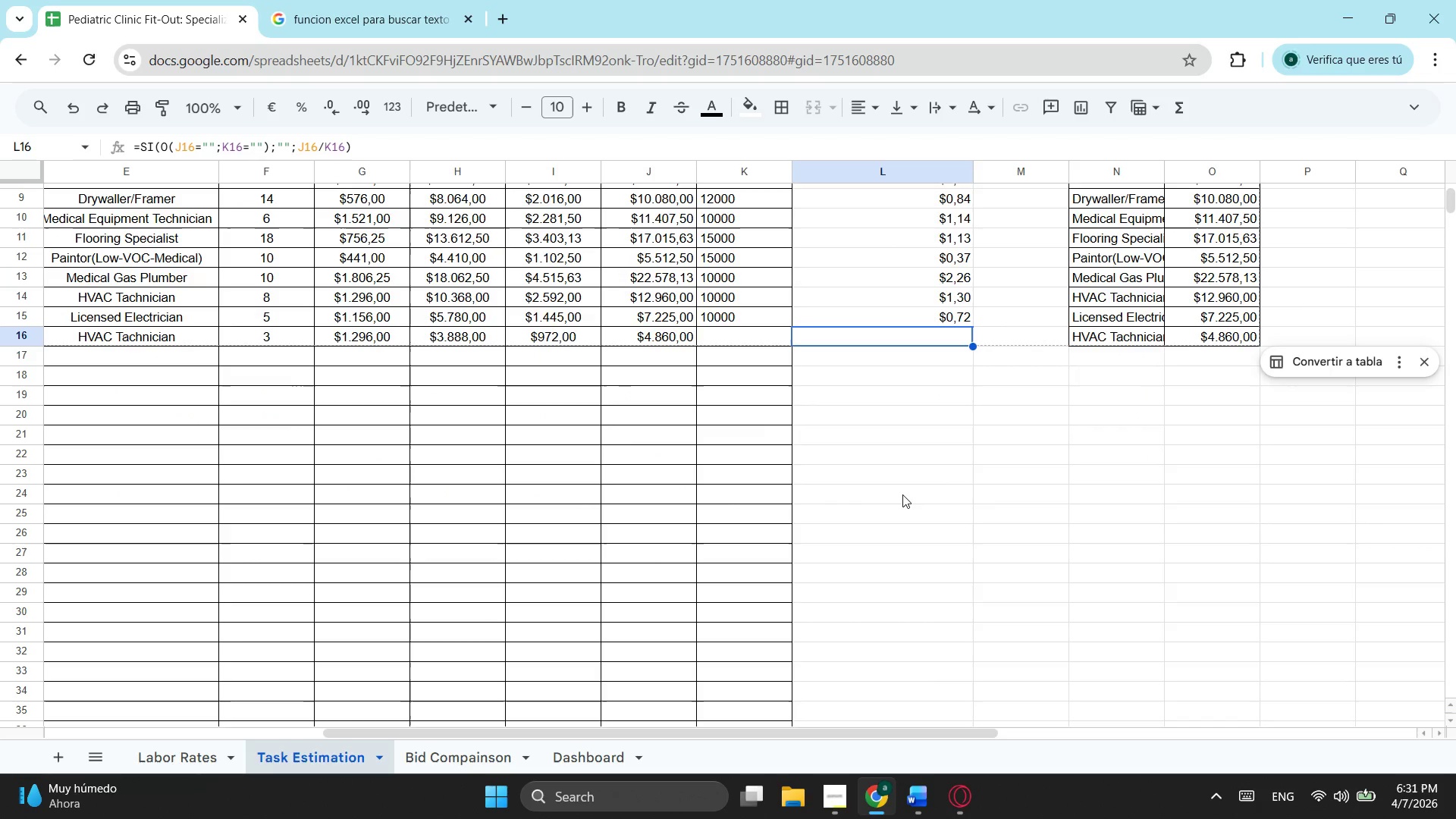 
left_click_drag(start_coordinate=[971, 347], to_coordinate=[880, 379])
 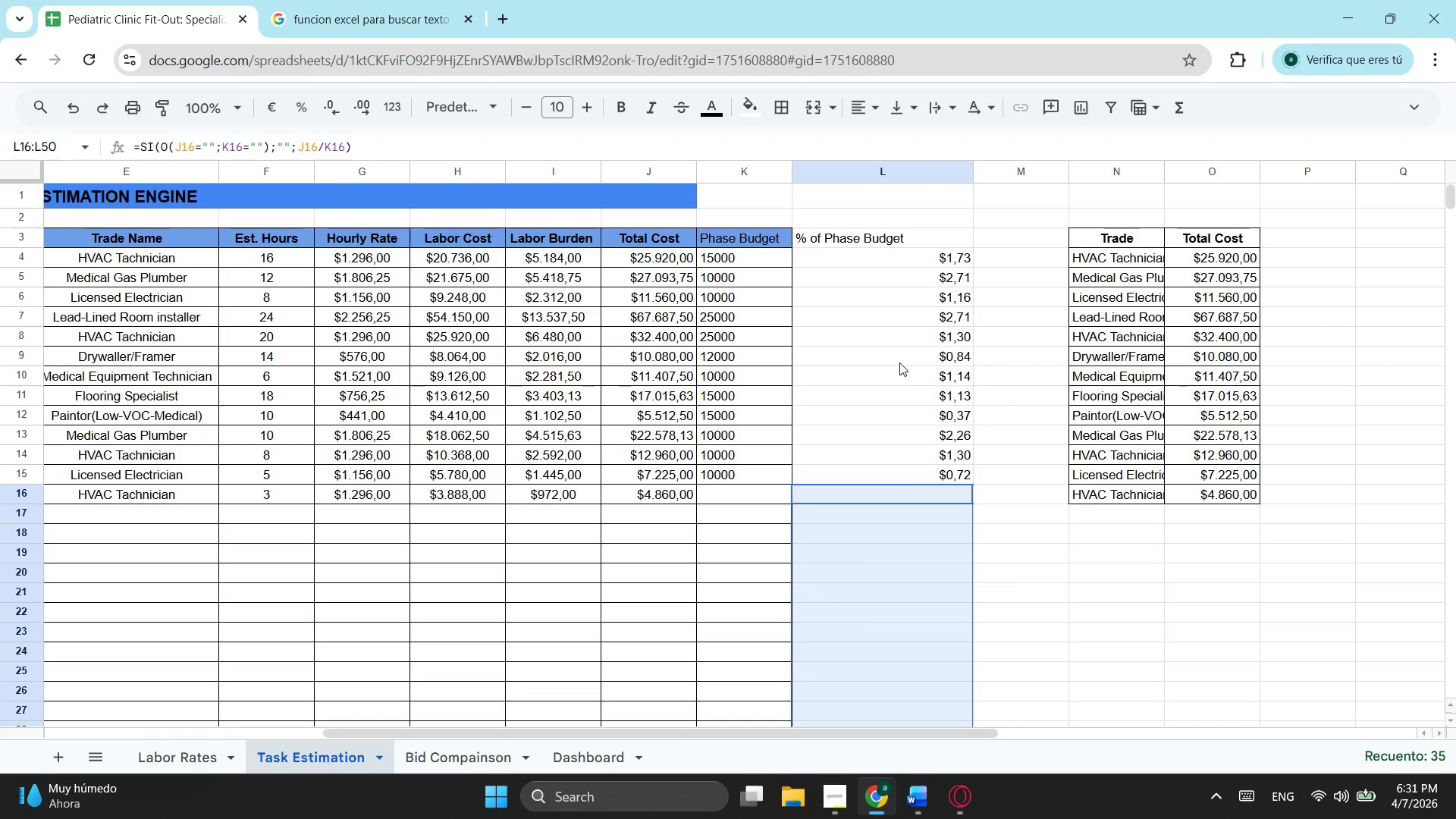 
scroll: coordinate [902, 494], scroll_direction: down, amount: 1.0
 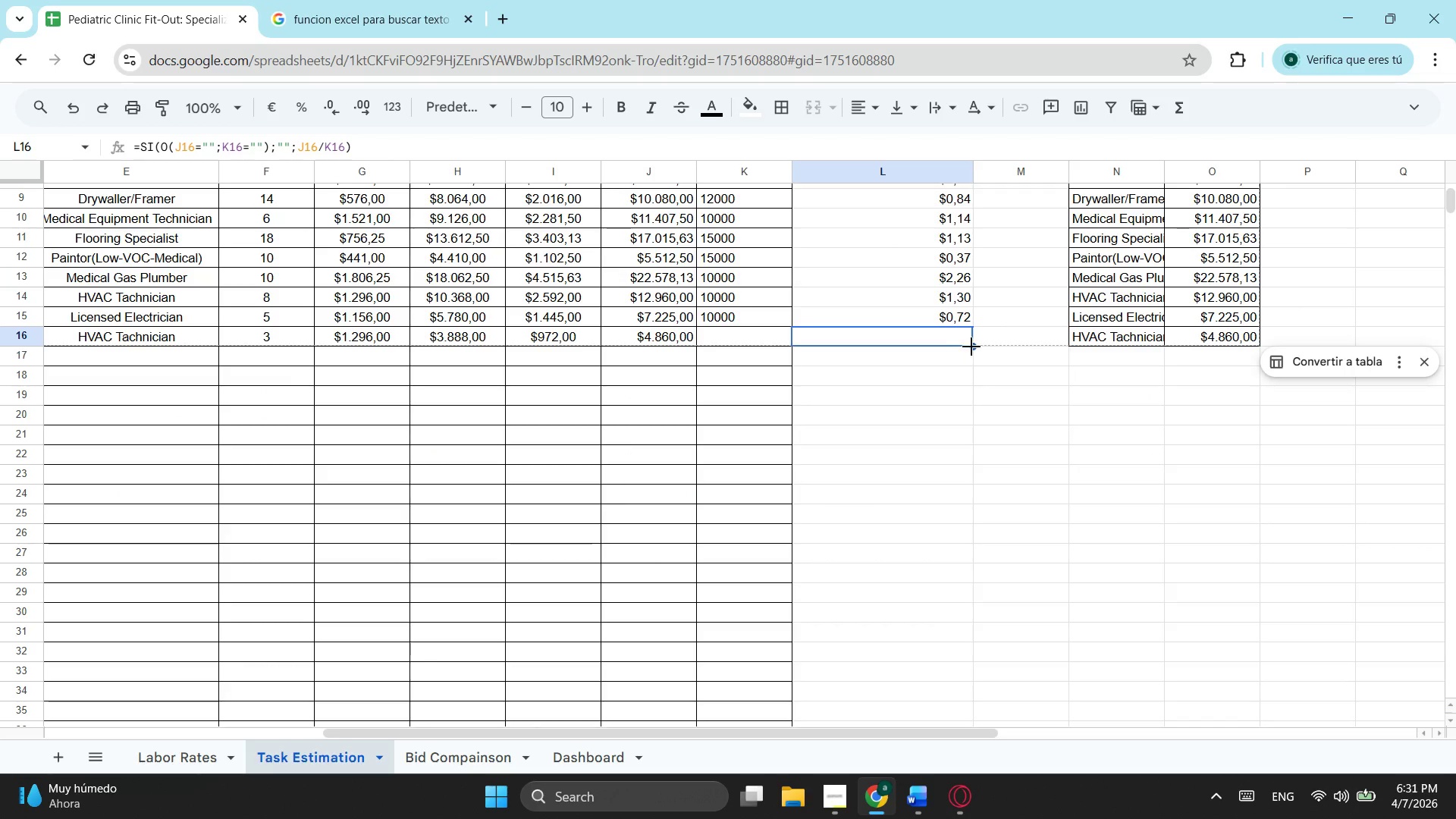 
left_click_drag(start_coordinate=[871, 243], to_coordinate=[876, 544])
 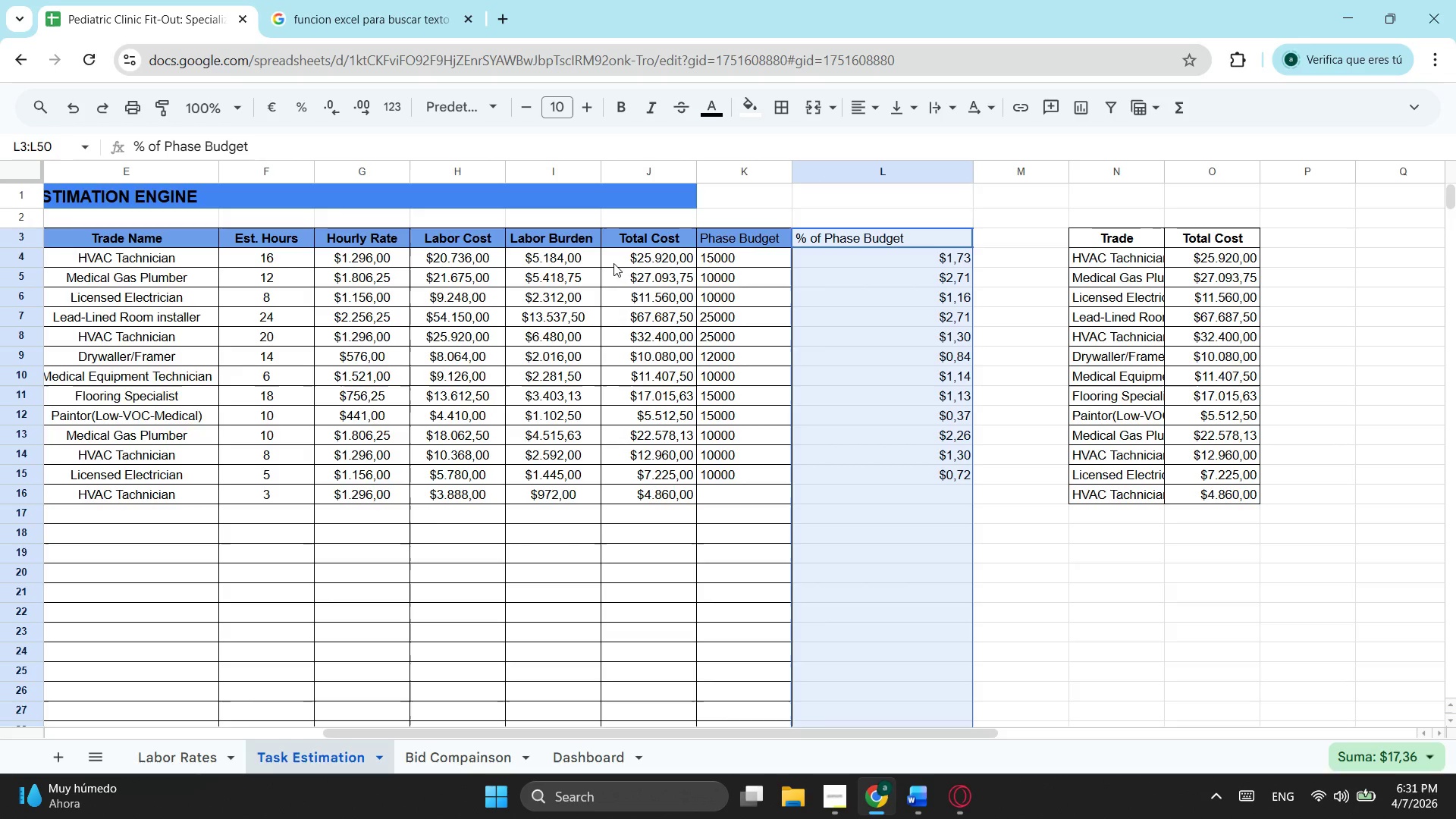 
scroll: coordinate [886, 613], scroll_direction: down, amount: 4.0
 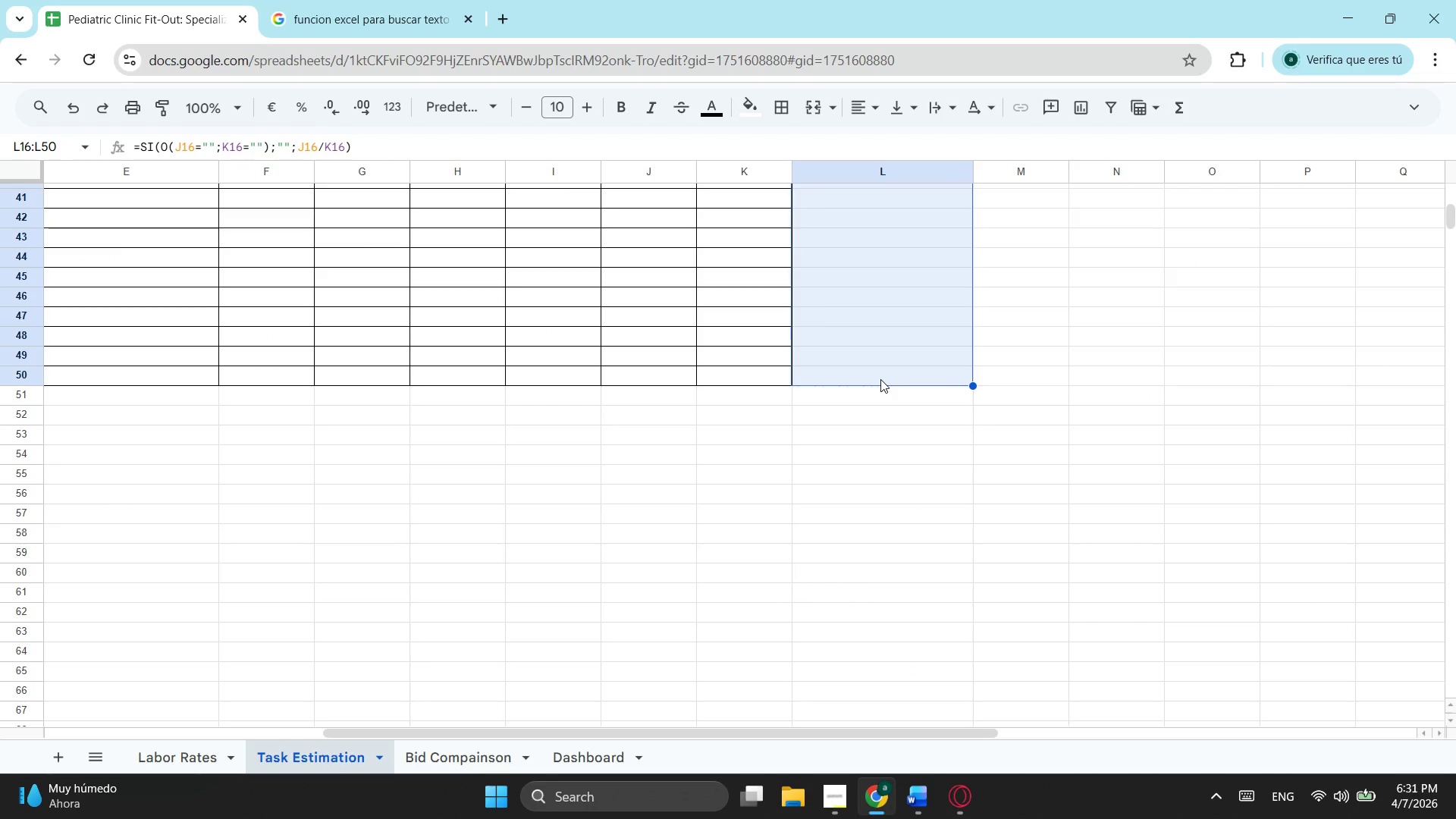 
scroll: coordinate [899, 362], scroll_direction: up, amount: 7.0
 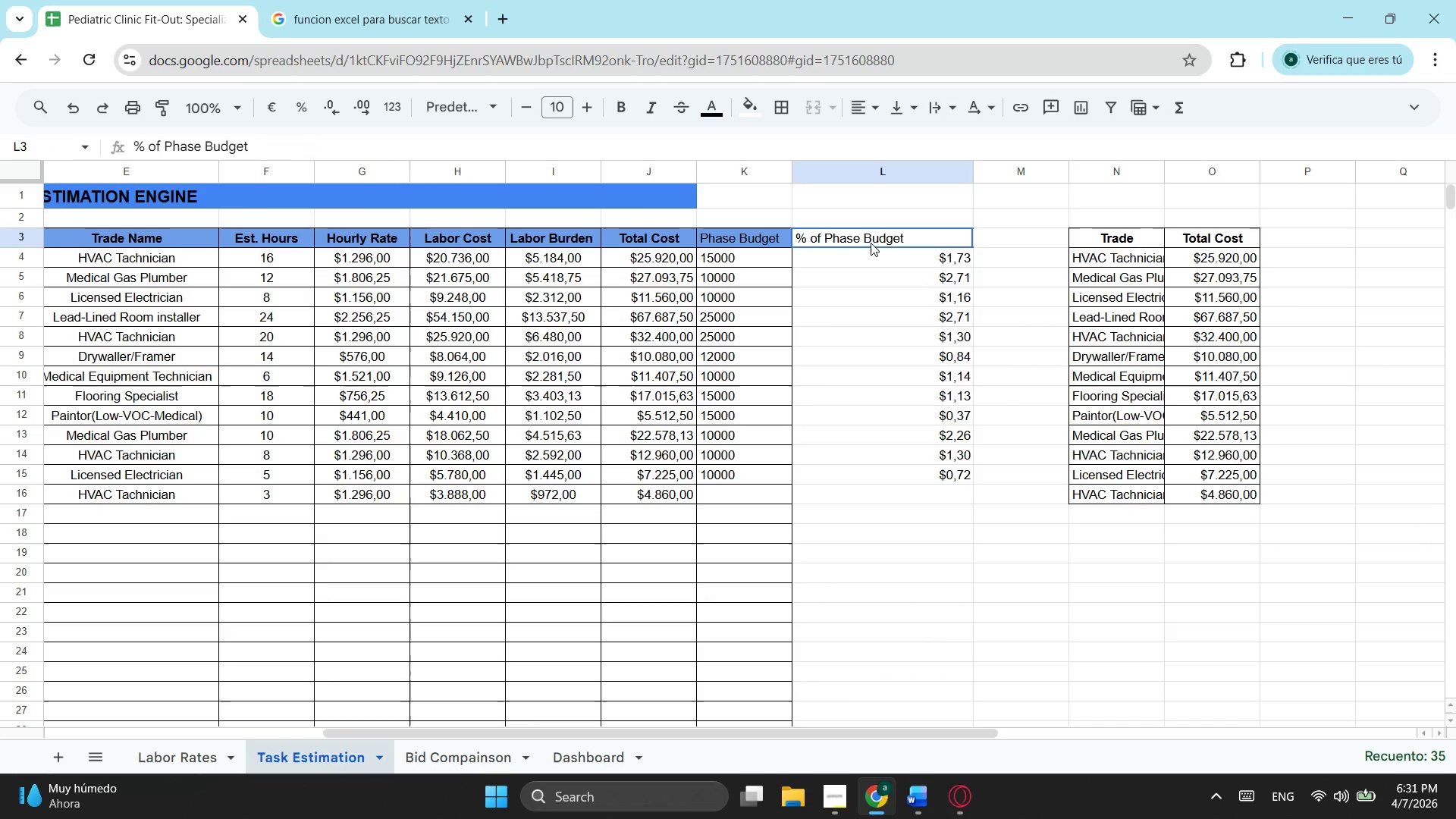 
scroll: coordinate [873, 638], scroll_direction: down, amount: 4.0
 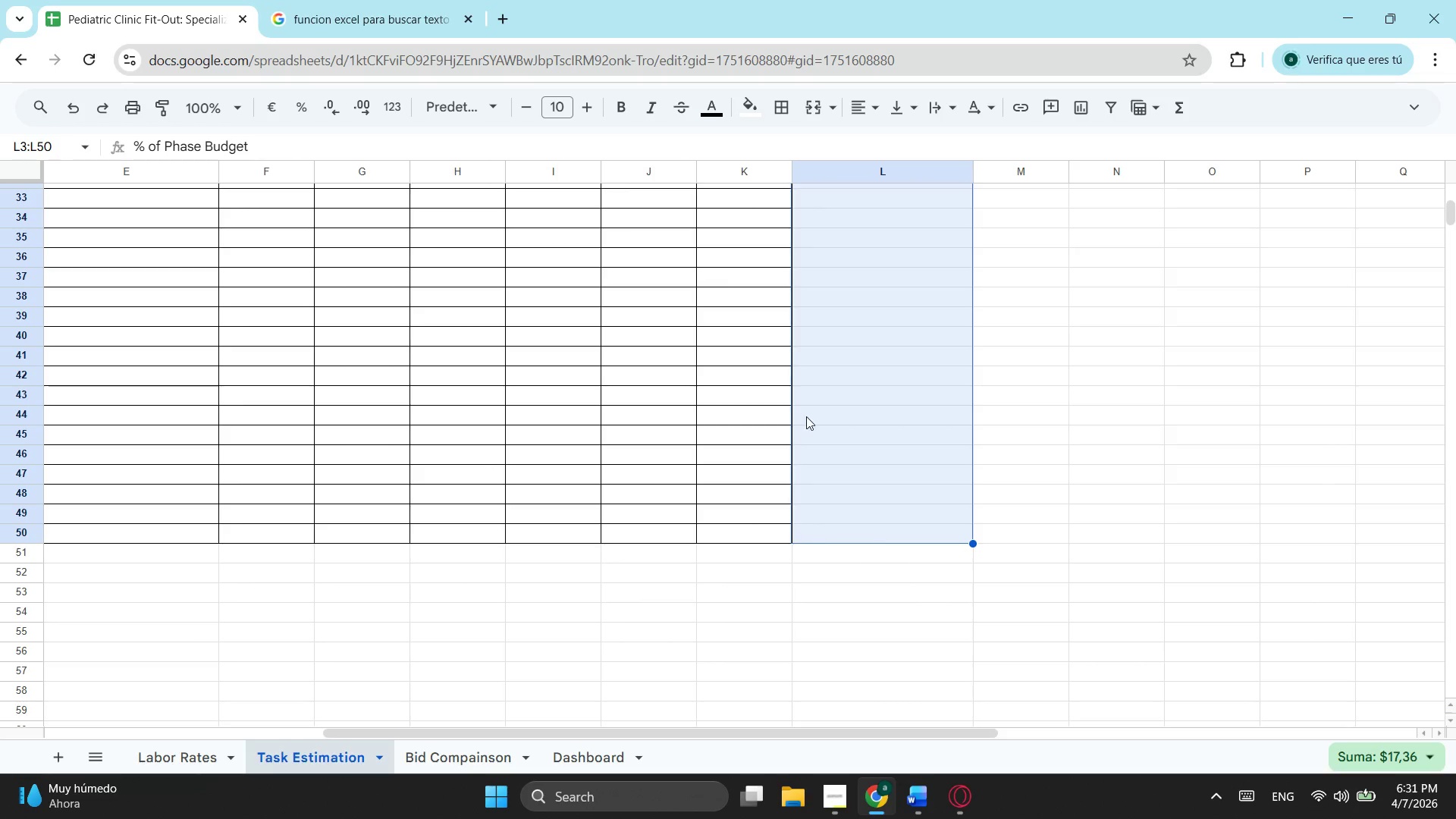 
scroll: coordinate [615, 265], scroll_direction: up, amount: 8.0
 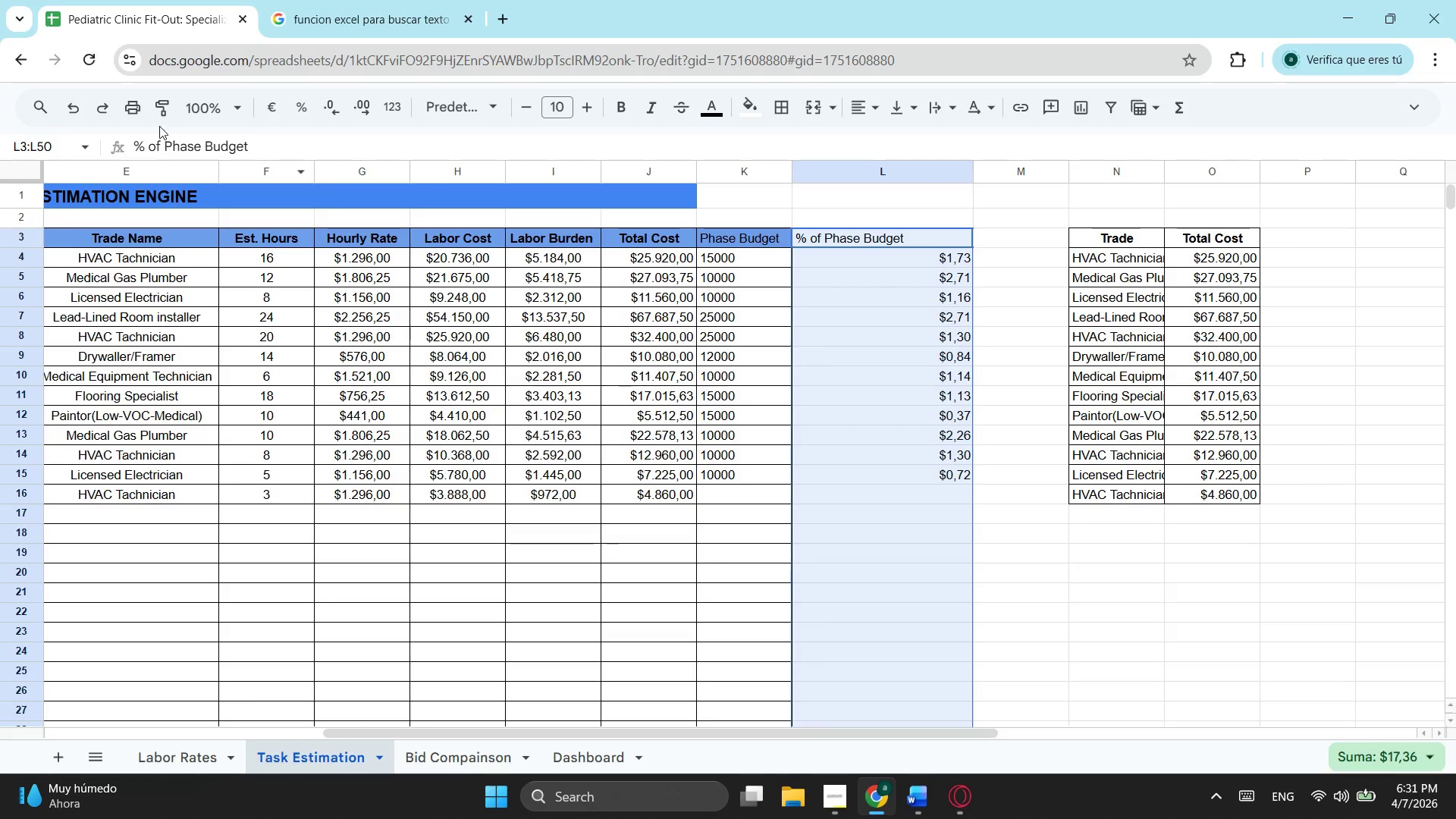 
left_click([780, 99])
 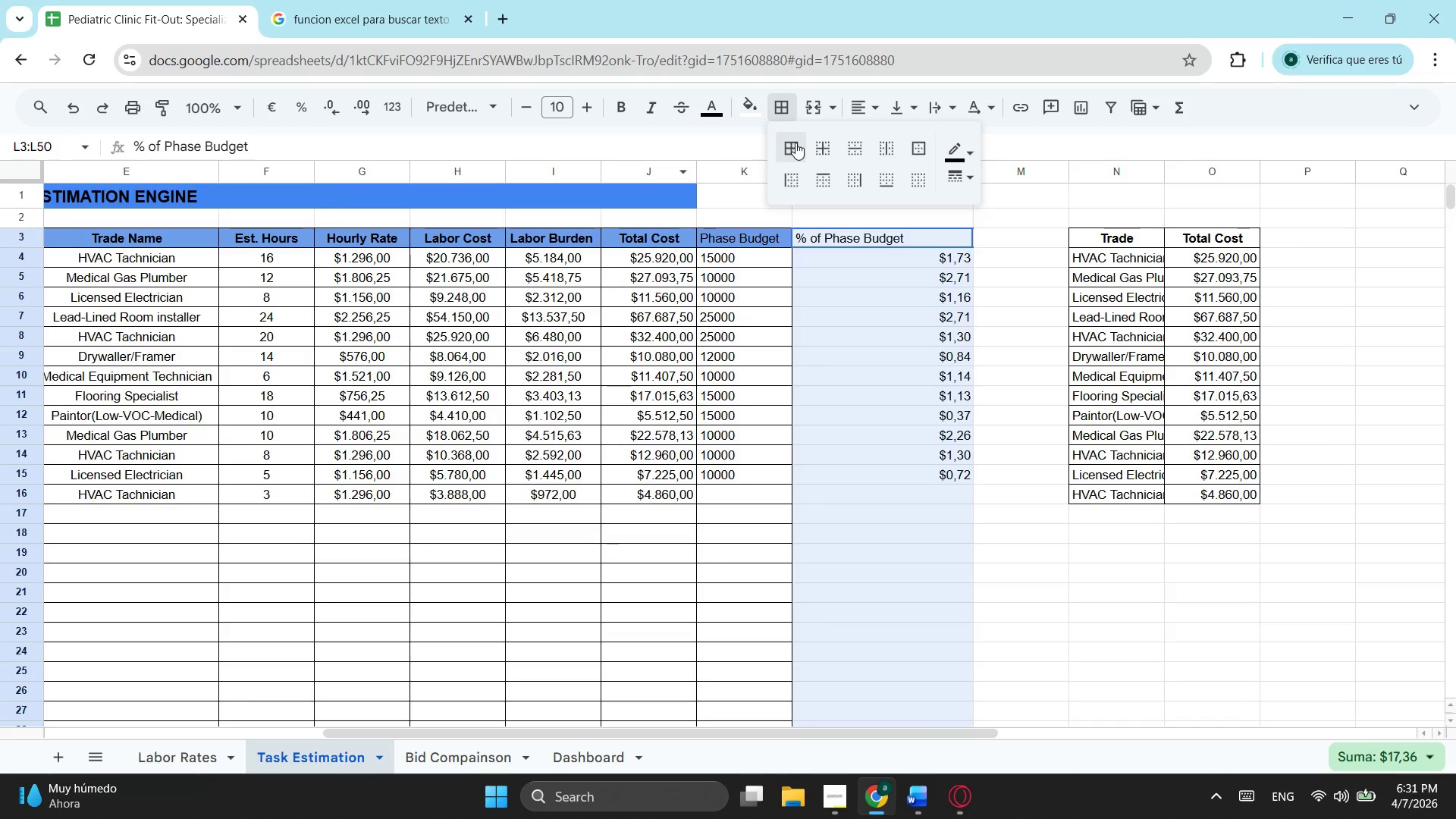 
scroll: coordinate [695, 160], scroll_direction: up, amount: 3.0
 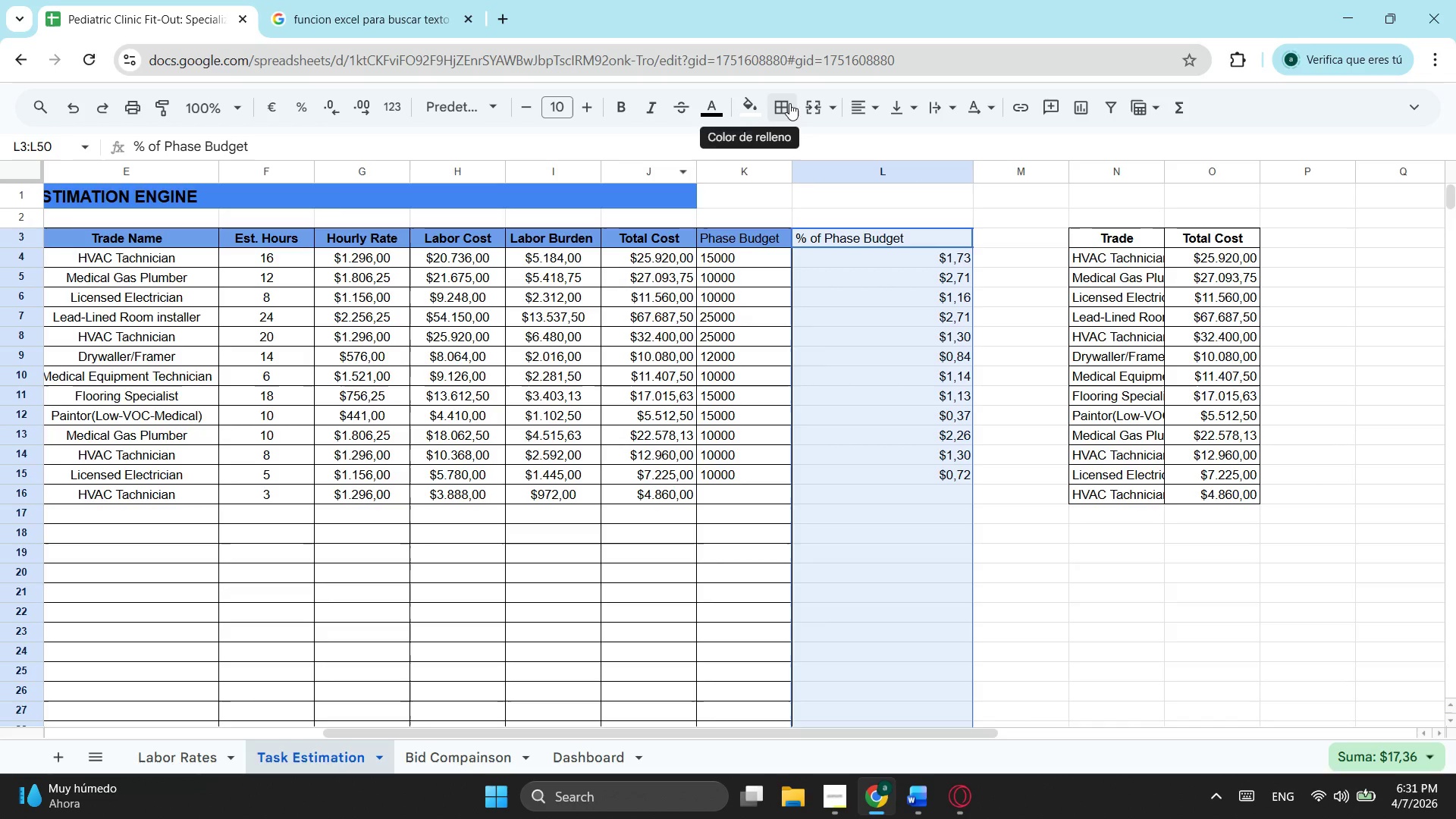 
left_click([795, 143])
 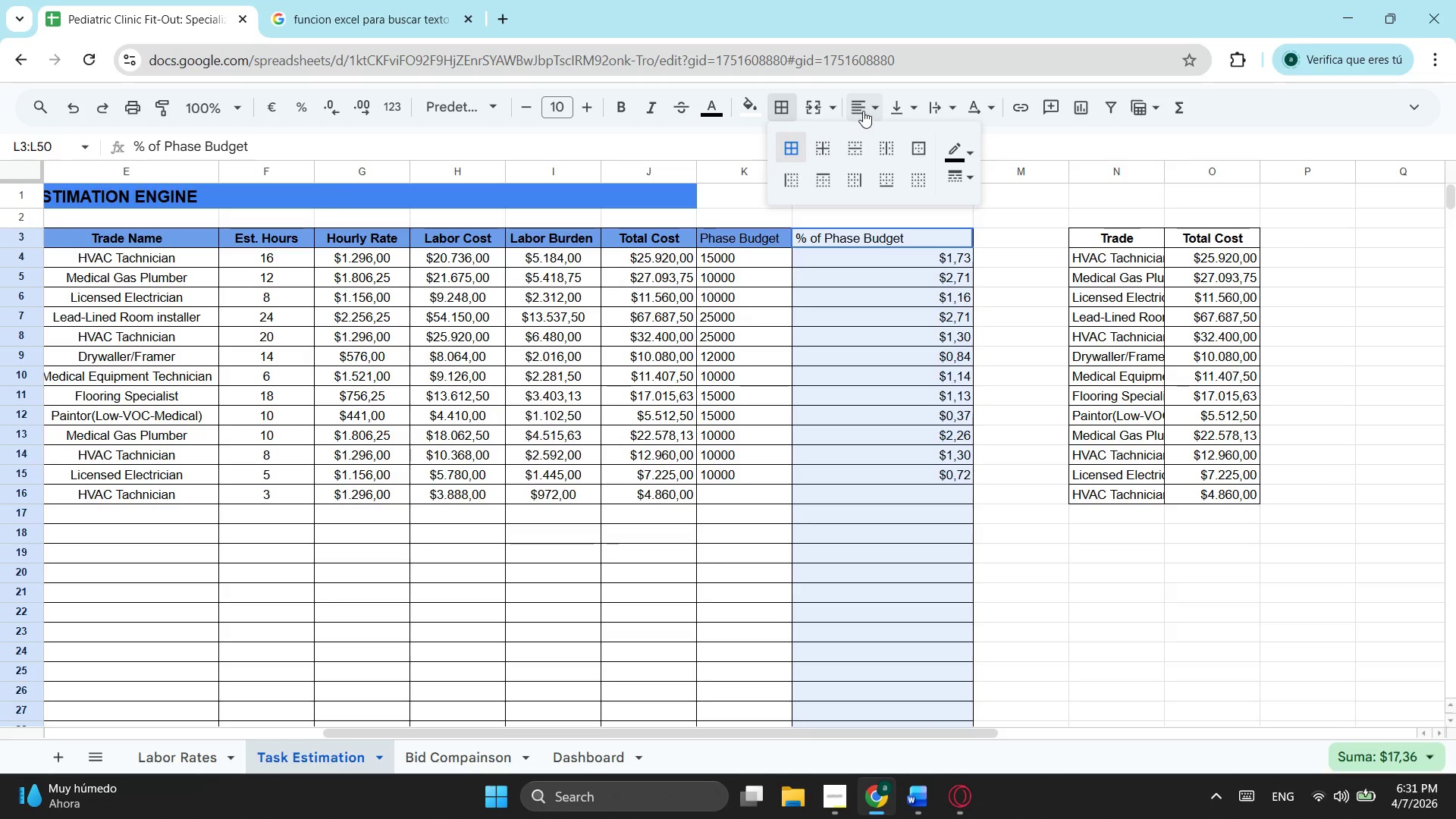 
left_click([863, 105])
 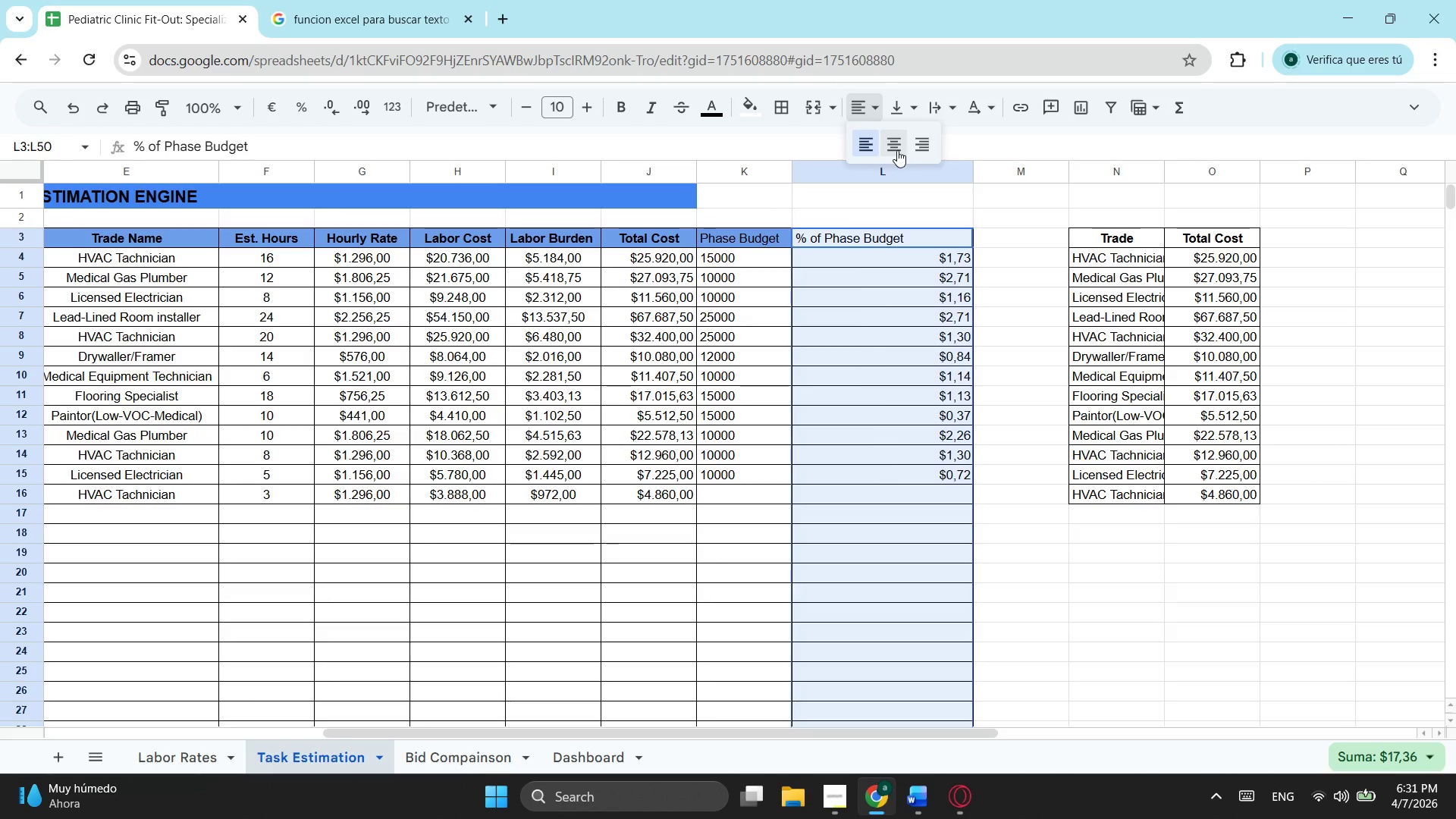 
left_click([897, 150])
 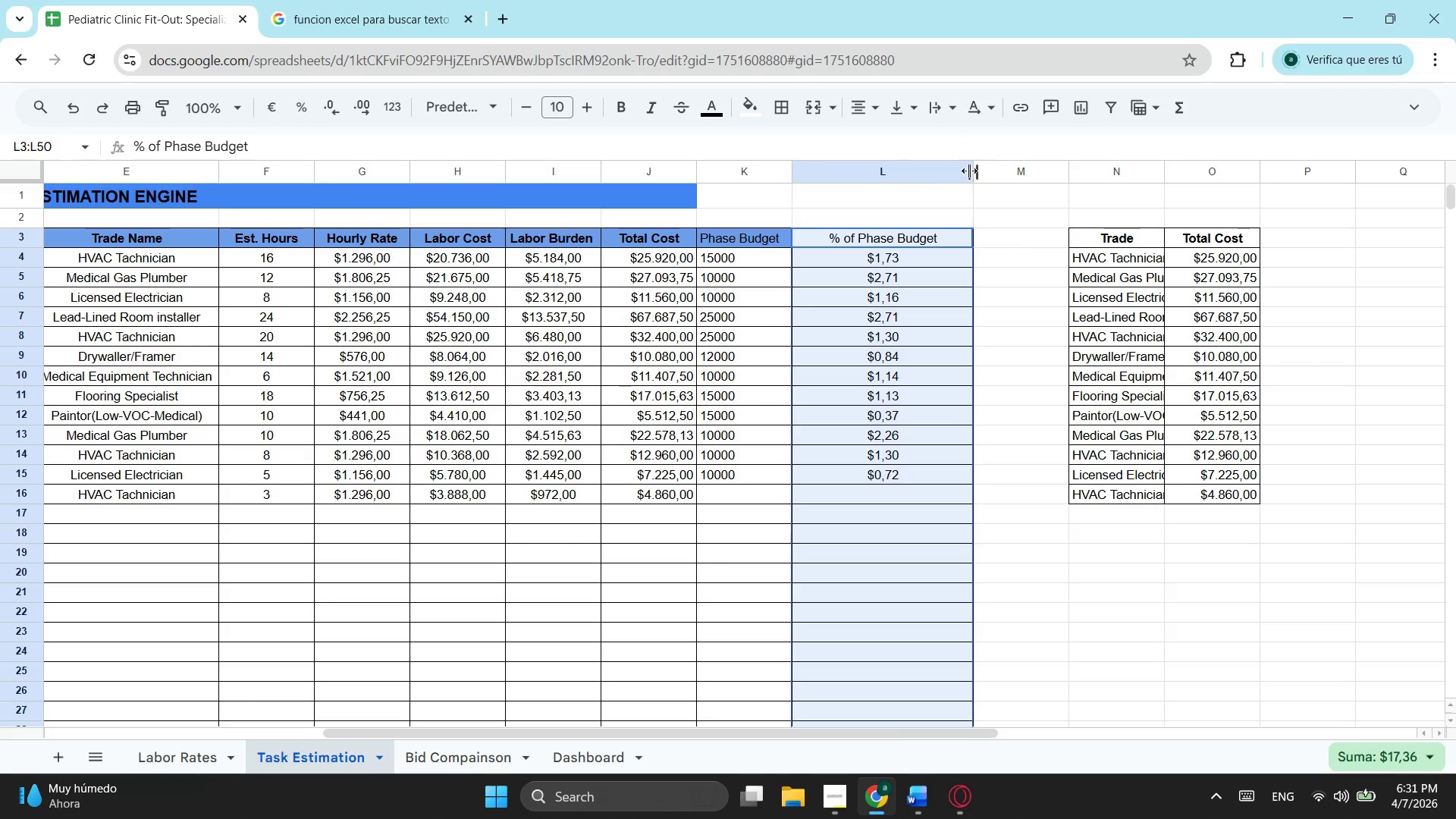 
left_click_drag(start_coordinate=[971, 171], to_coordinate=[948, 171])
 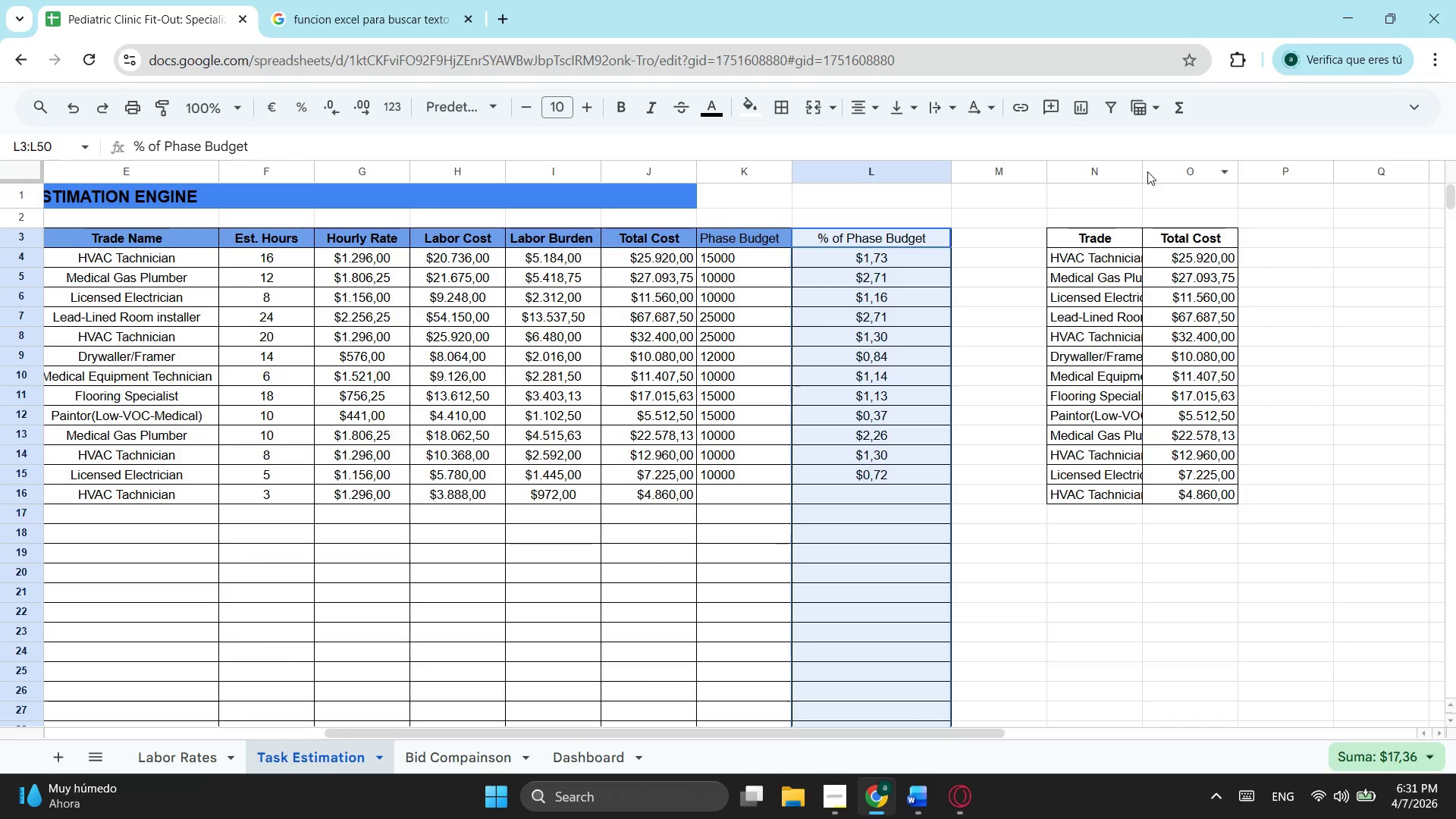 
left_click([1148, 171])
 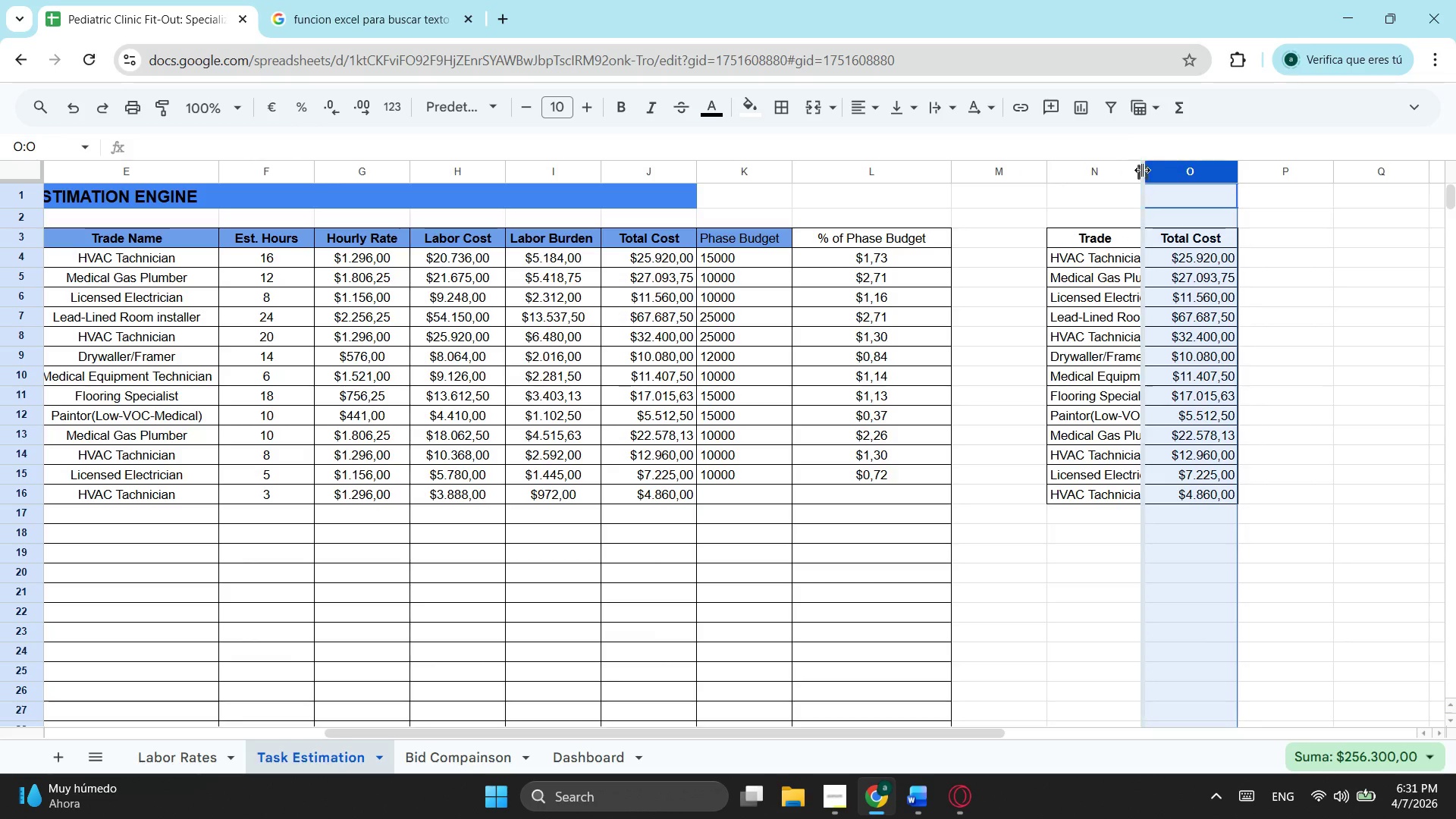 
left_click_drag(start_coordinate=[1141, 168], to_coordinate=[1200, 171])
 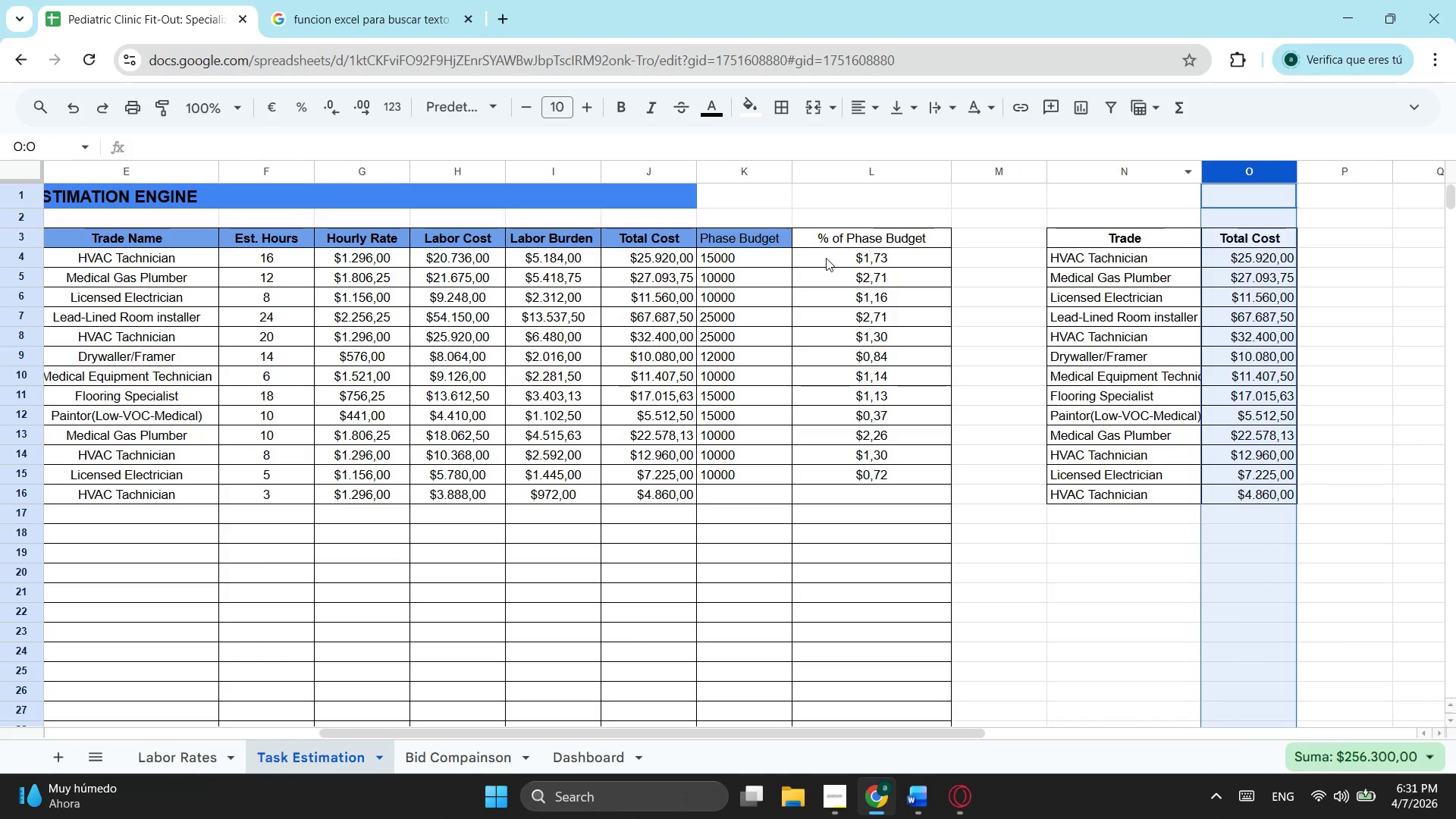 
left_click([826, 258])
 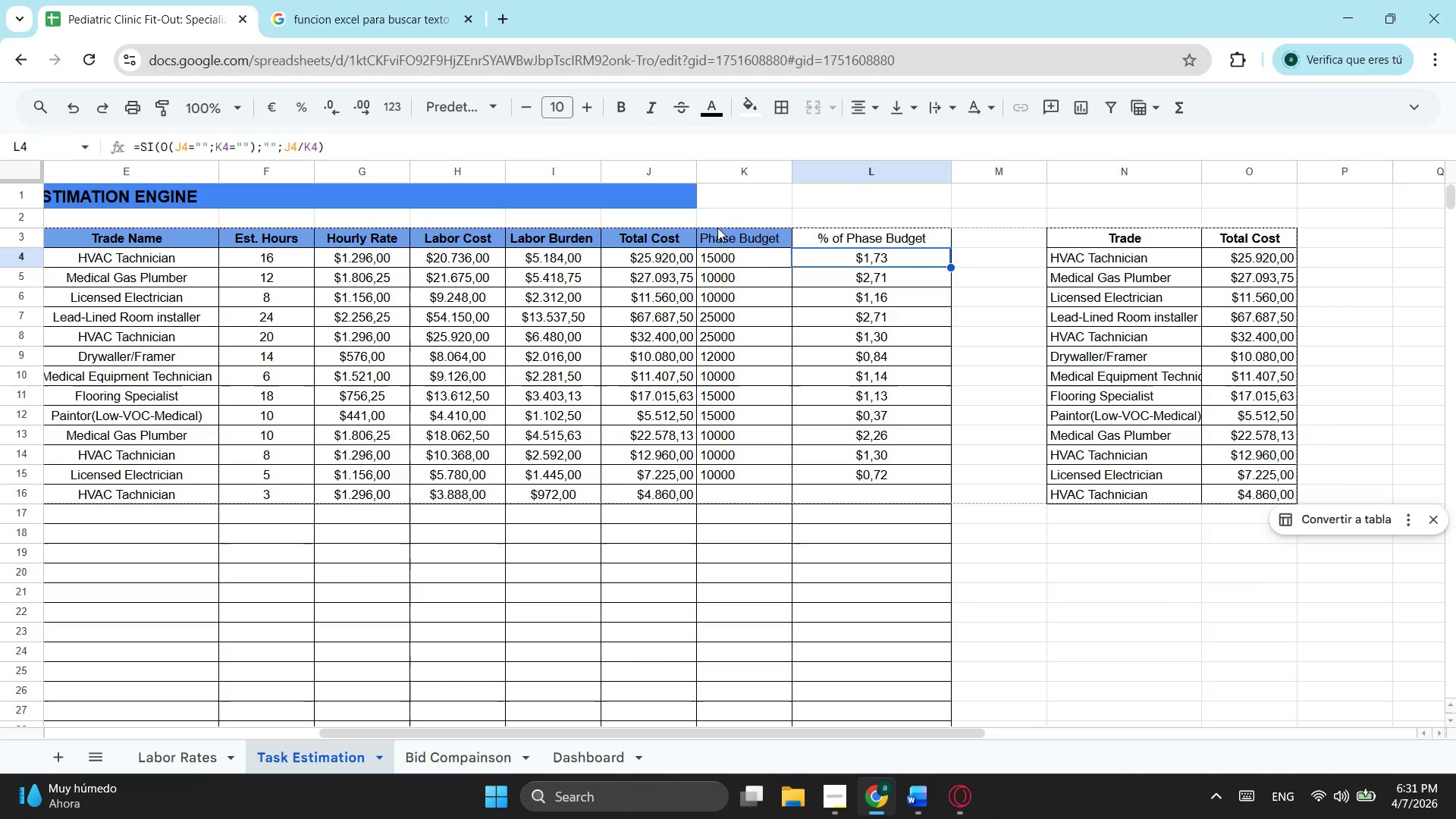 
left_click_drag(start_coordinate=[717, 228], to_coordinate=[805, 351])
 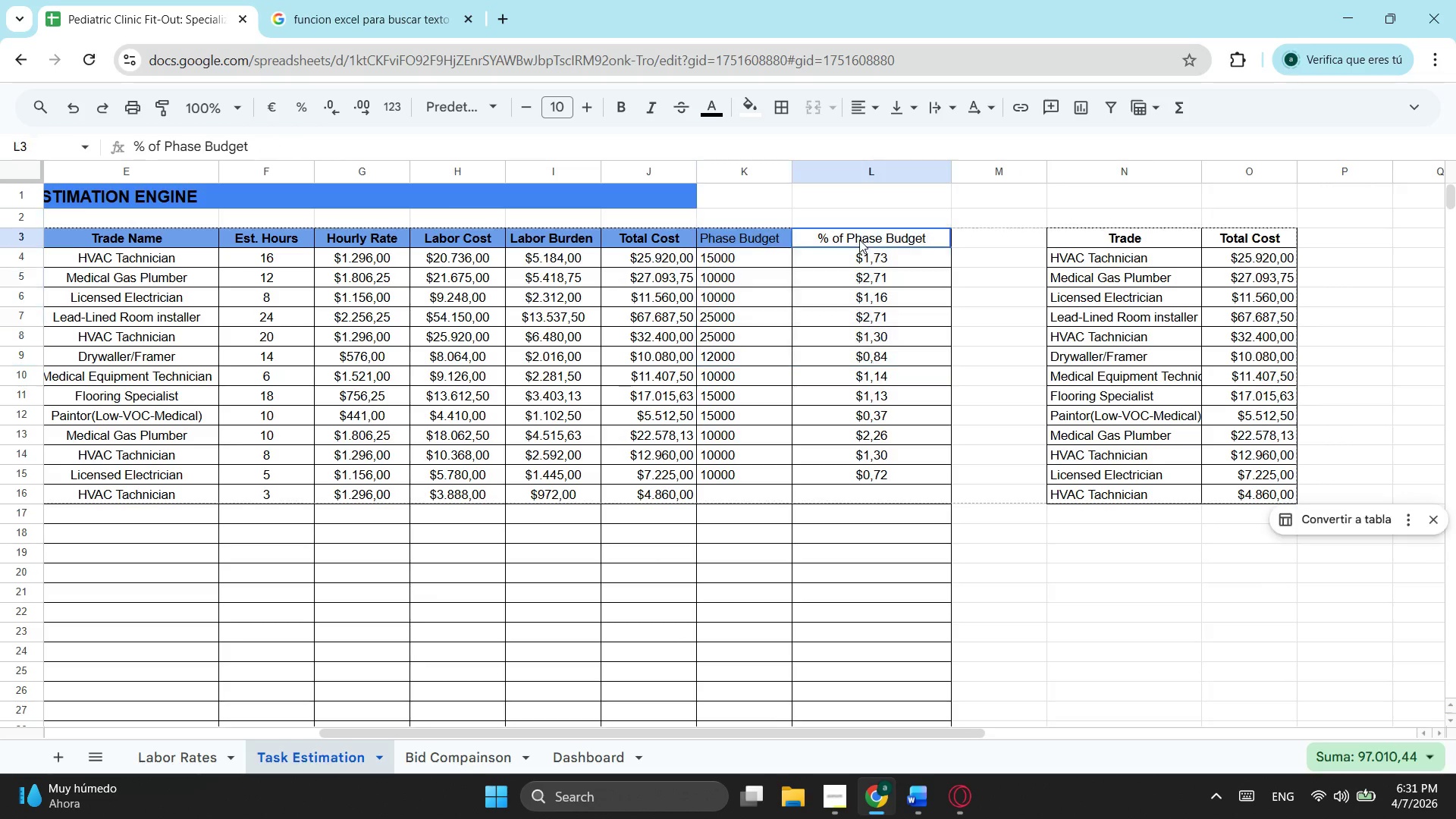 
left_click([859, 240])
 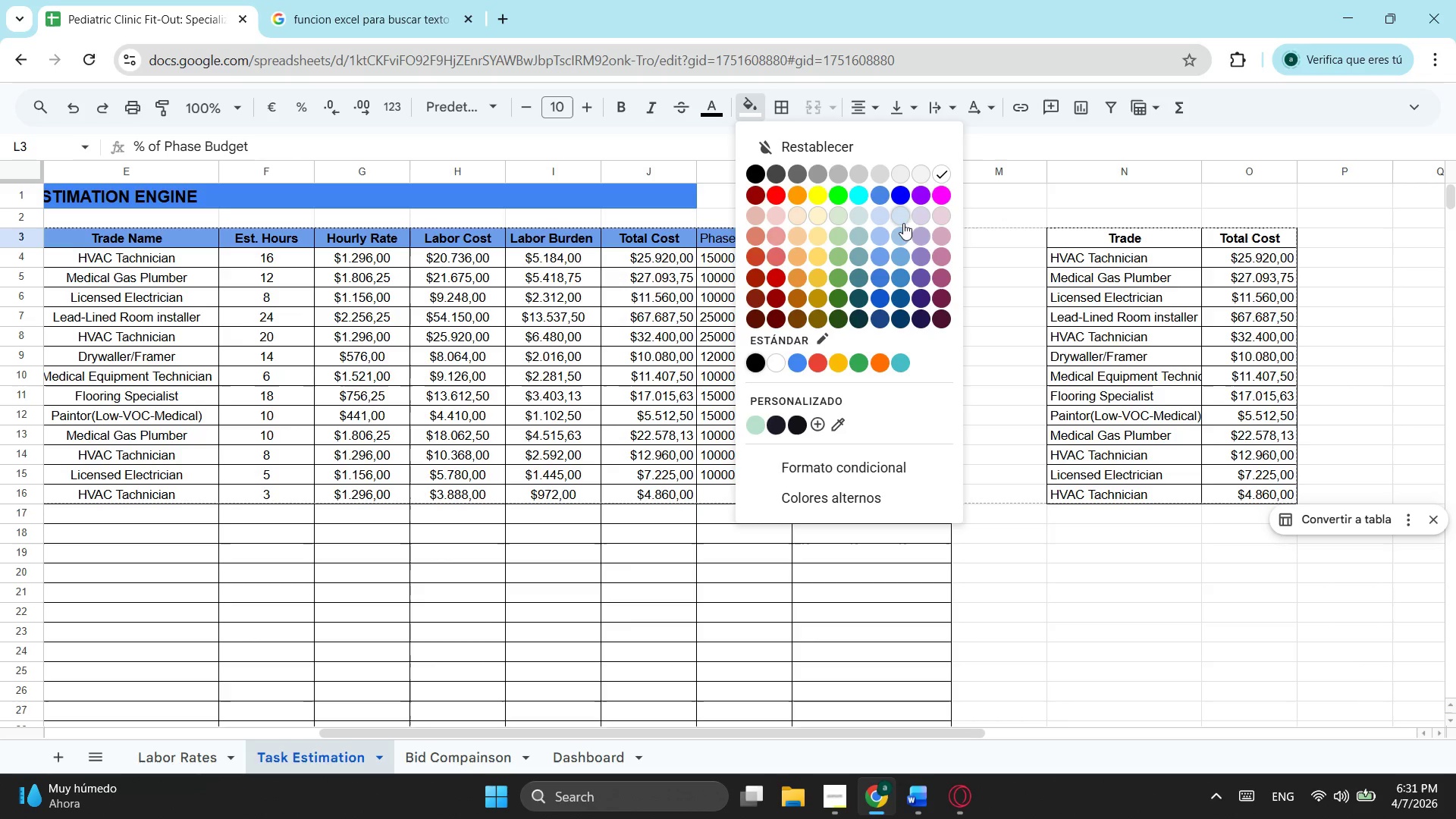 
left_click([883, 248])
 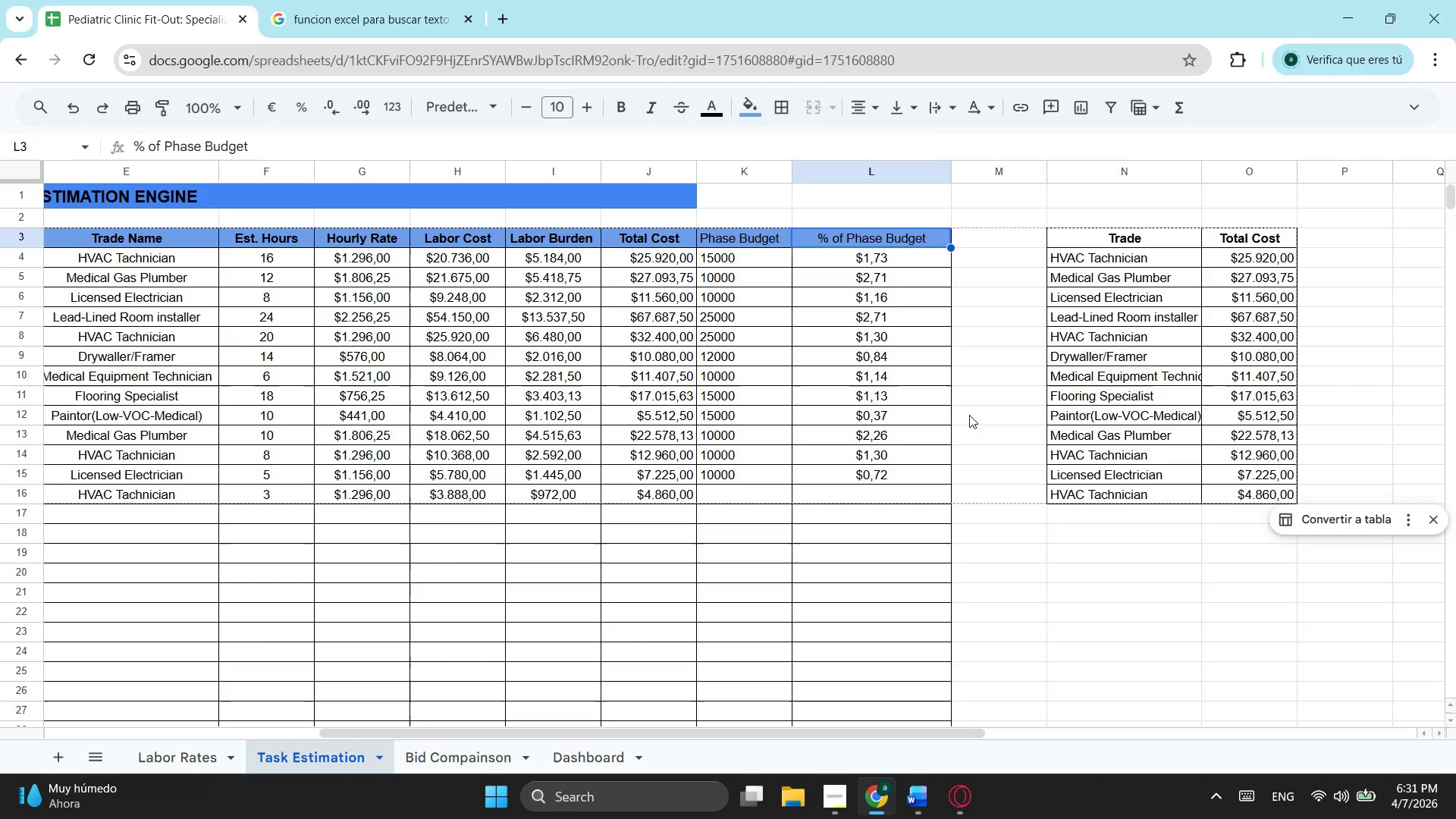 
left_click([970, 410])
 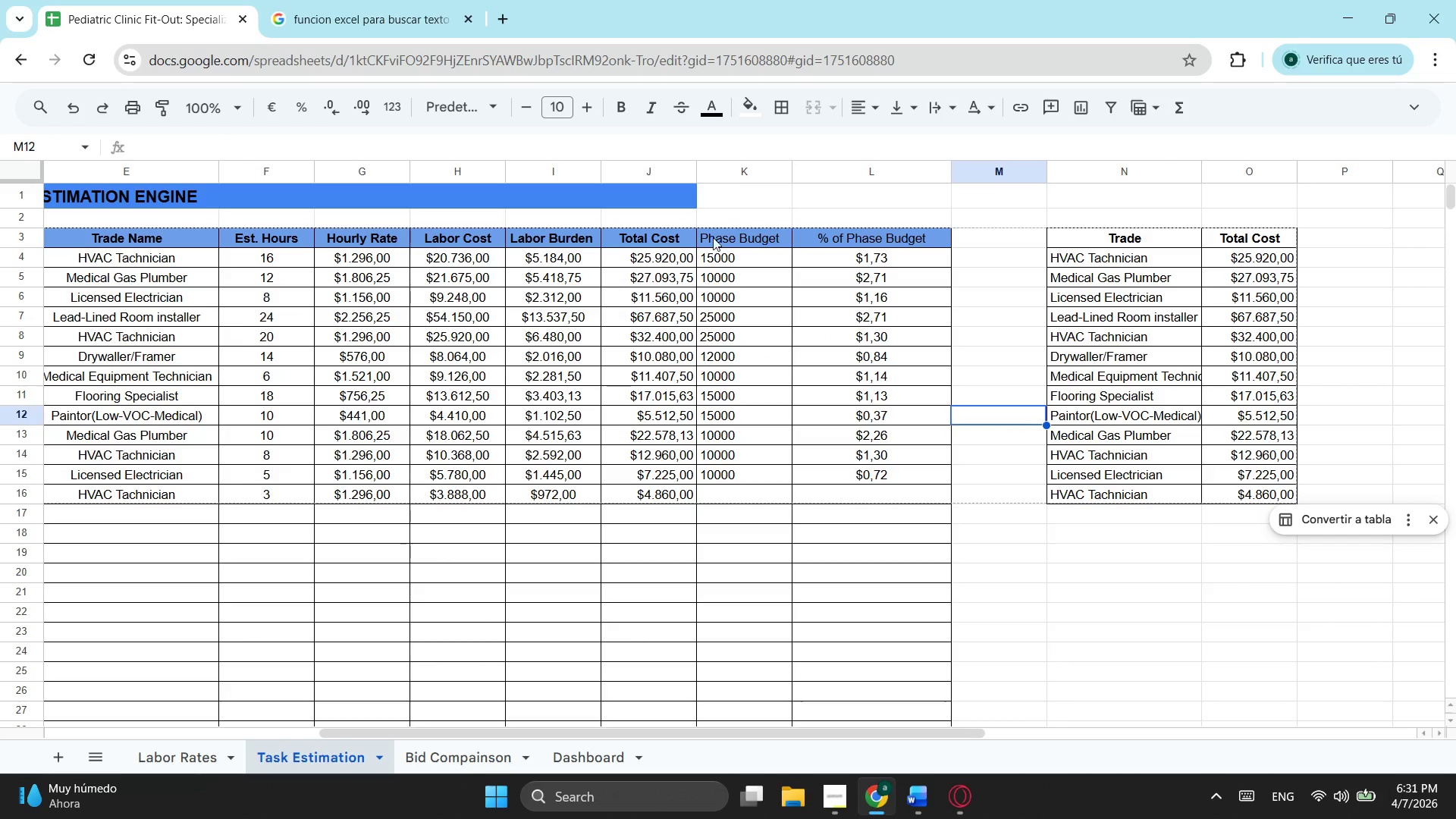 
left_click_drag(start_coordinate=[714, 237], to_coordinate=[843, 240])
 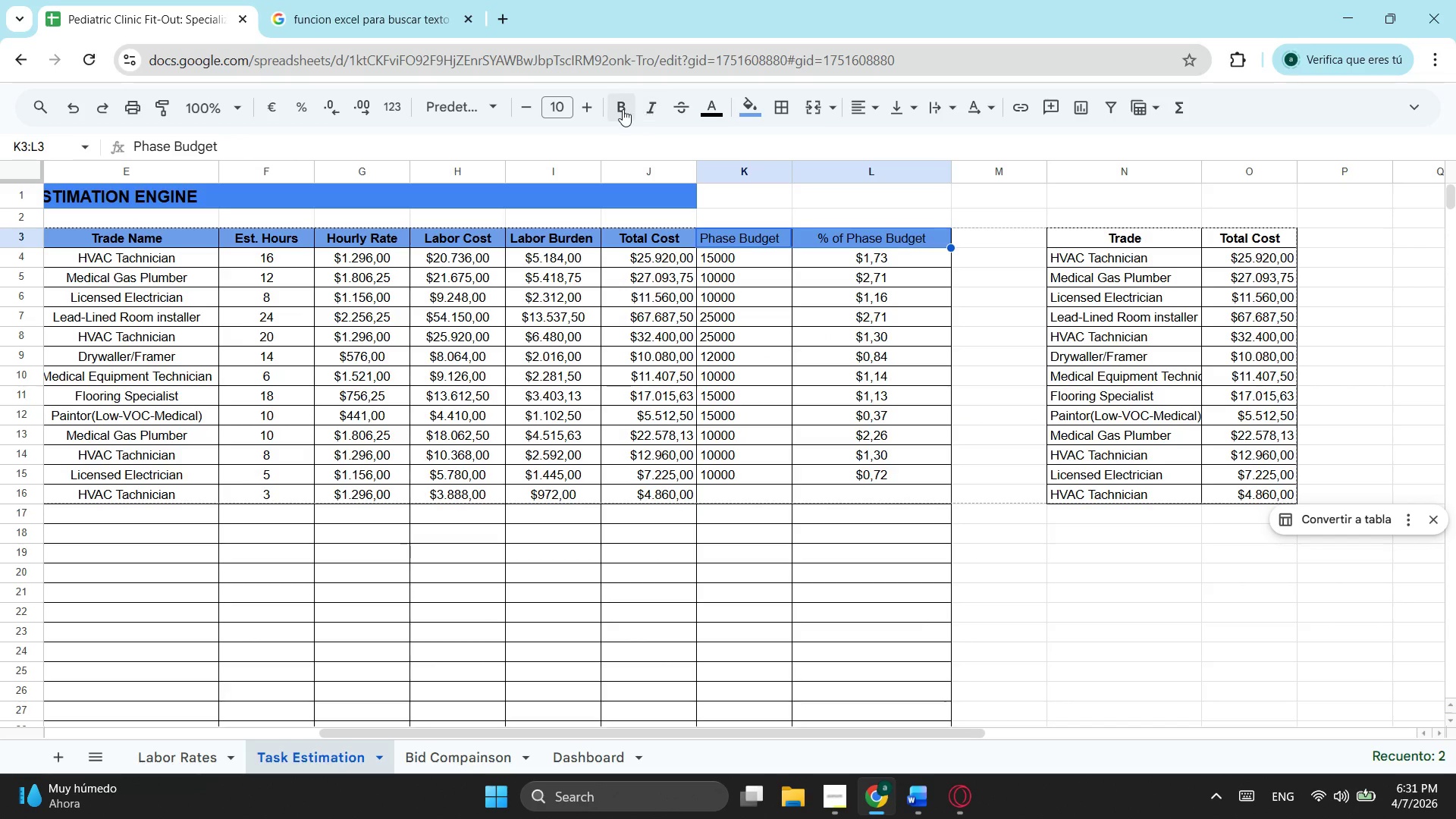 
left_click([623, 109])
 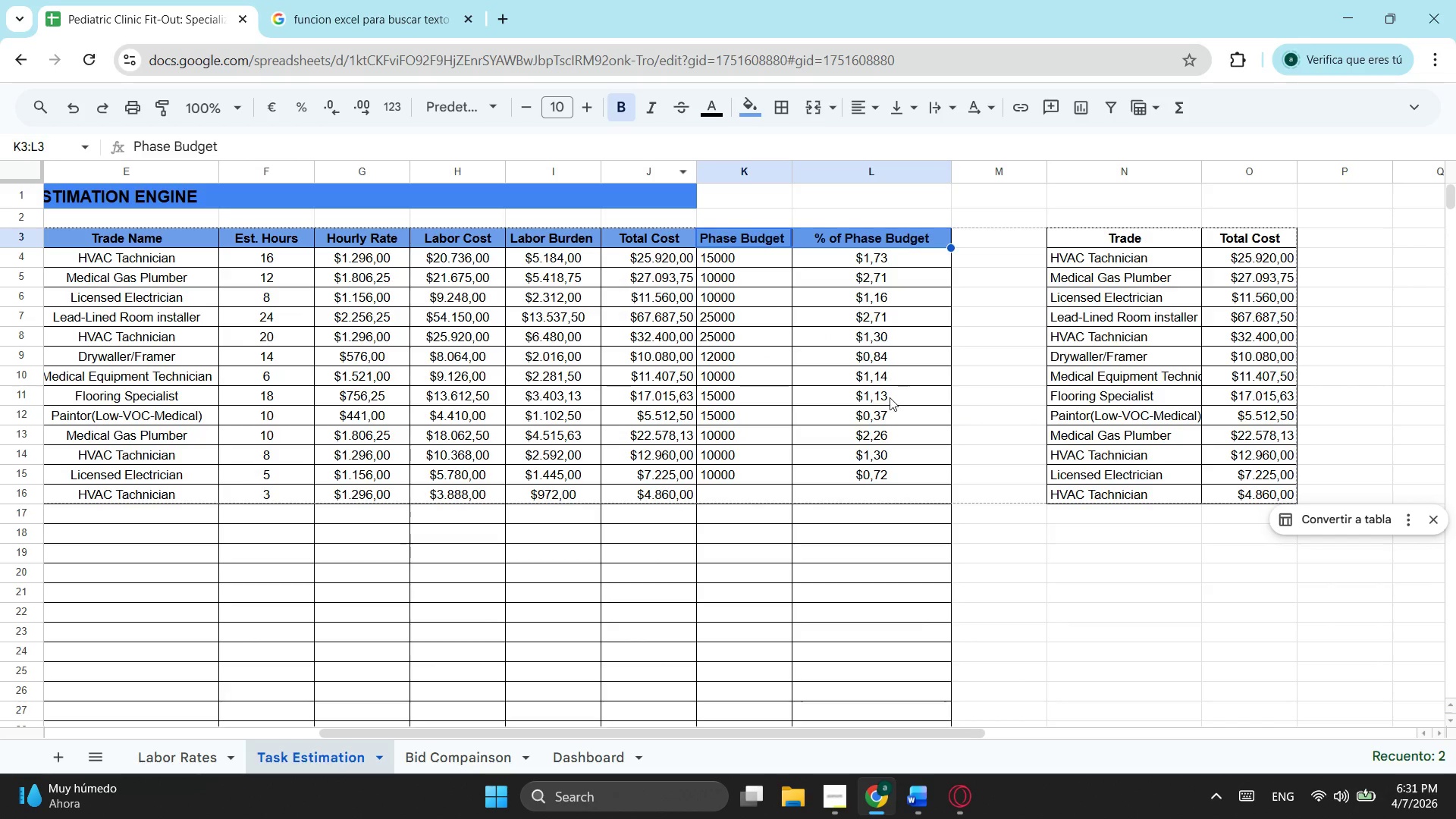 
left_click([890, 397])
 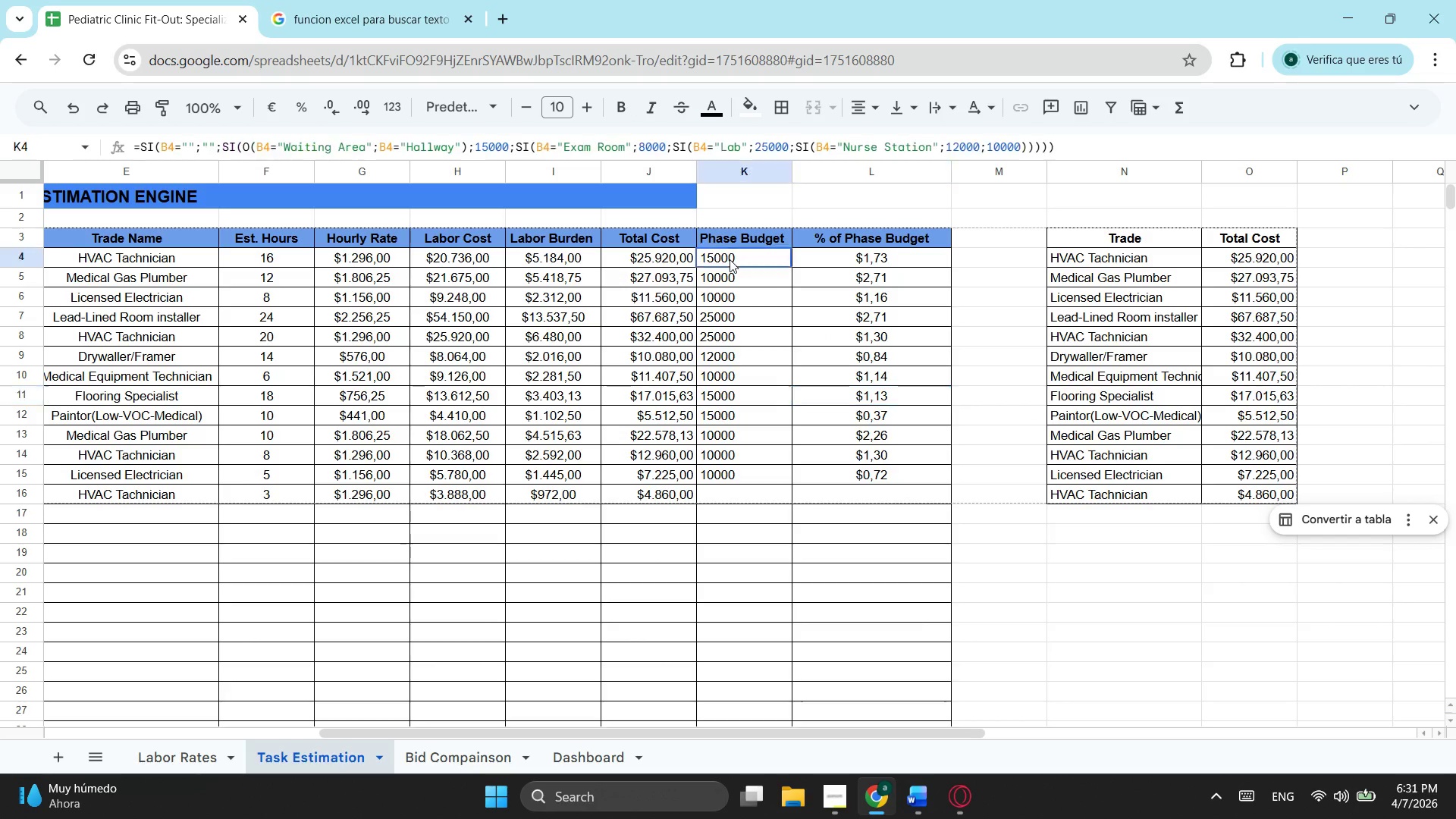 
left_click_drag(start_coordinate=[729, 259], to_coordinate=[872, 541])
 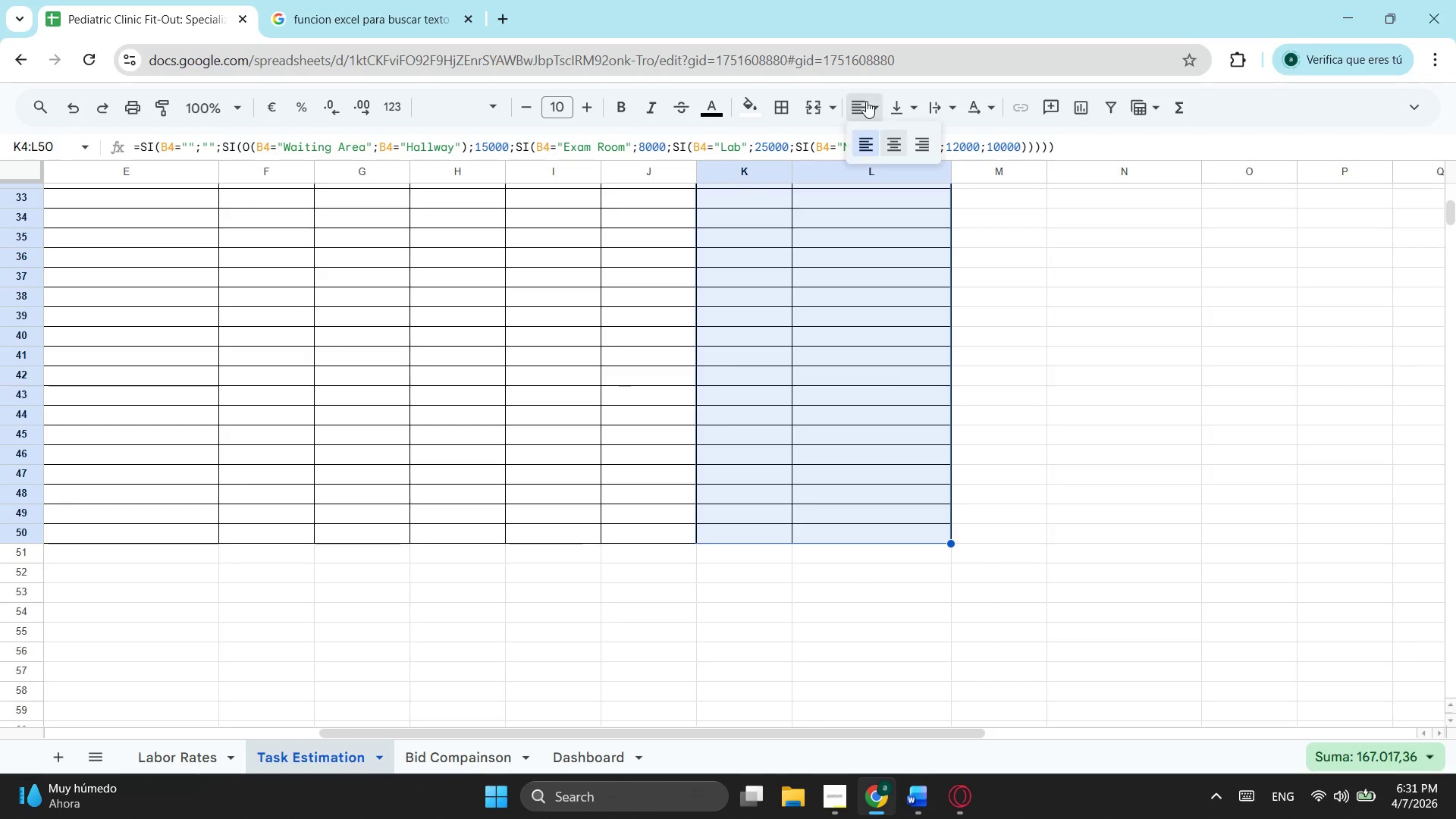 
left_click([866, 101])
 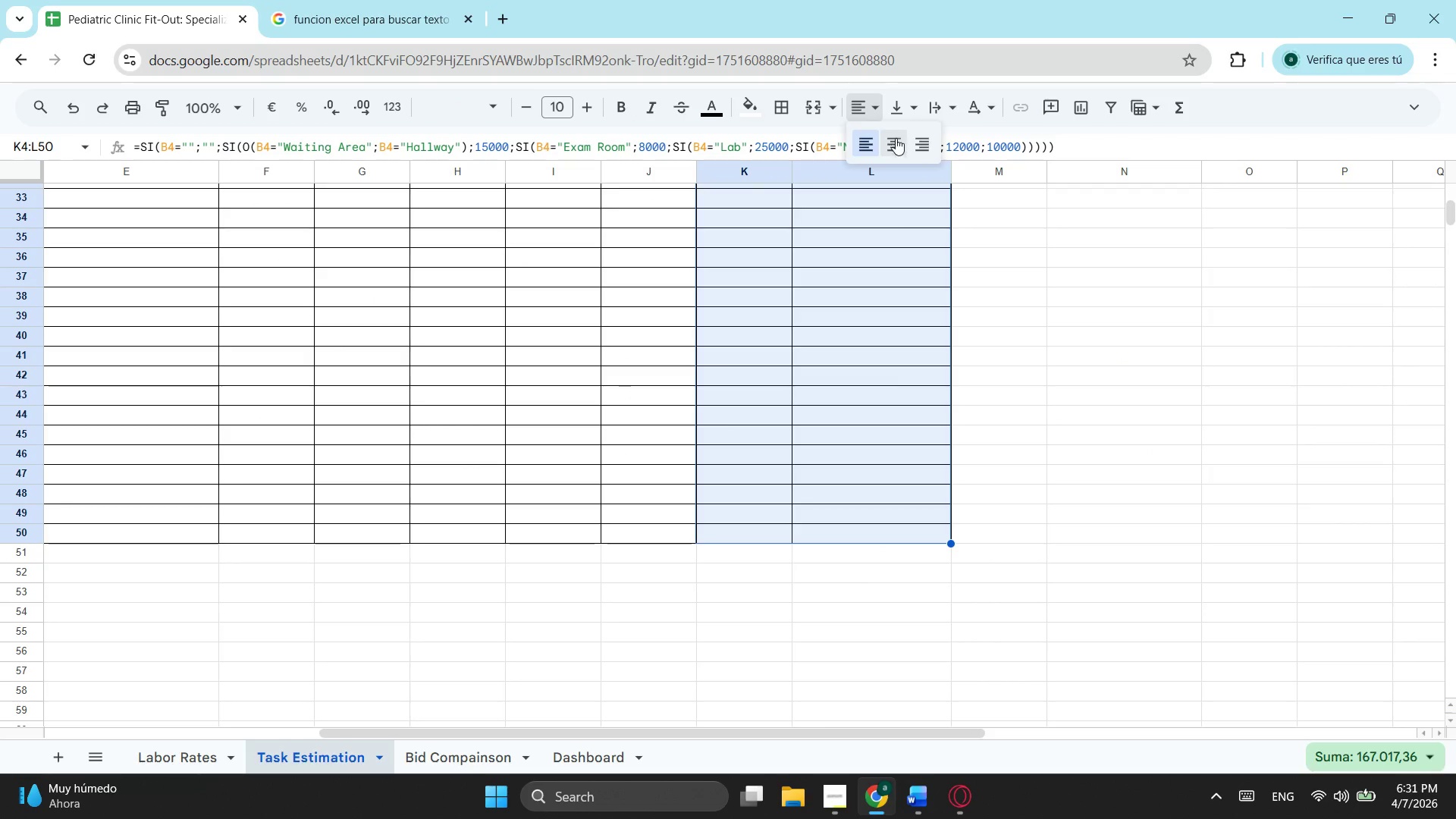 
left_click([896, 138])
 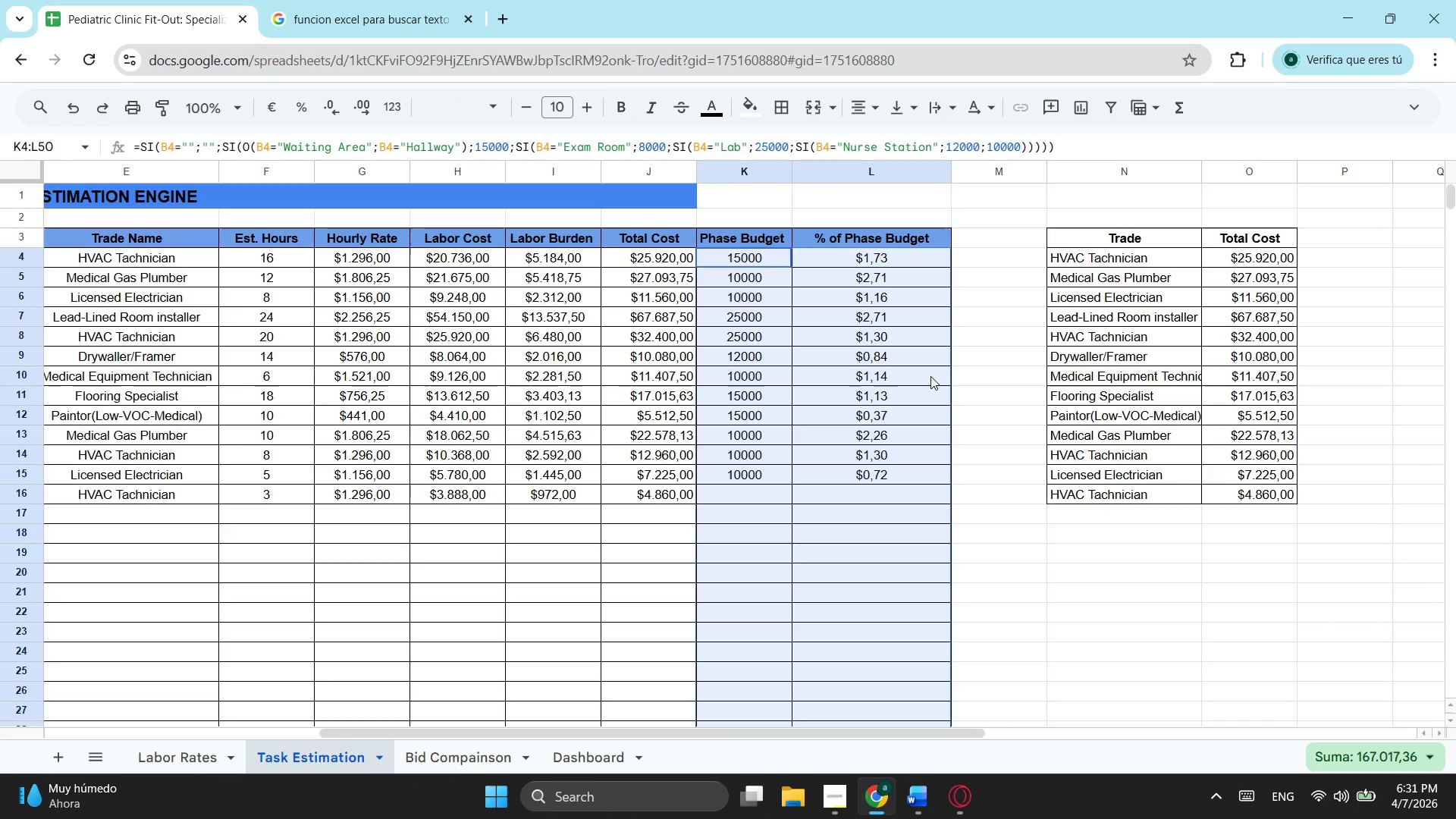 
scroll: coordinate [872, 593], scroll_direction: down, amount: 4.0
 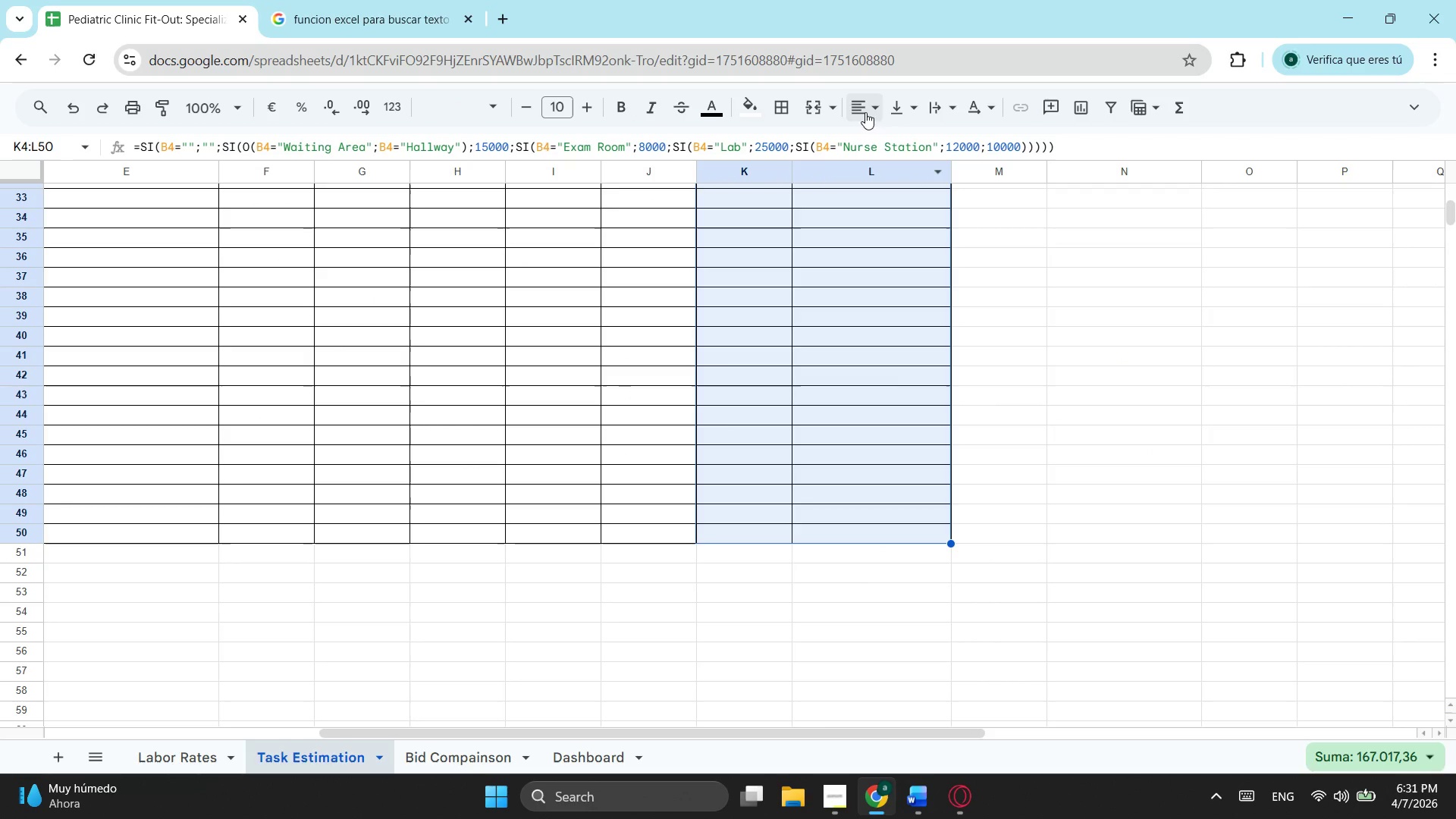 
left_click([1000, 303])
 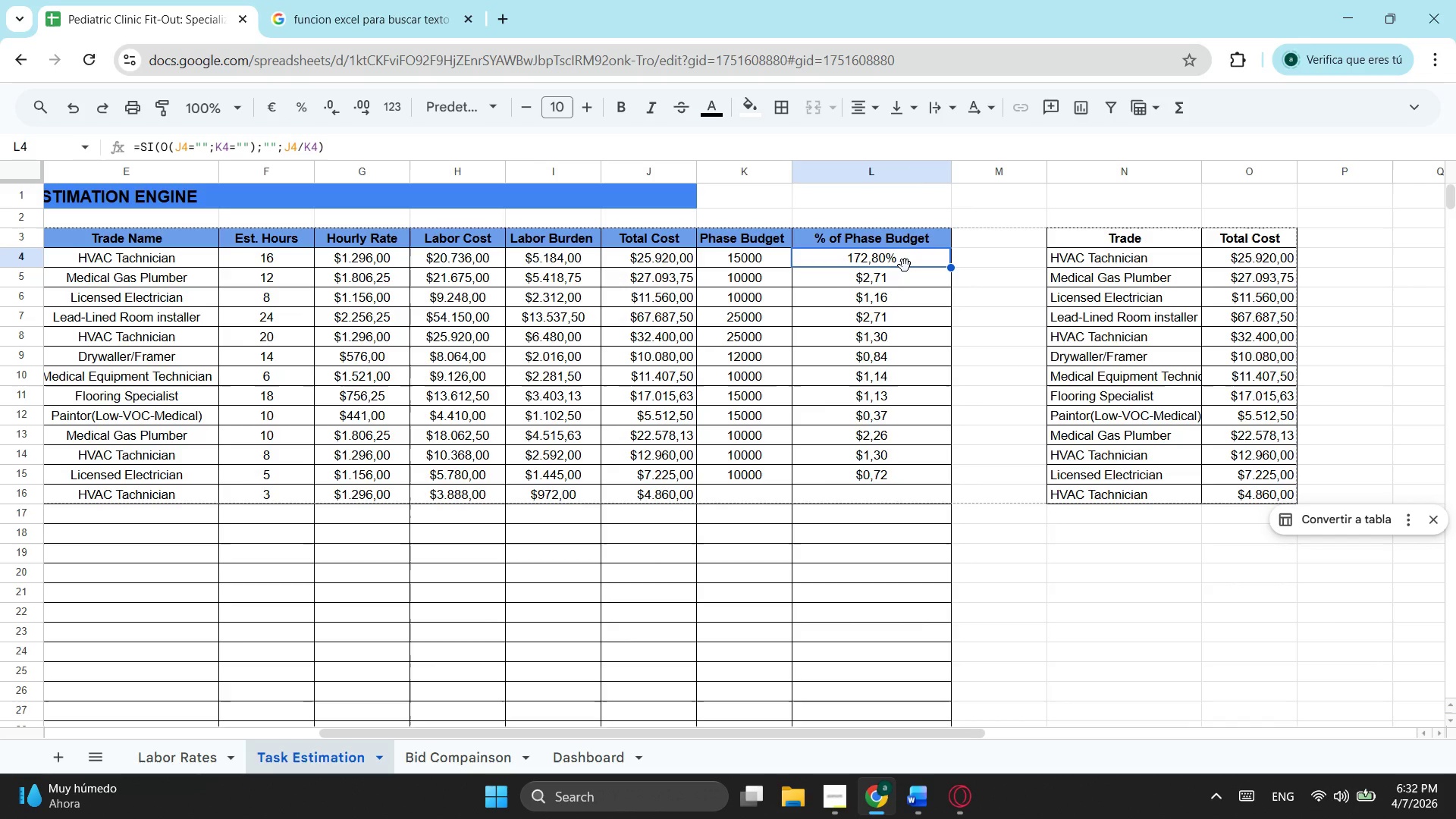 
scroll: coordinate [930, 376], scroll_direction: up, amount: 5.0
 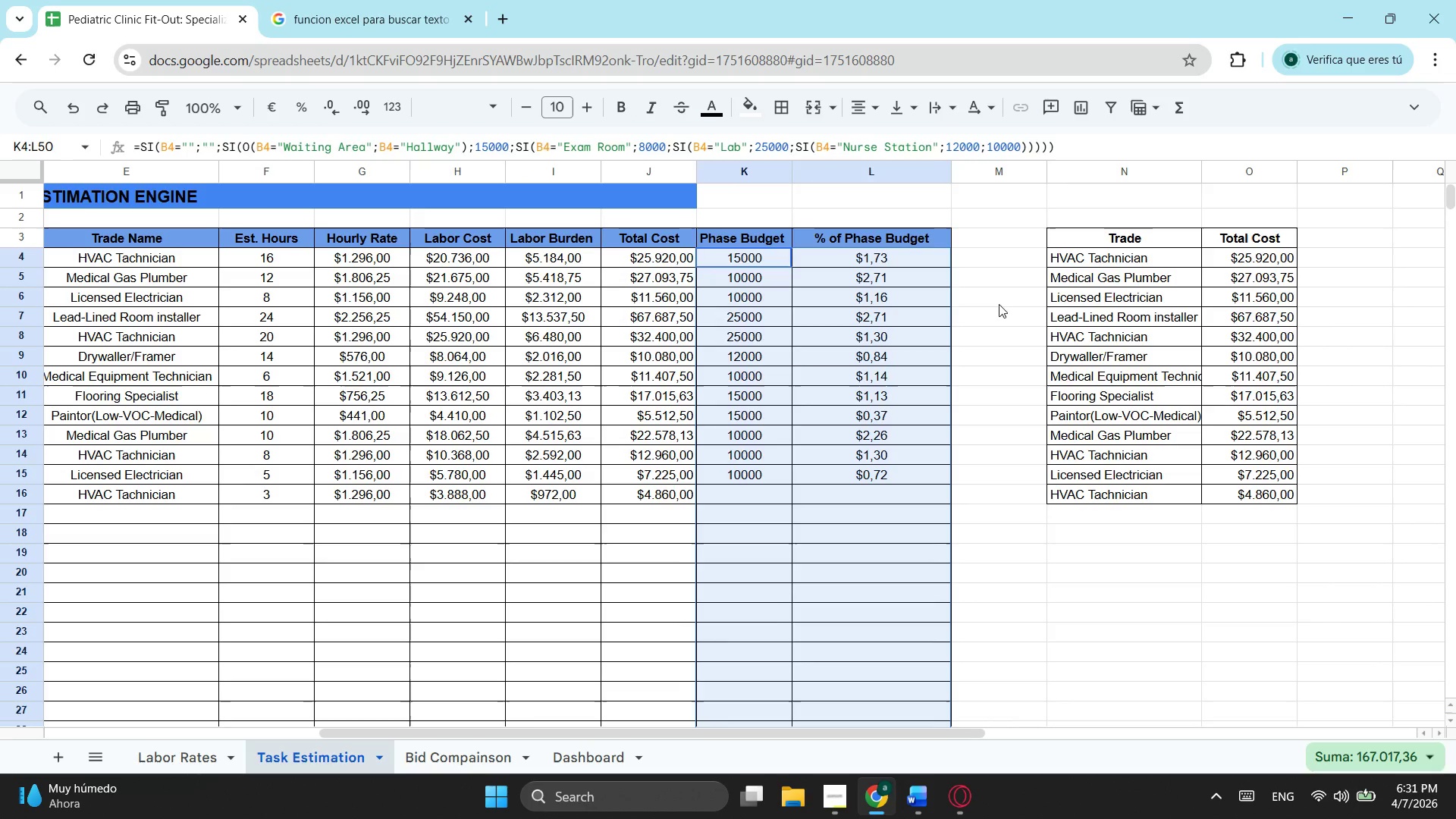 
wait(51.12)
 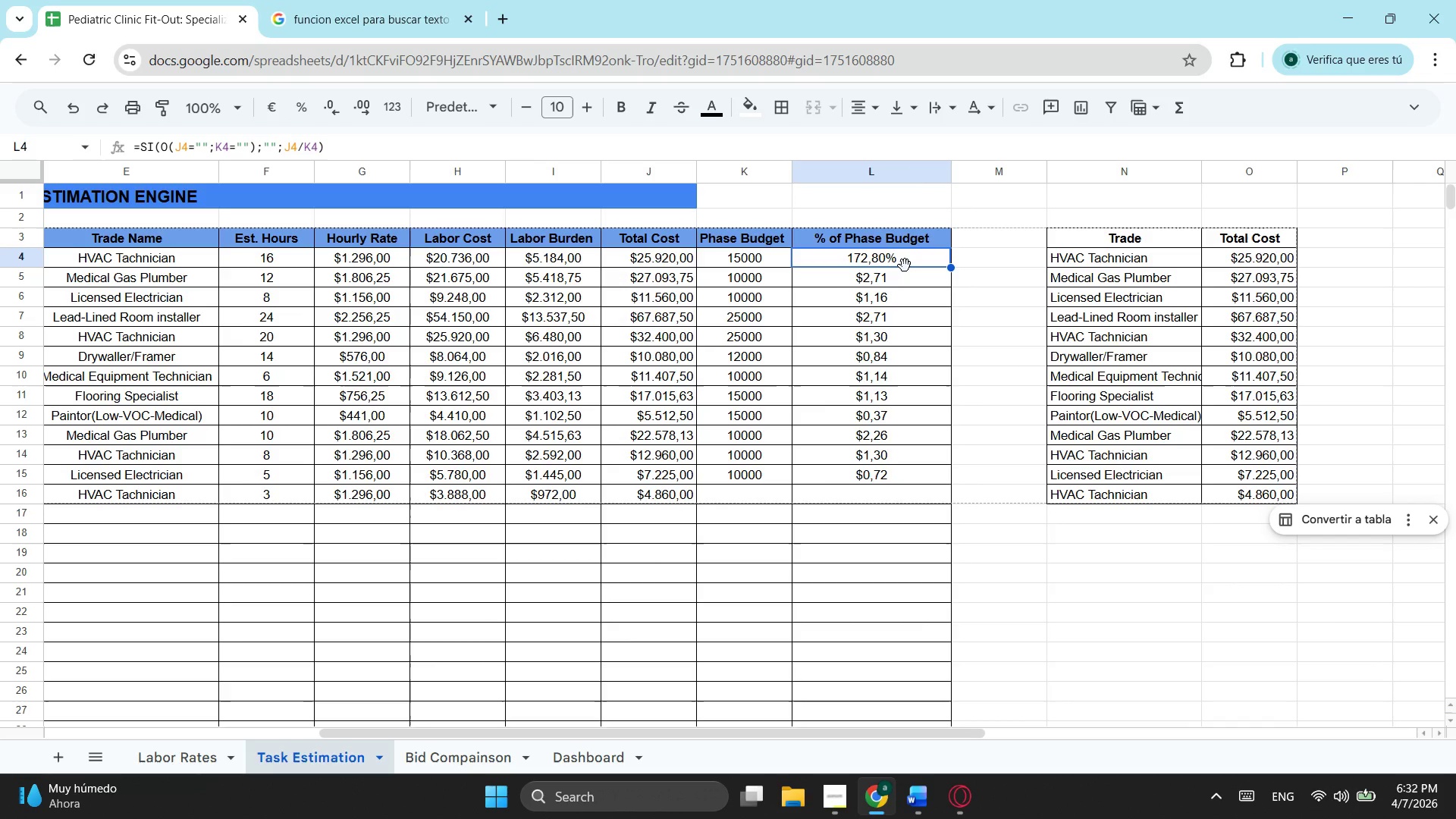 
left_click([915, 320])
 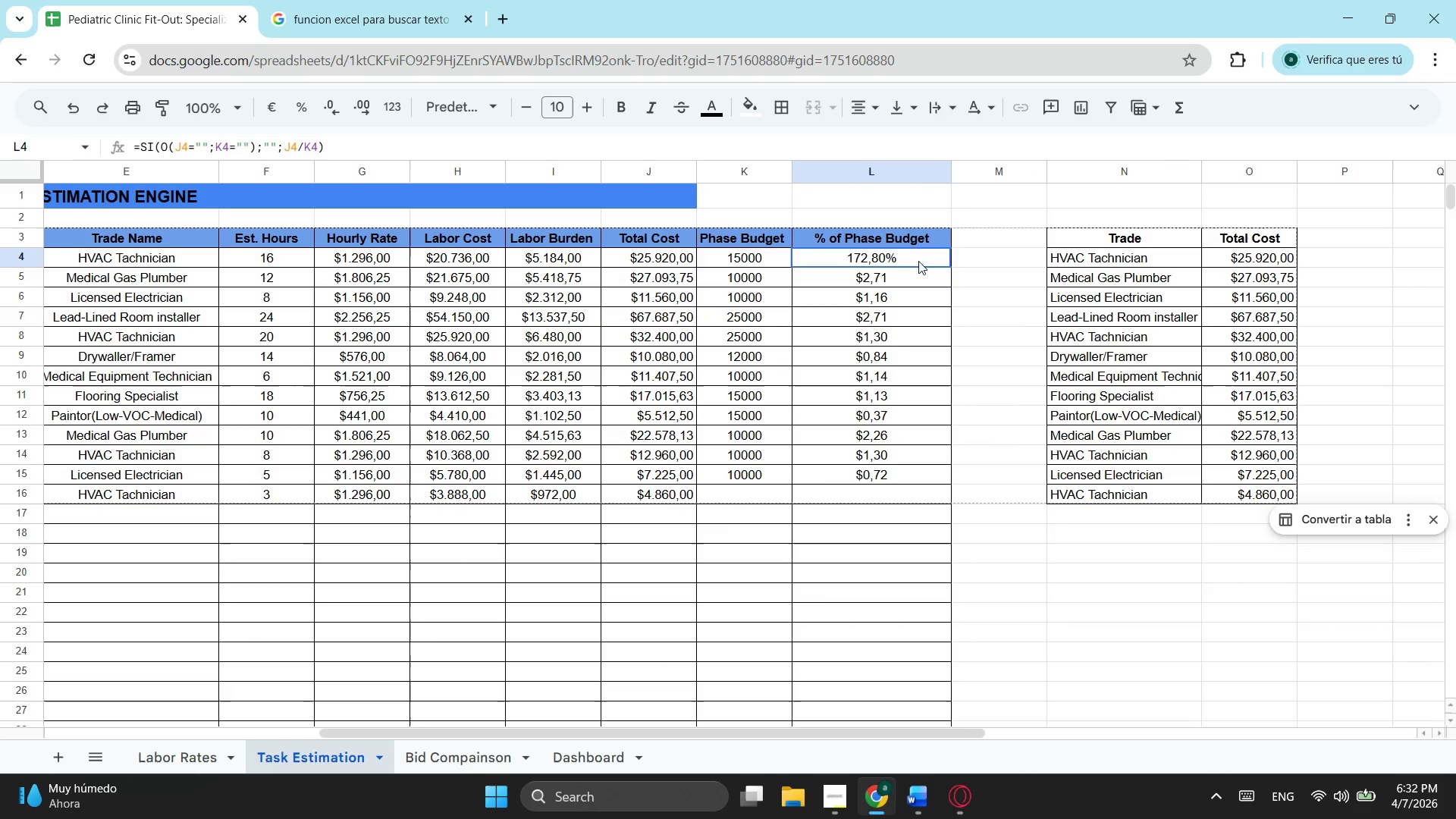 
left_click_drag(start_coordinate=[918, 260], to_coordinate=[886, 484])
 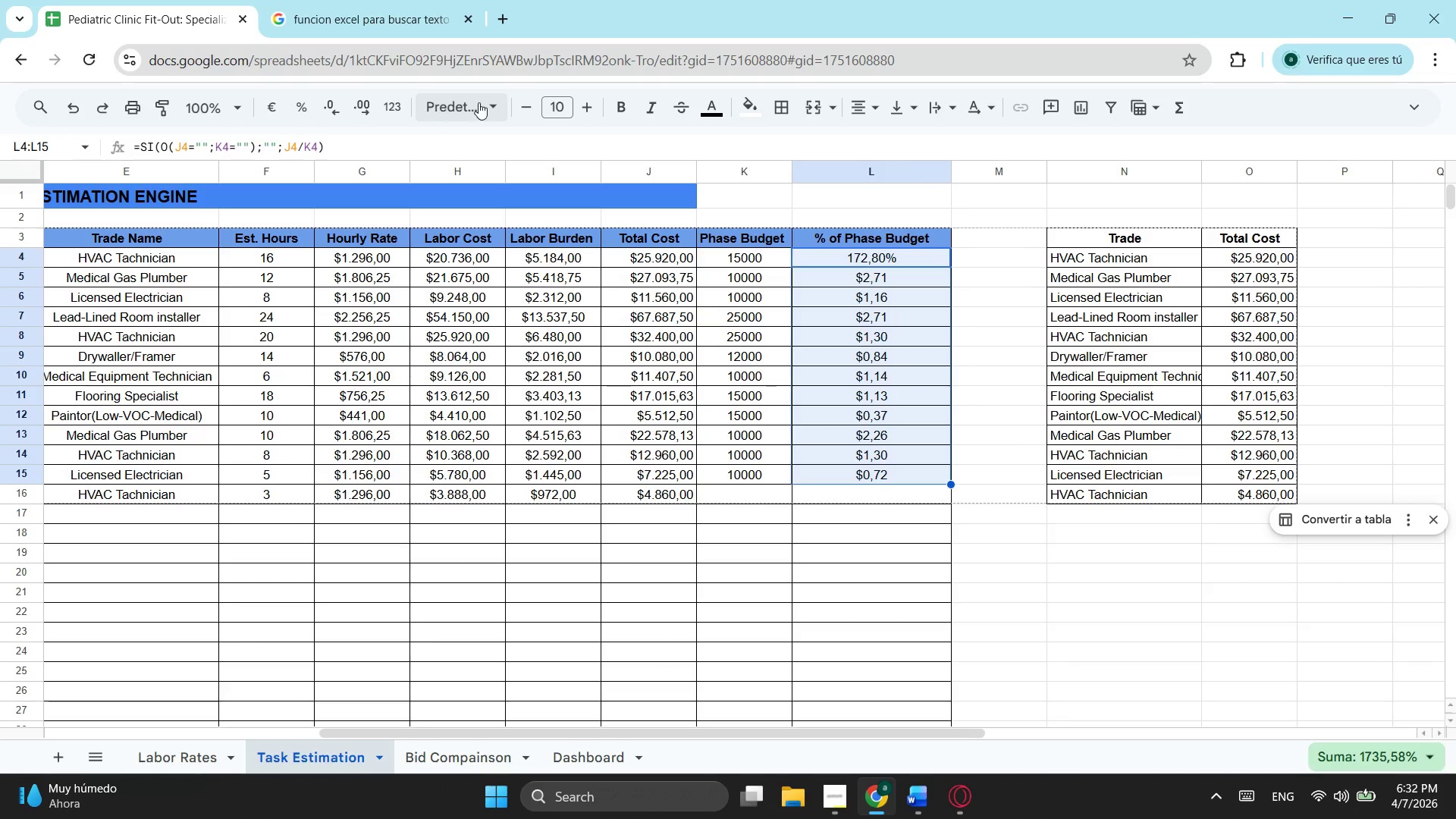 
left_click([308, 116])
 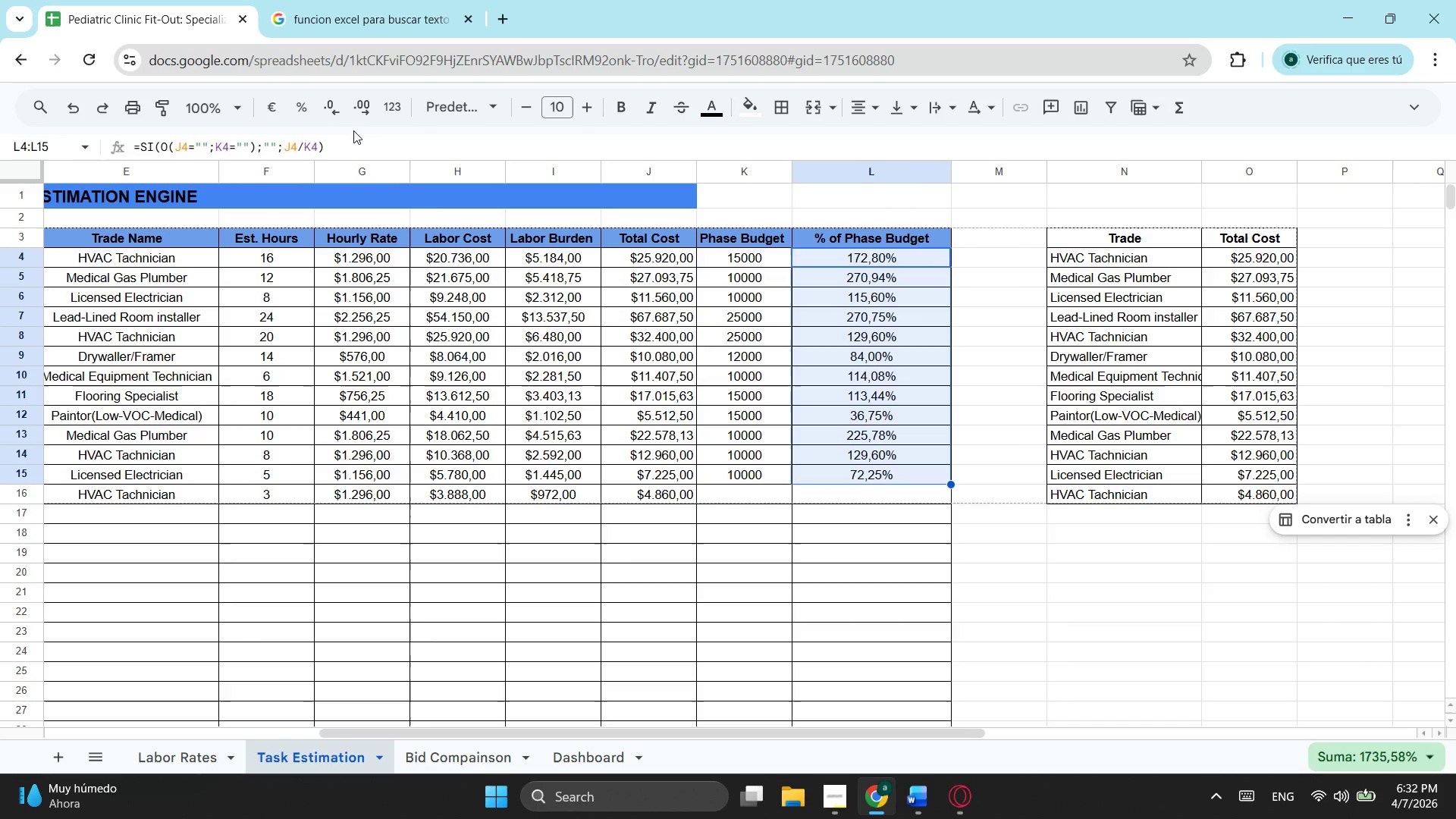 
left_click([330, 121])
 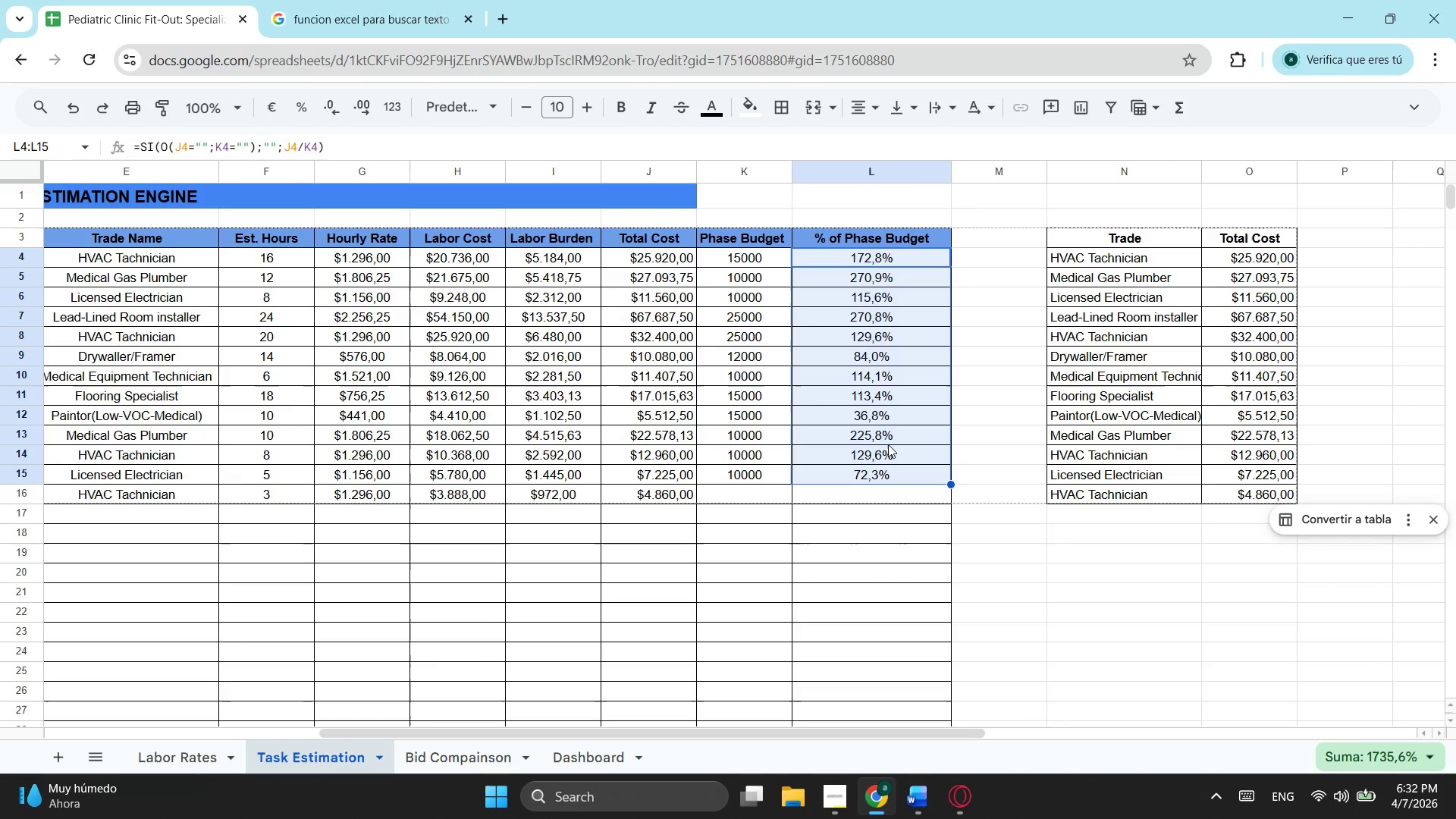 
wait(10.78)
 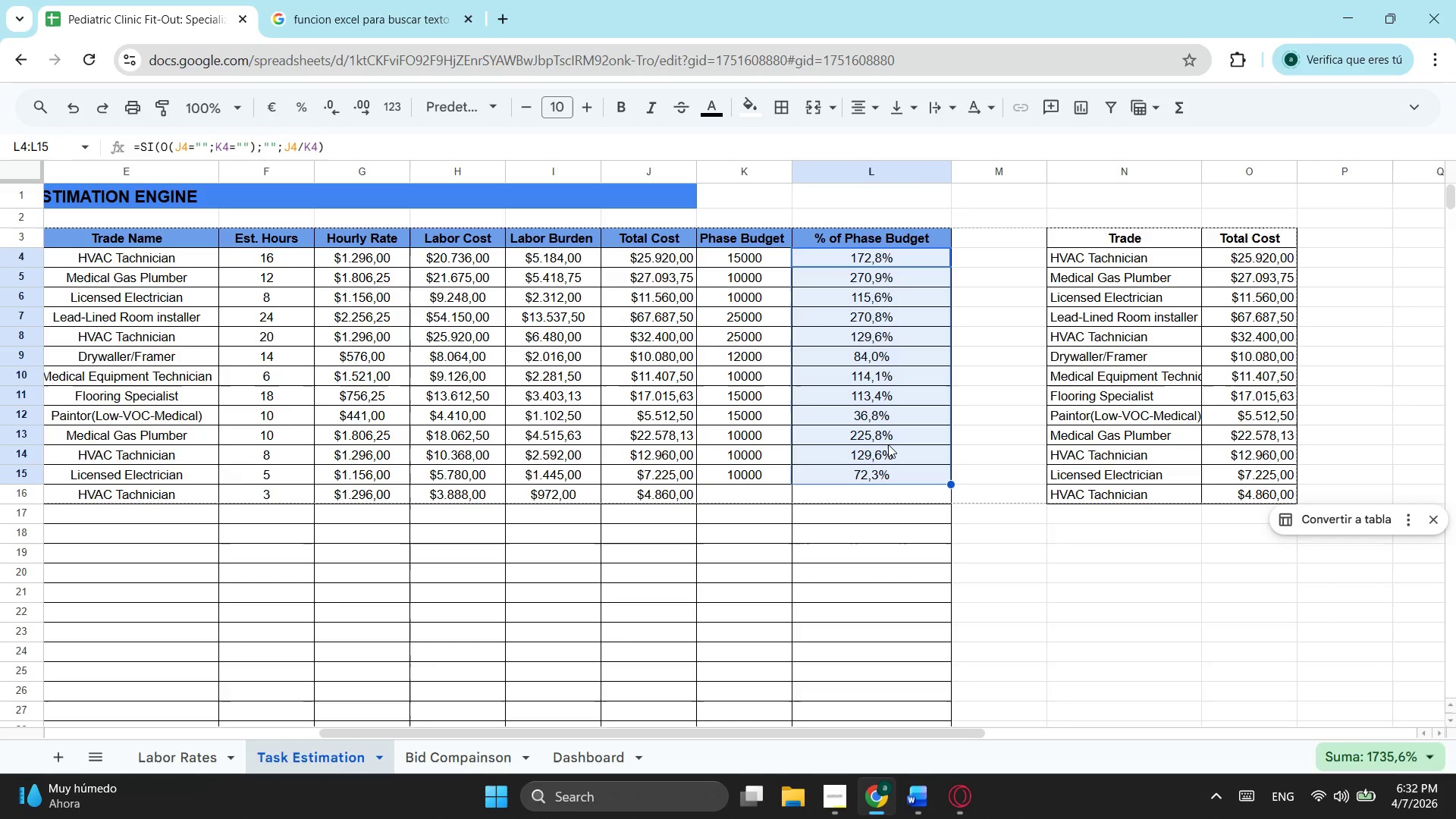 
left_click([913, 491])
 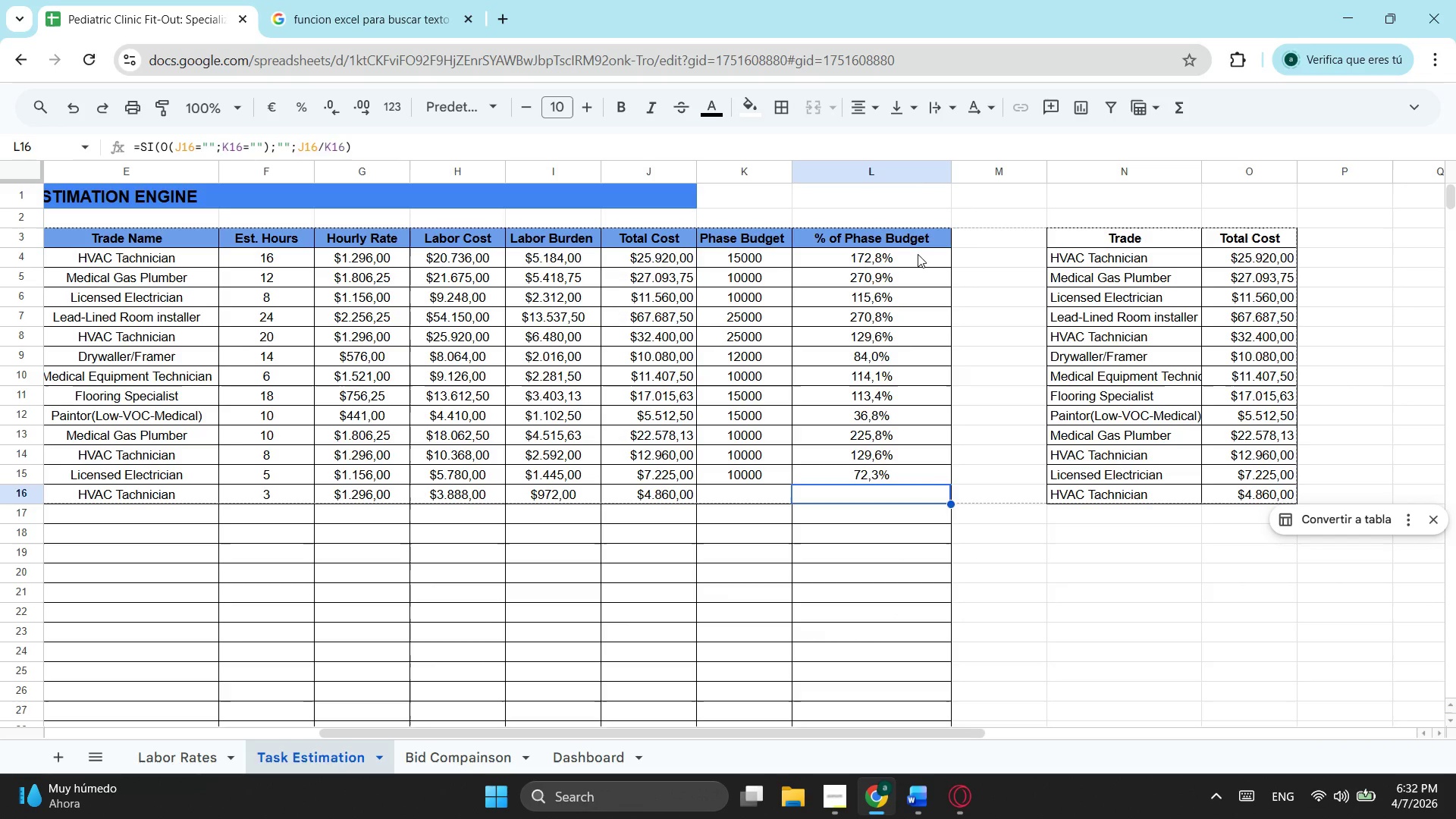 
left_click_drag(start_coordinate=[918, 254], to_coordinate=[896, 507])
 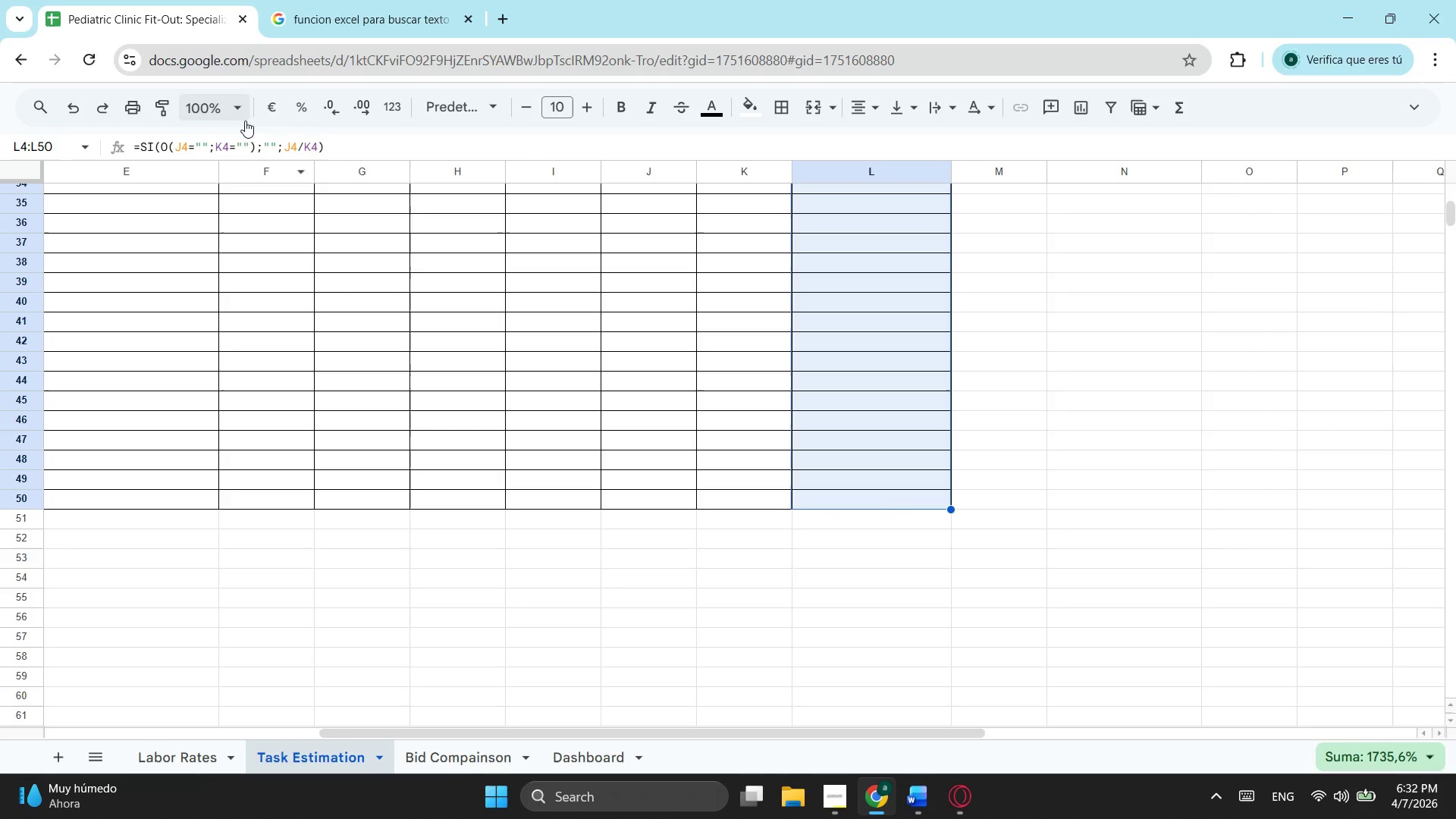 
scroll: coordinate [910, 598], scroll_direction: down, amount: 7.0
 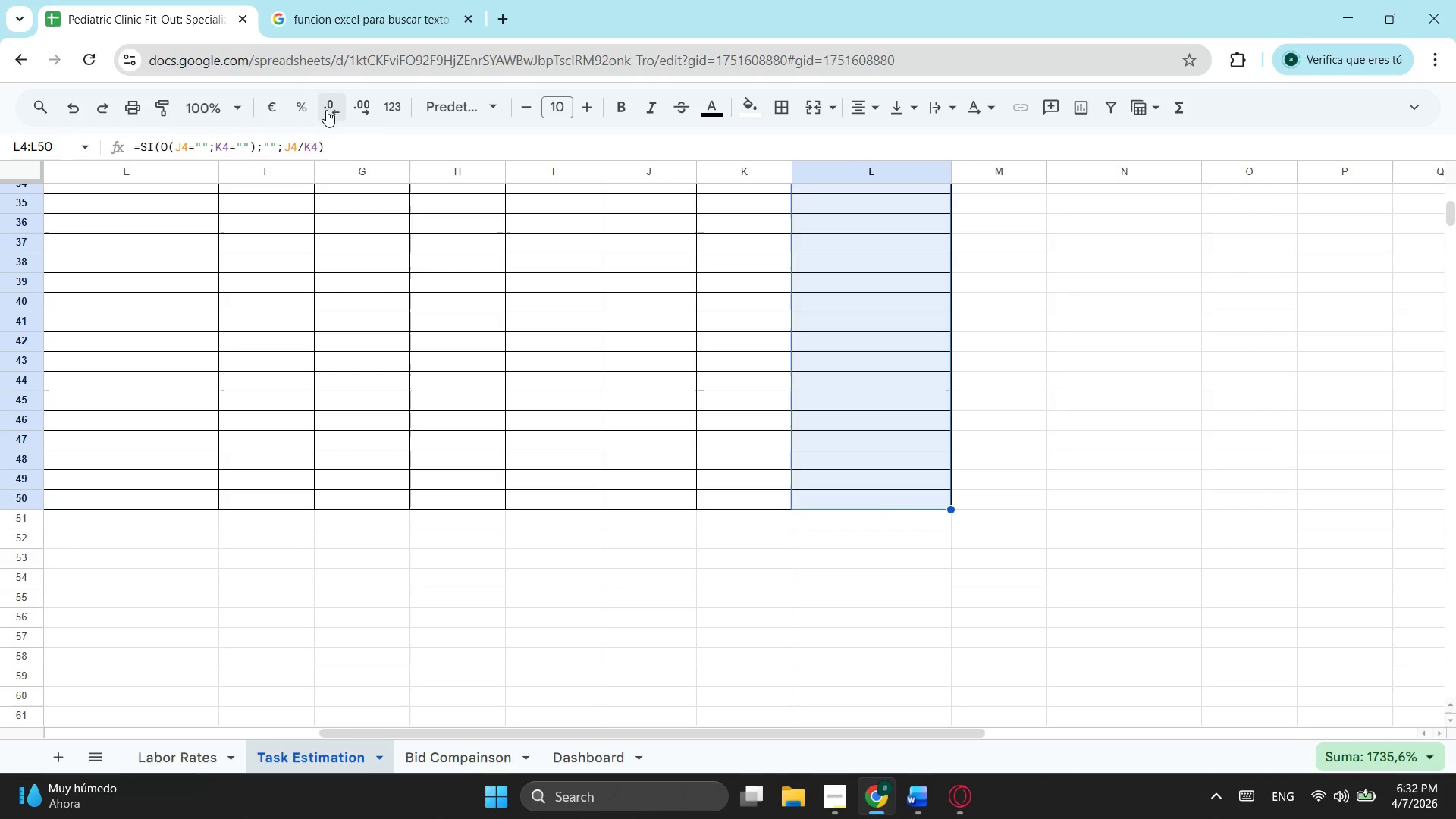 
left_click([315, 110])
 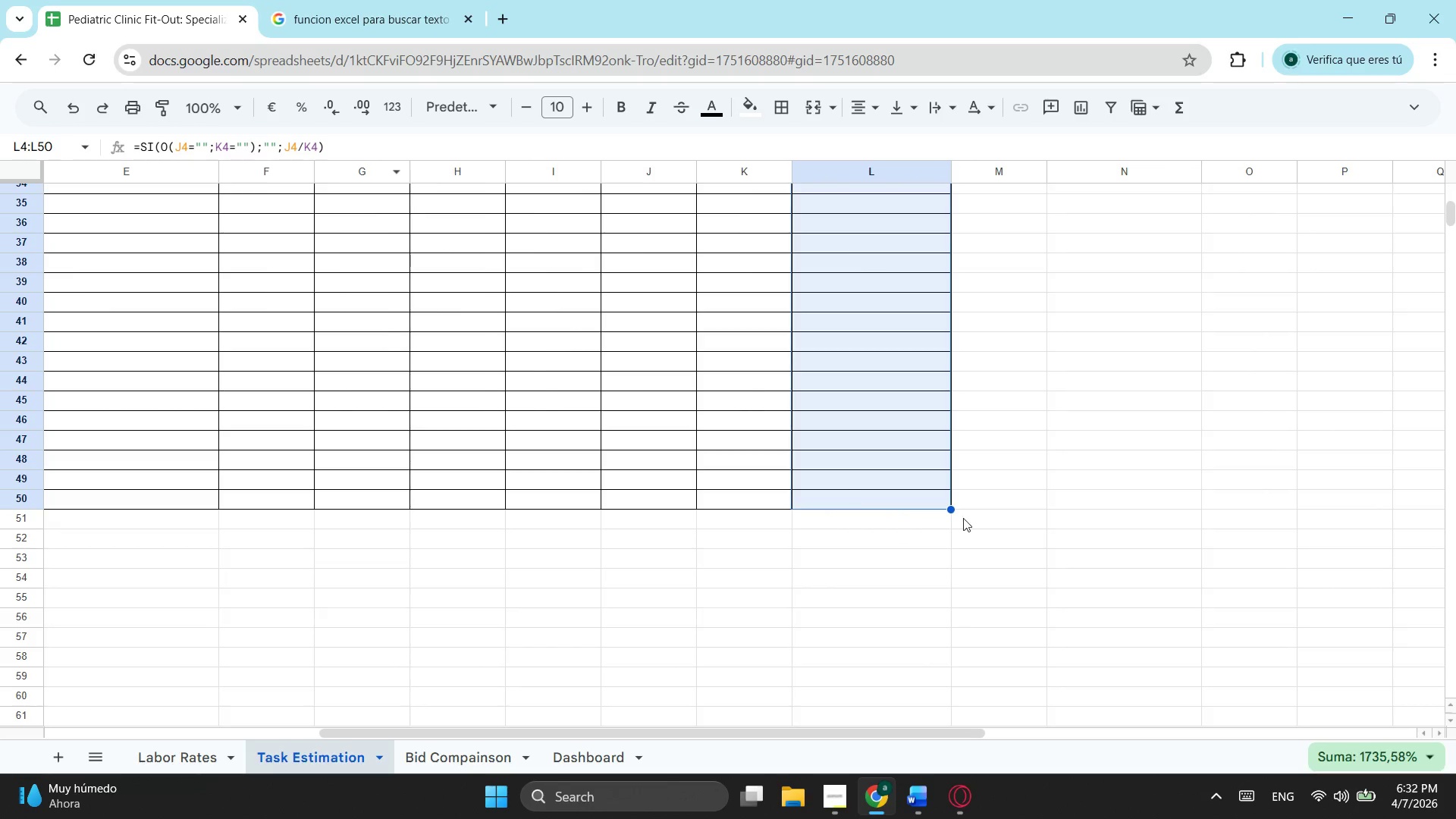 
left_click([876, 417])
 